 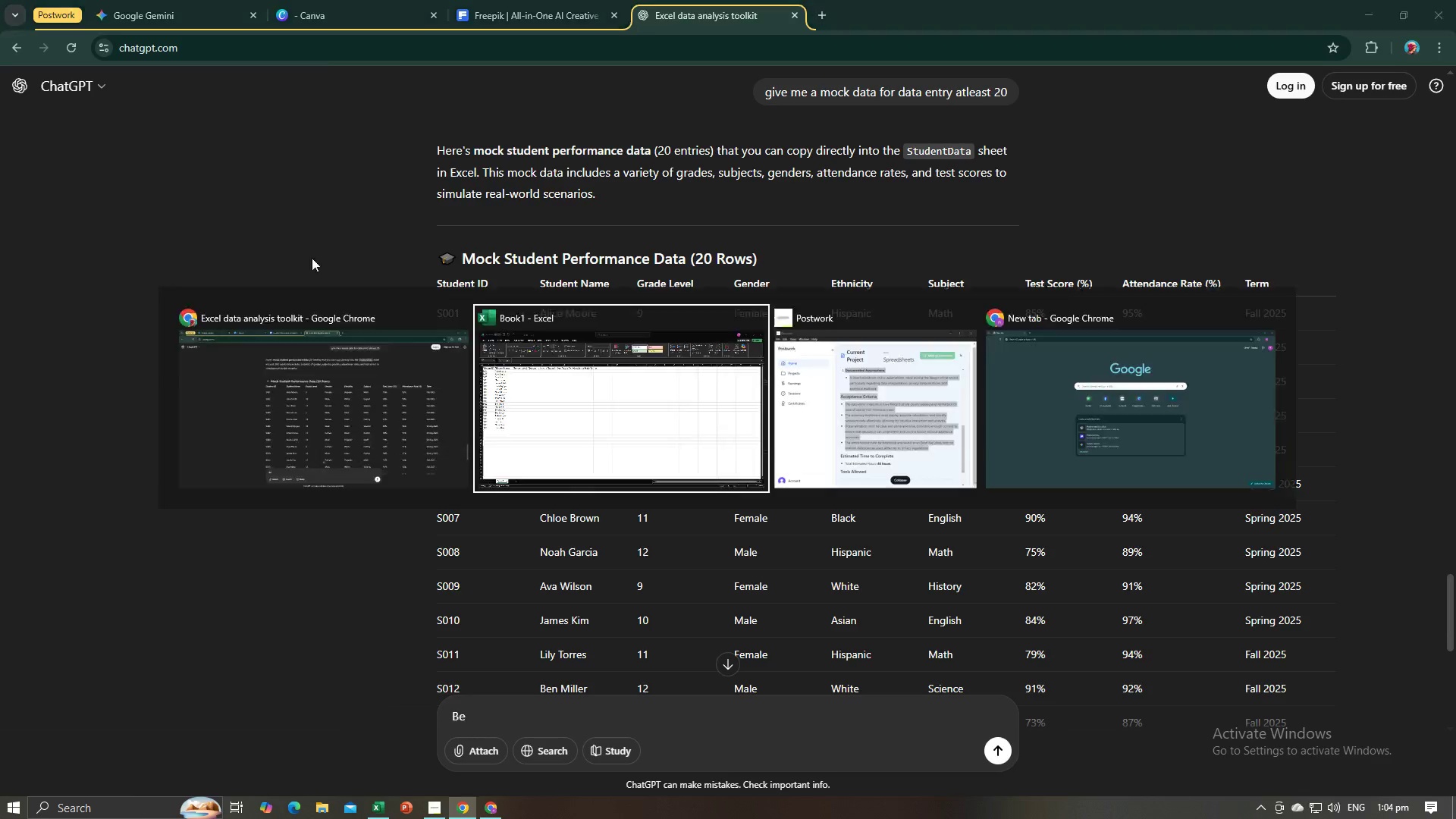 
key(Alt+Tab)
 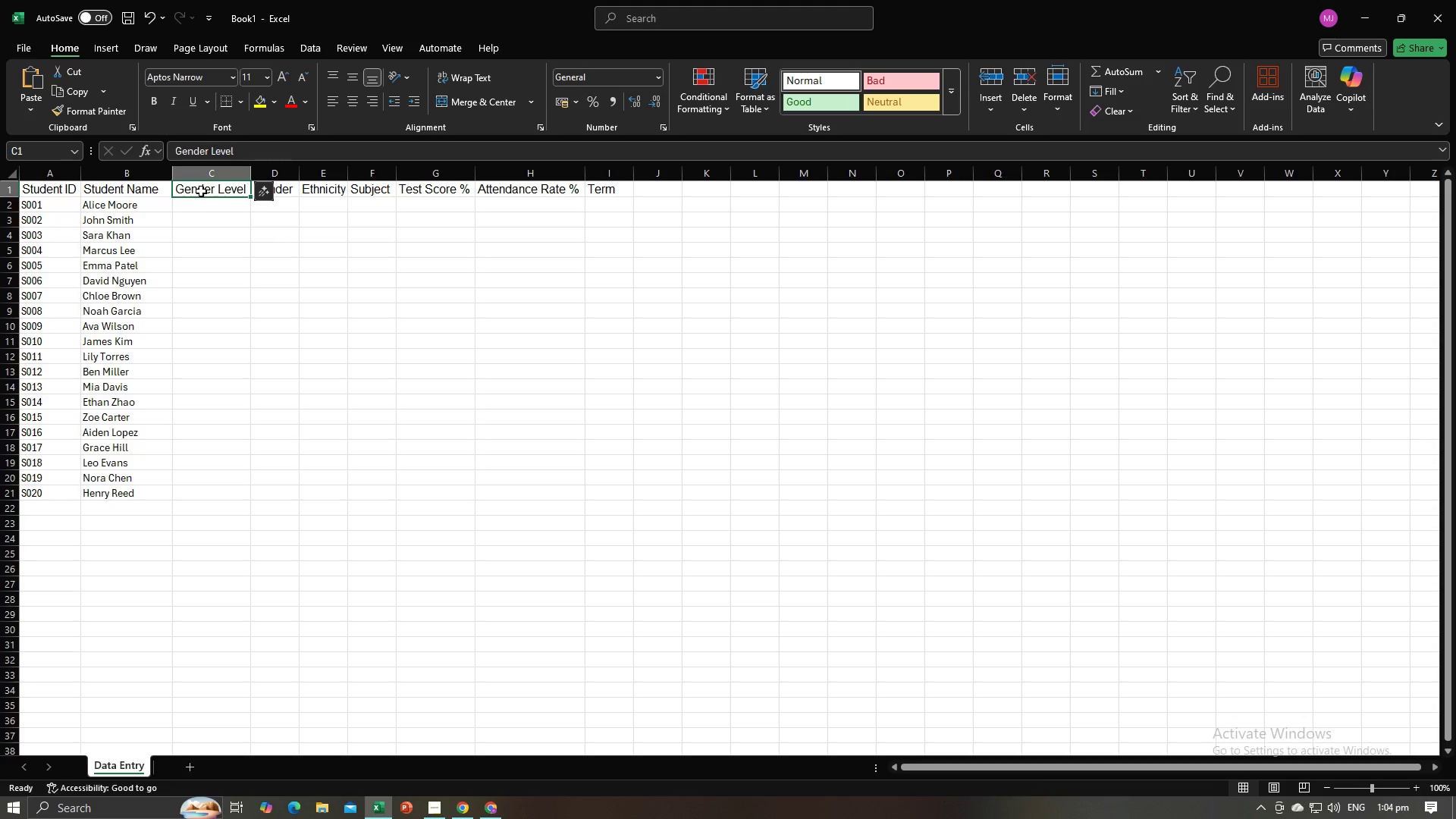 
double_click([201, 191])
 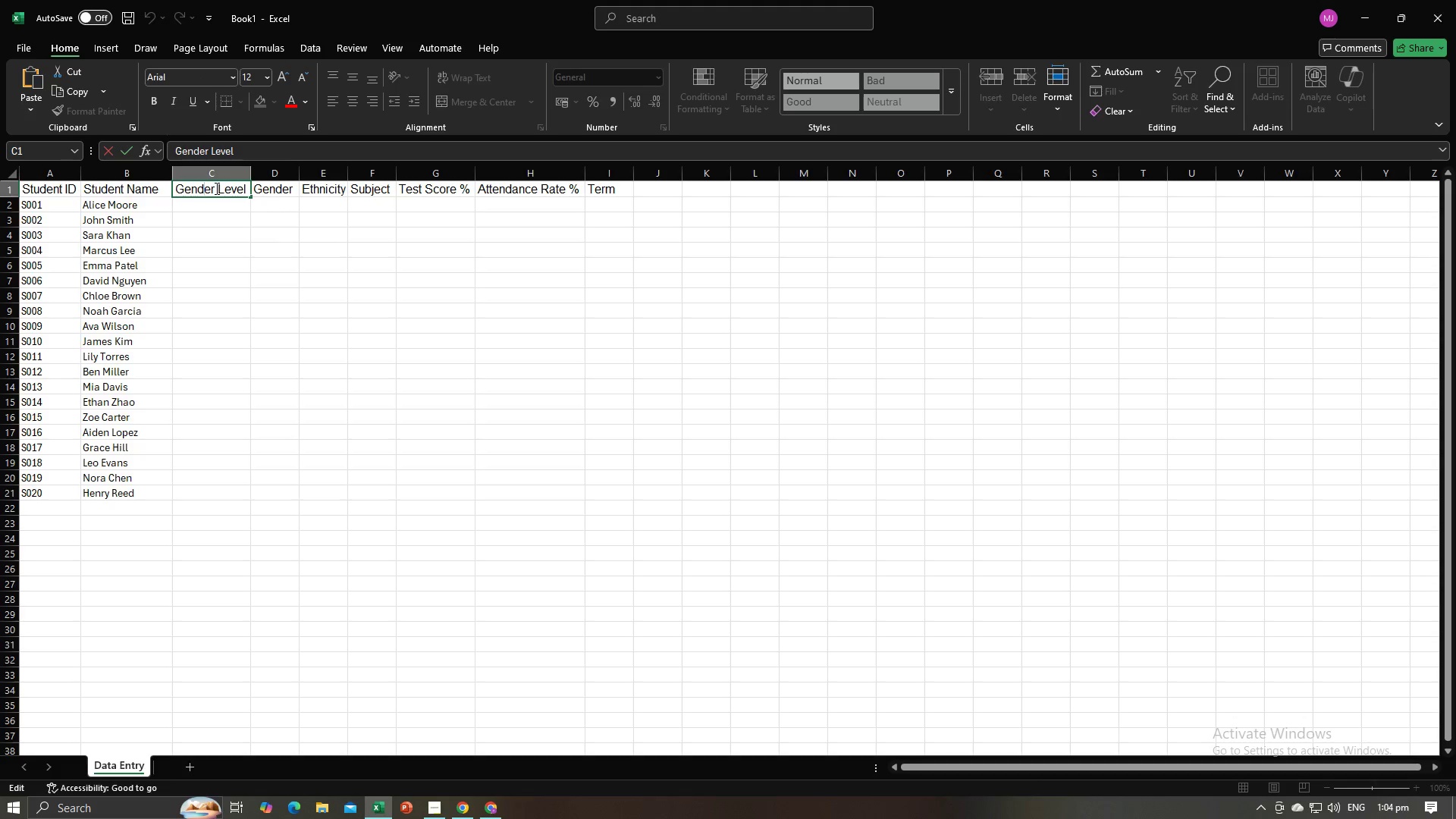 
left_click_drag(start_coordinate=[215, 188], to_coordinate=[186, 190])
 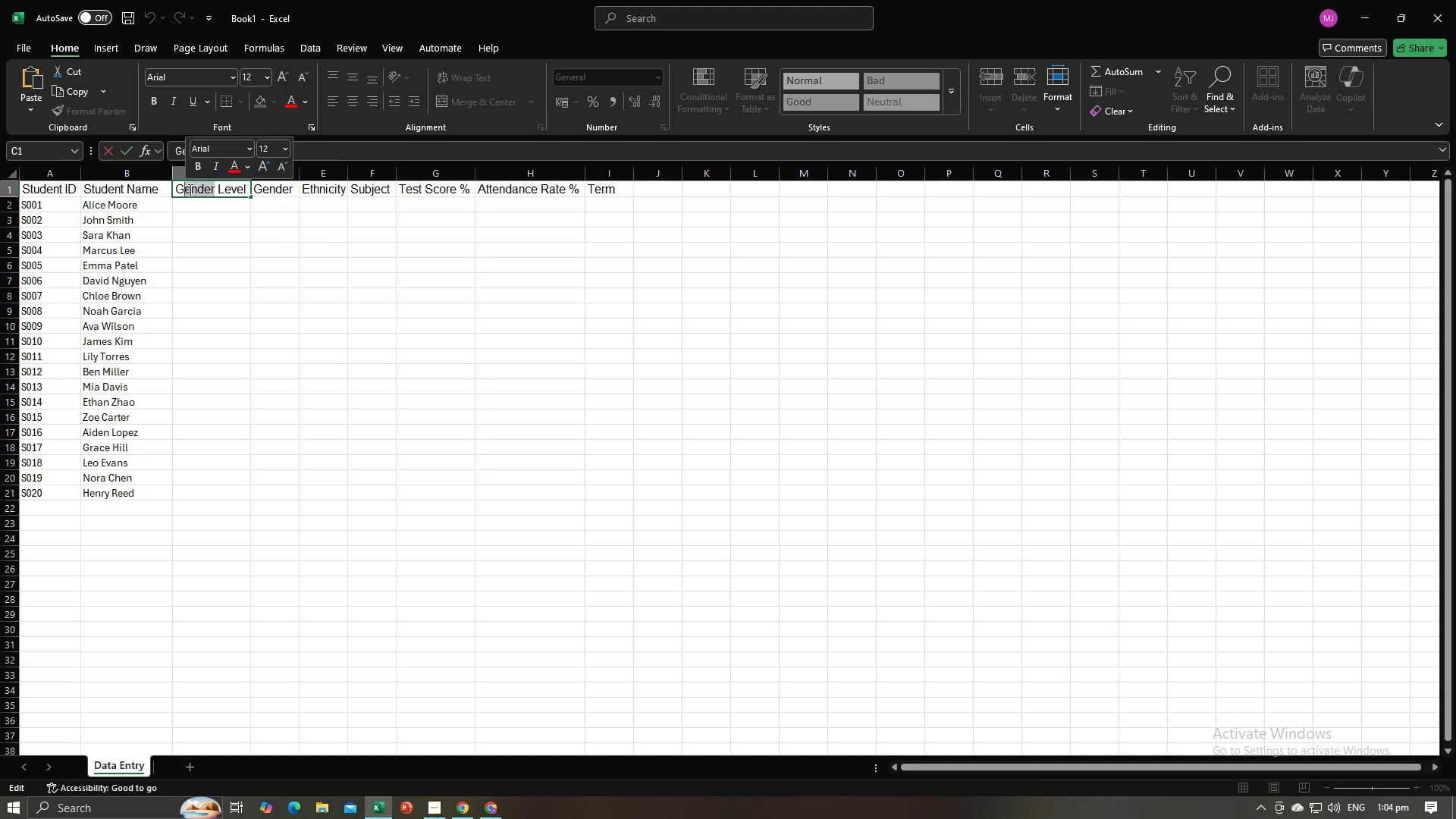 
type(rae)
 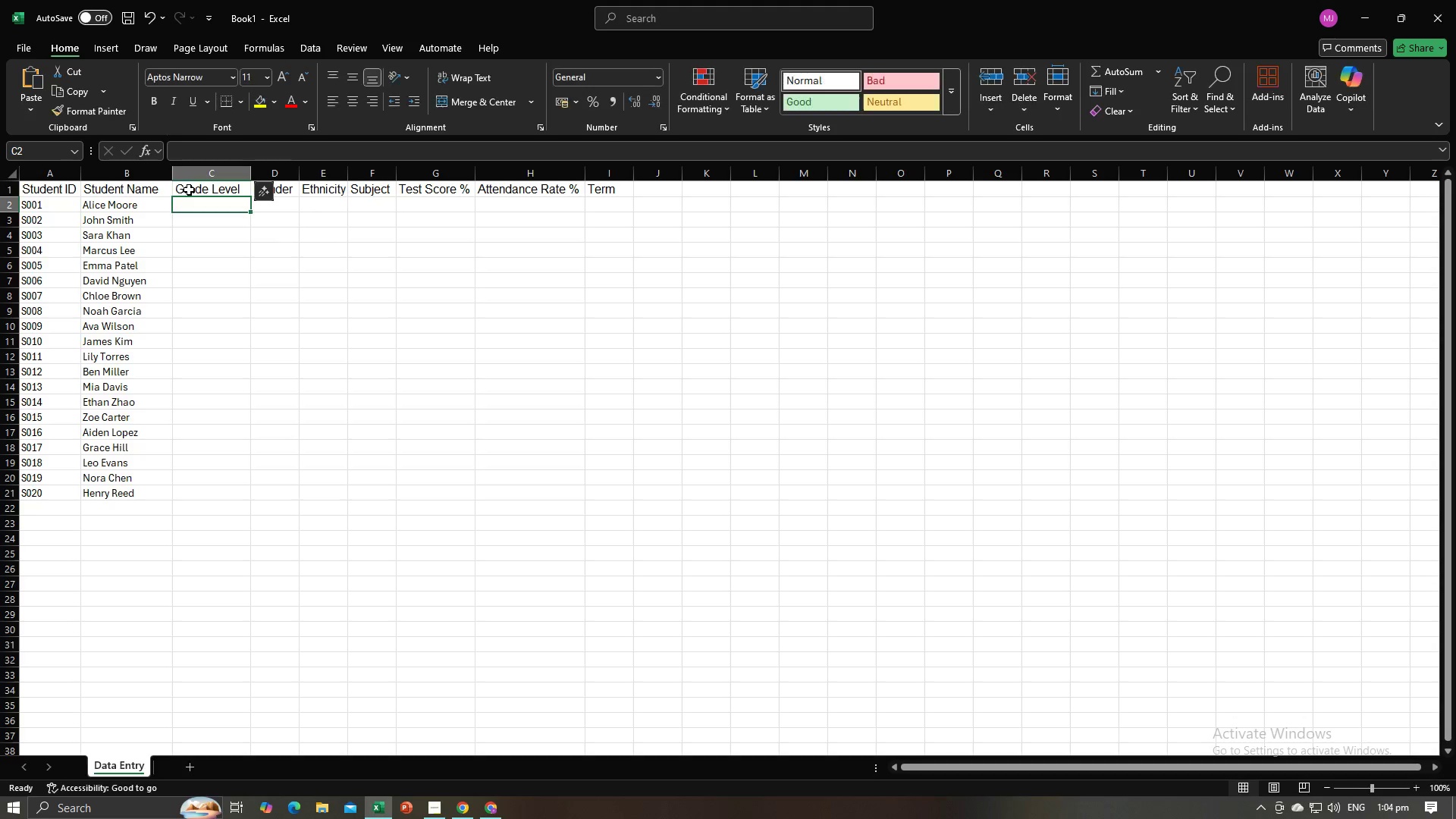 
hold_key(key=D, duration=0.32)
 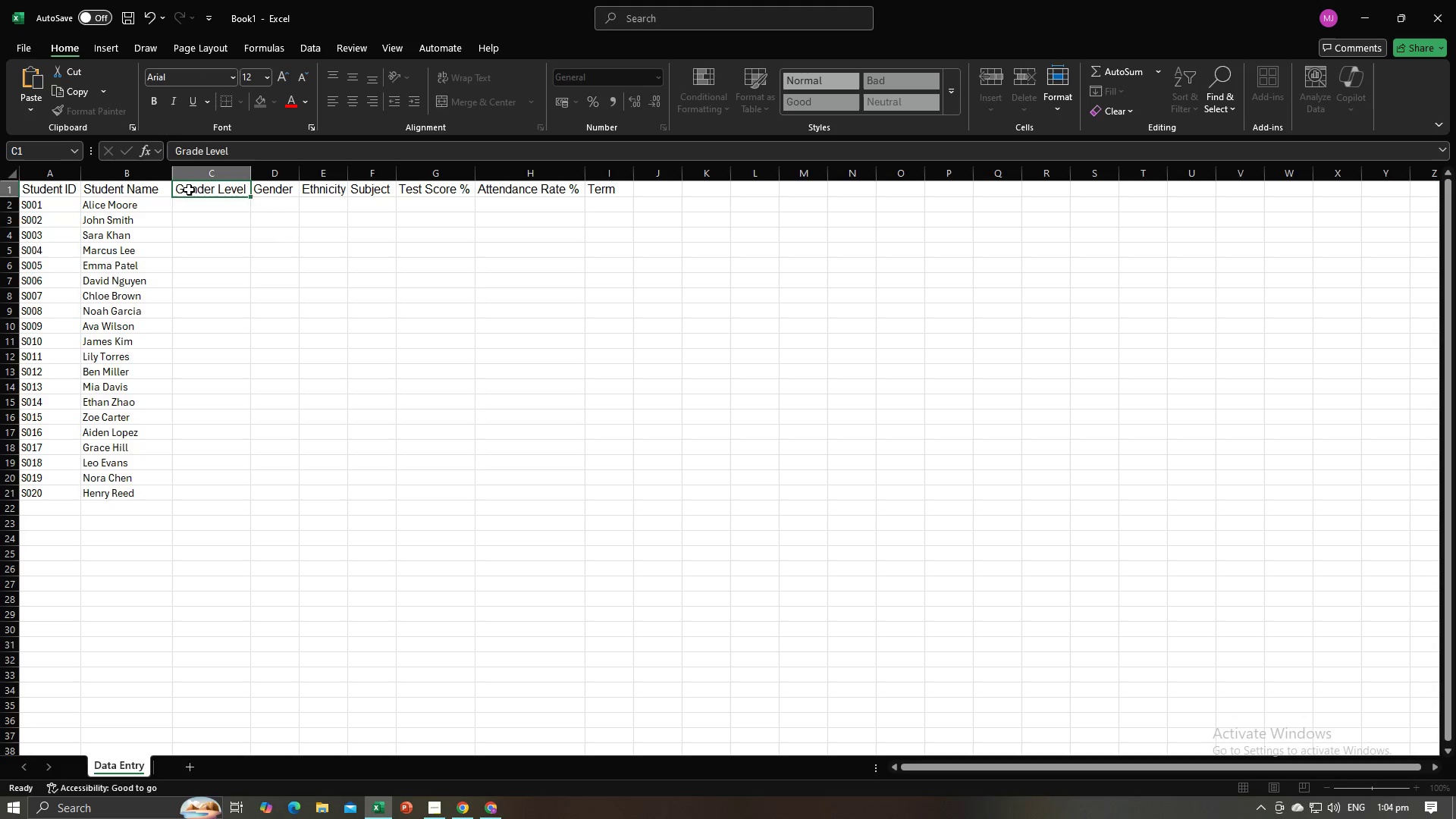 
key(Enter)
 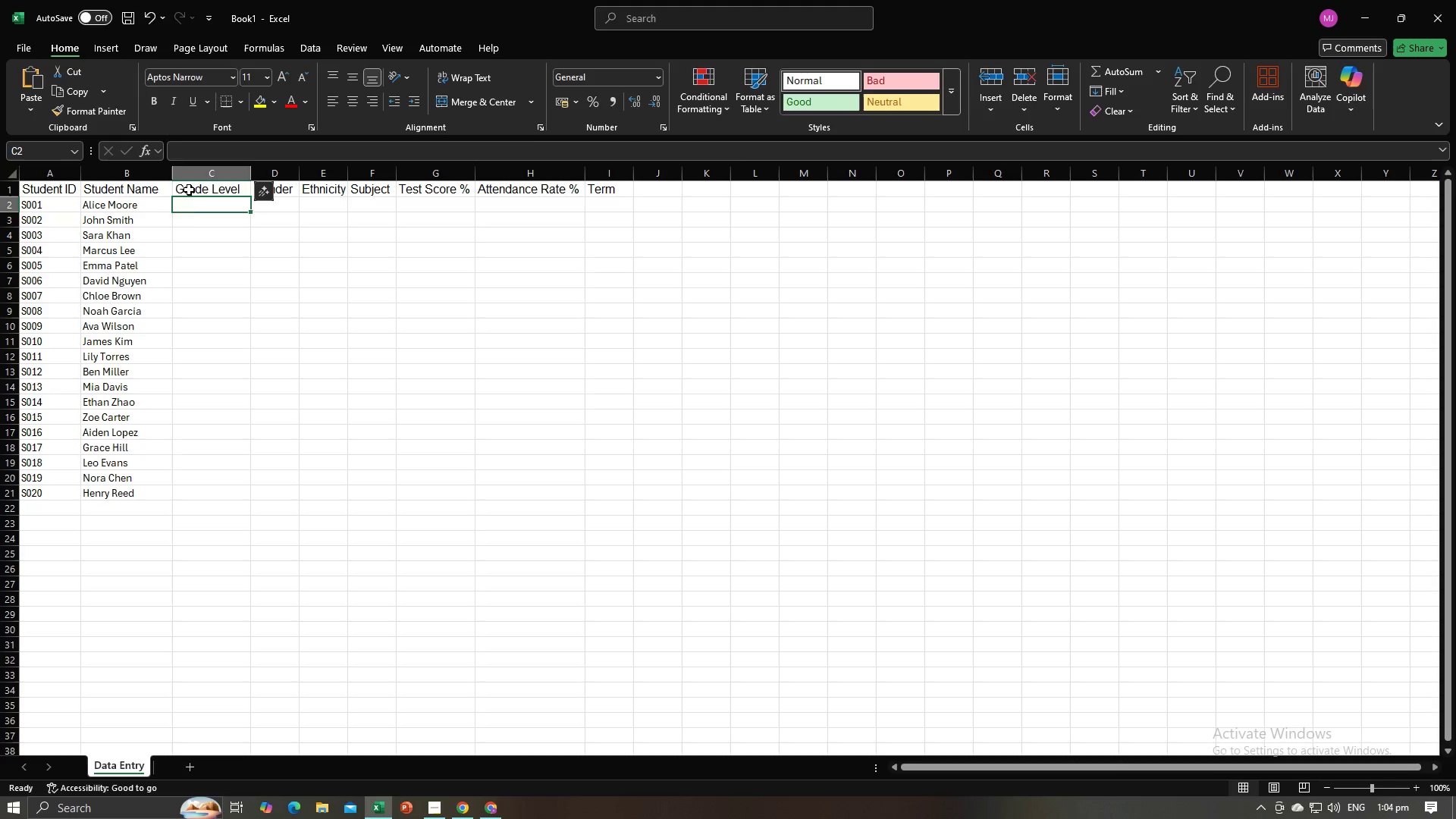 
key(Alt+Tab)
 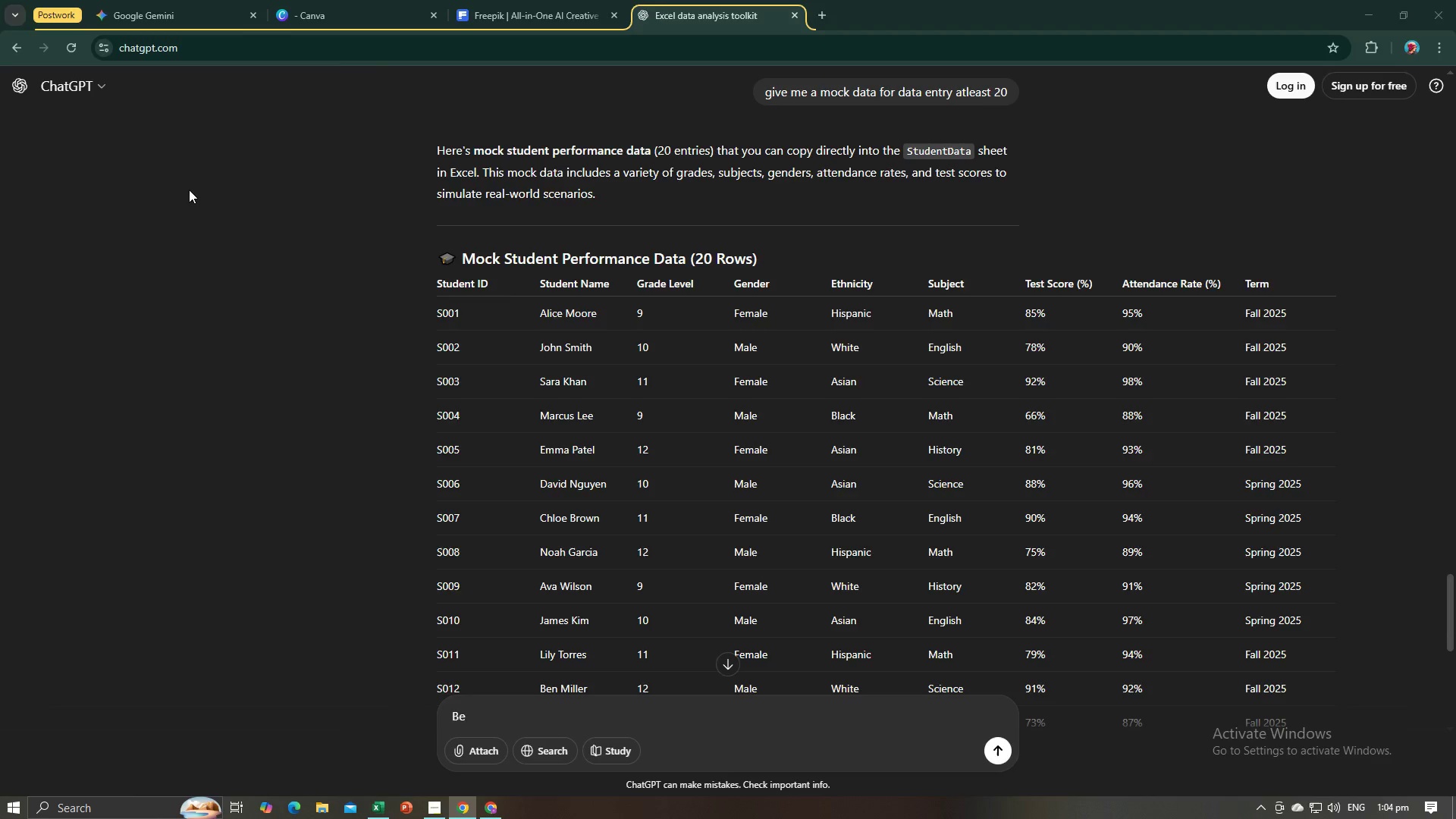 
key(Alt+AltLeft)
 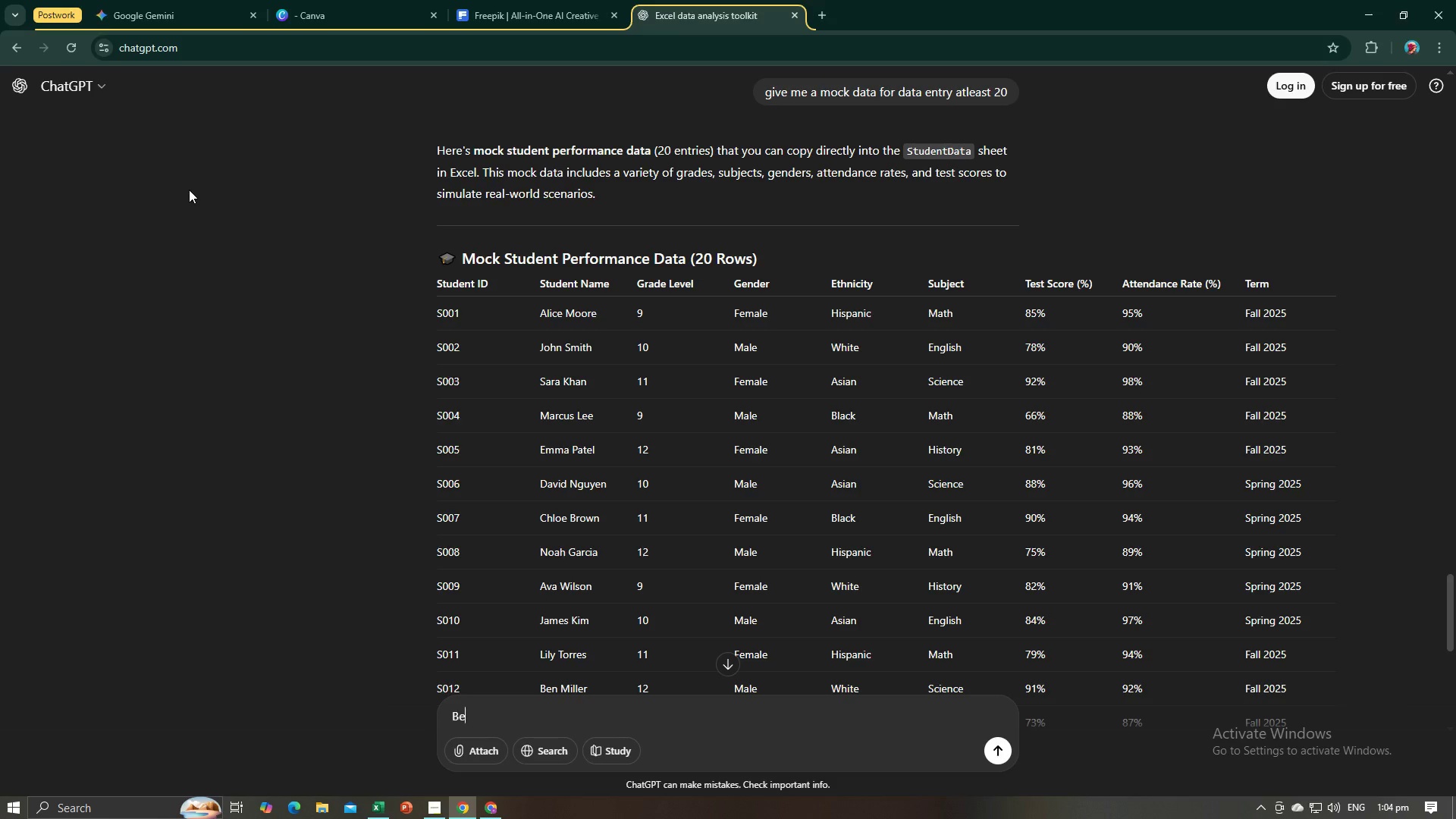 
key(Alt+AltLeft)
 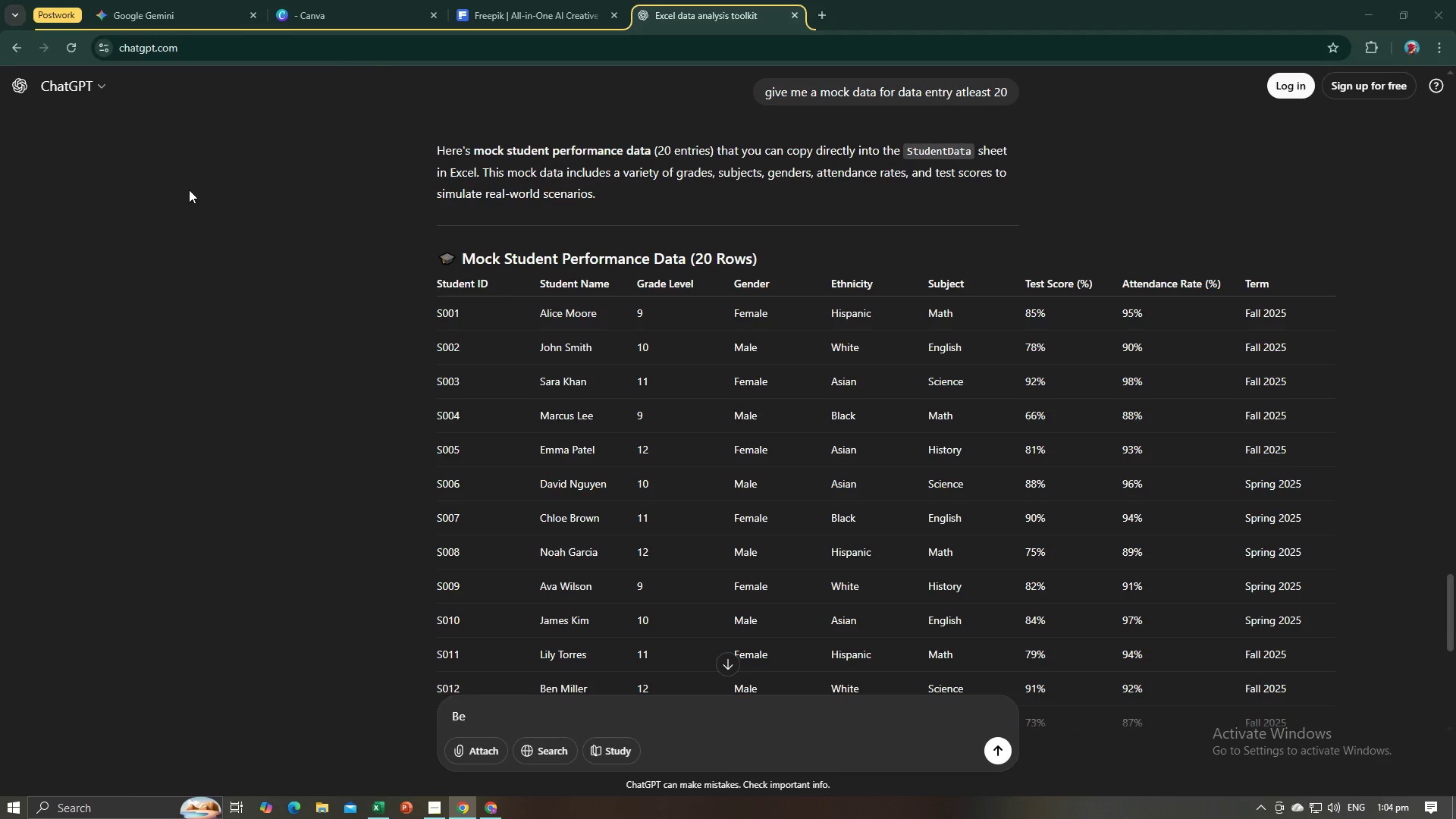 
key(Alt+Tab)
 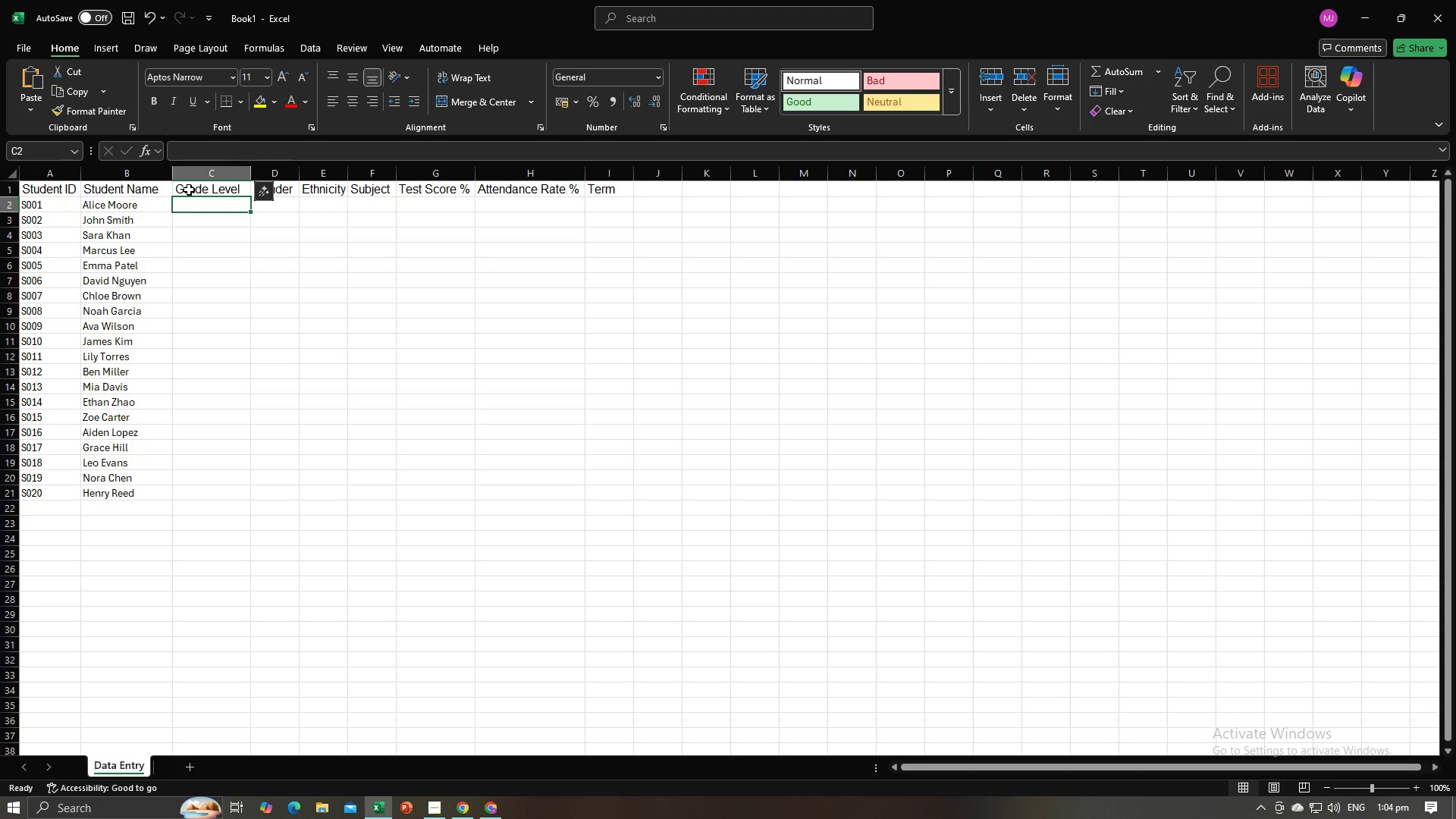 
key(9)
 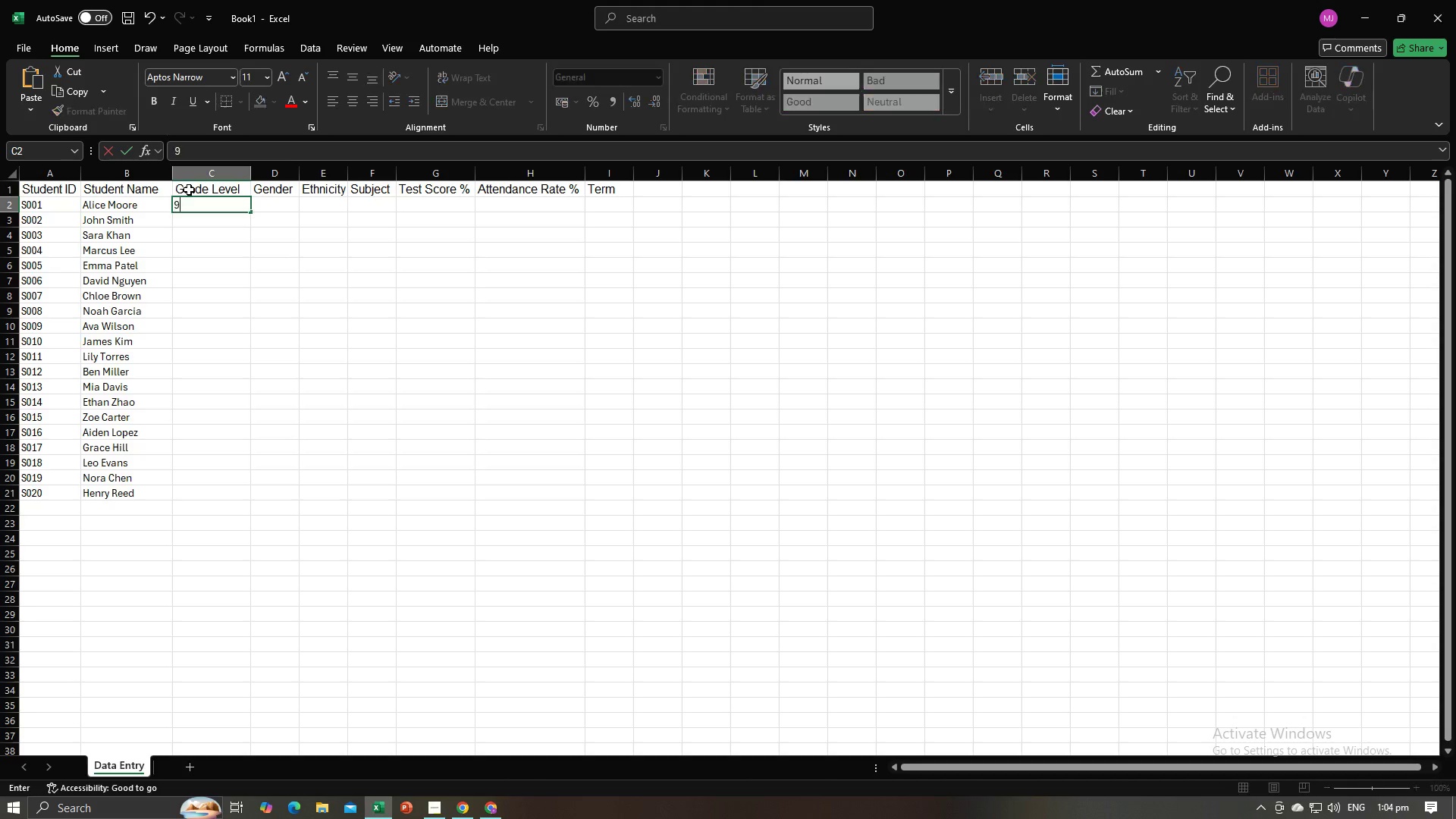 
key(Enter)
 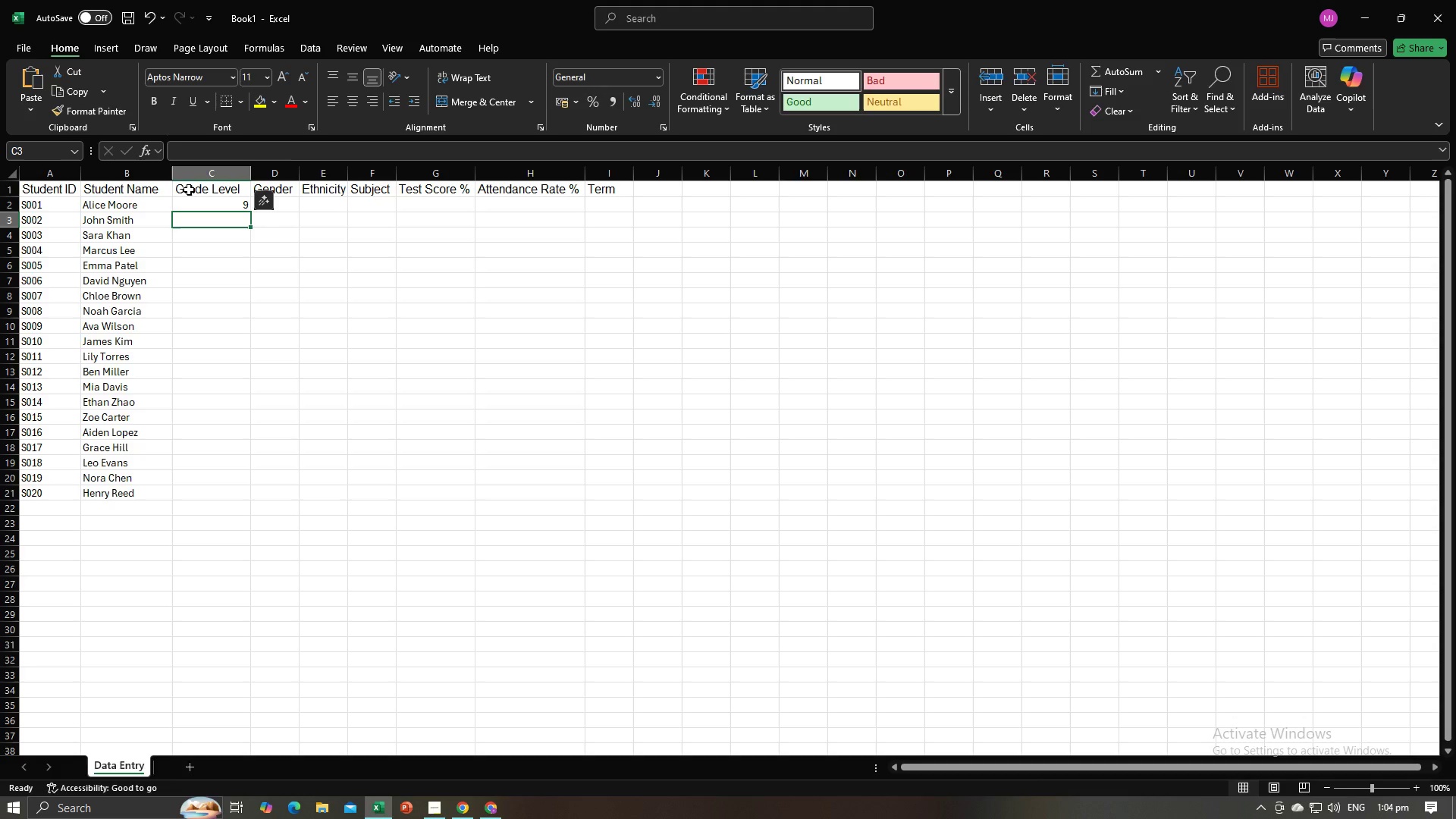 
key(Numpad1)
 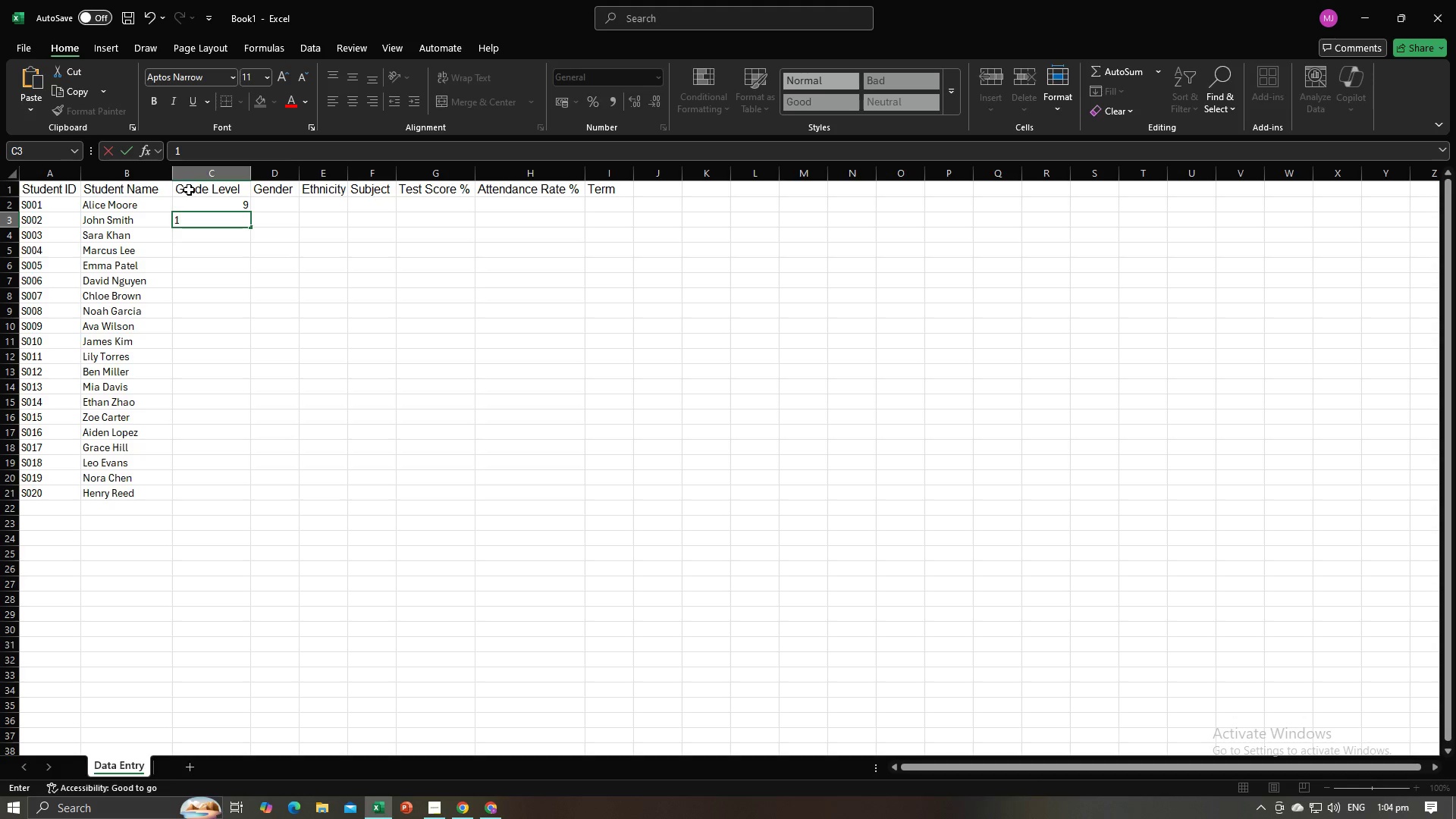 
key(Numpad1)
 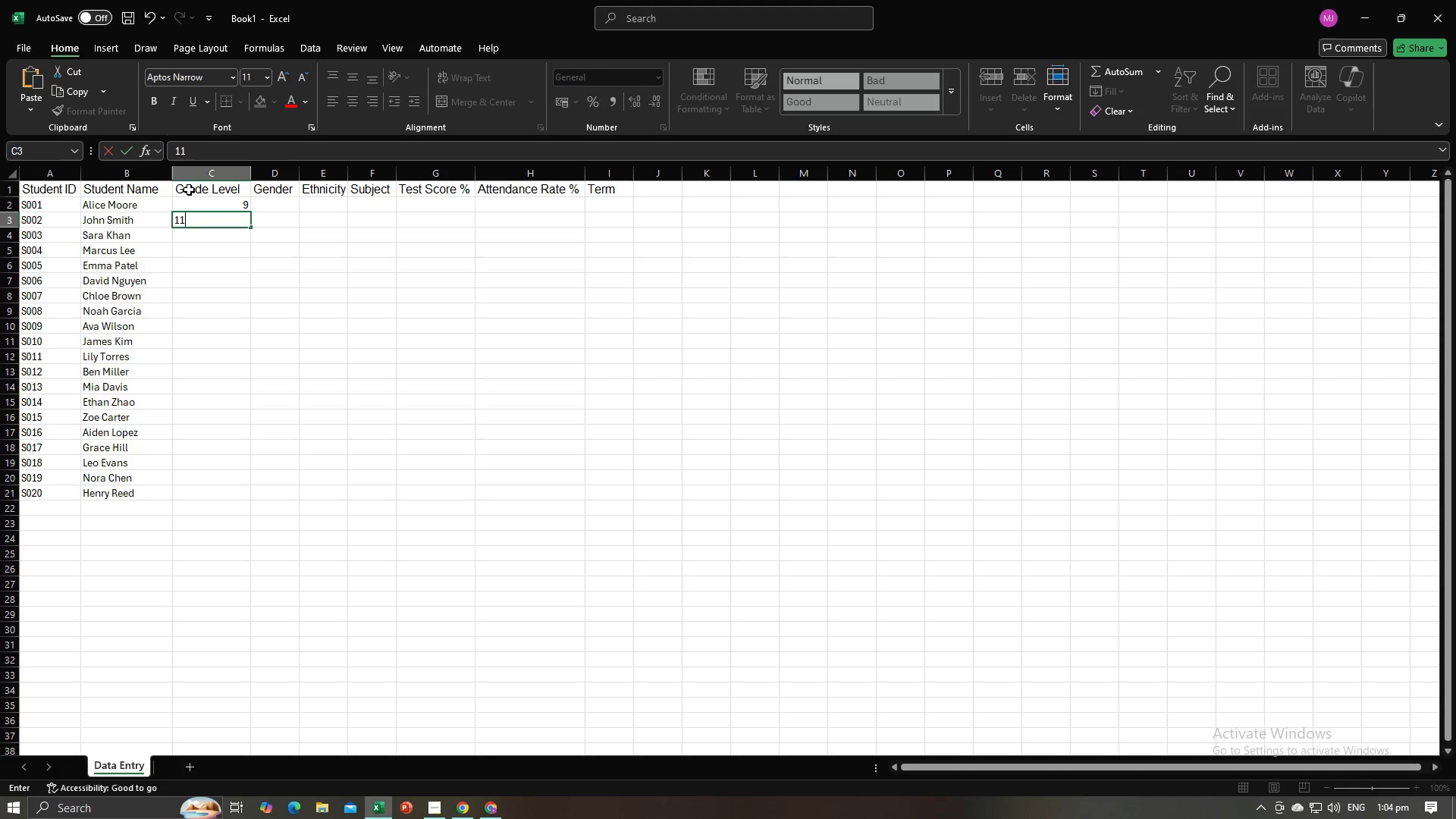 
key(Backspace)
 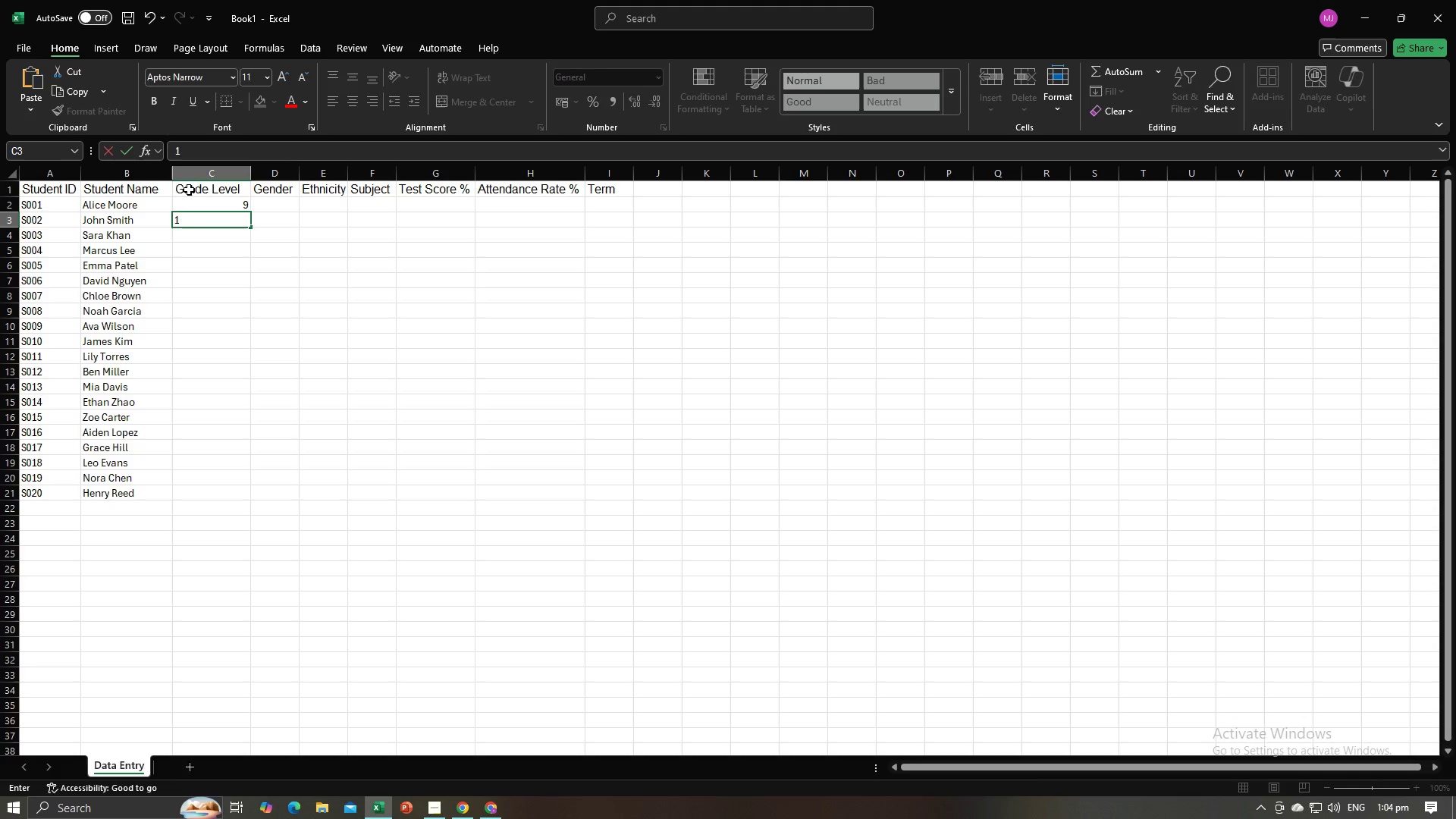 
key(Numpad0)
 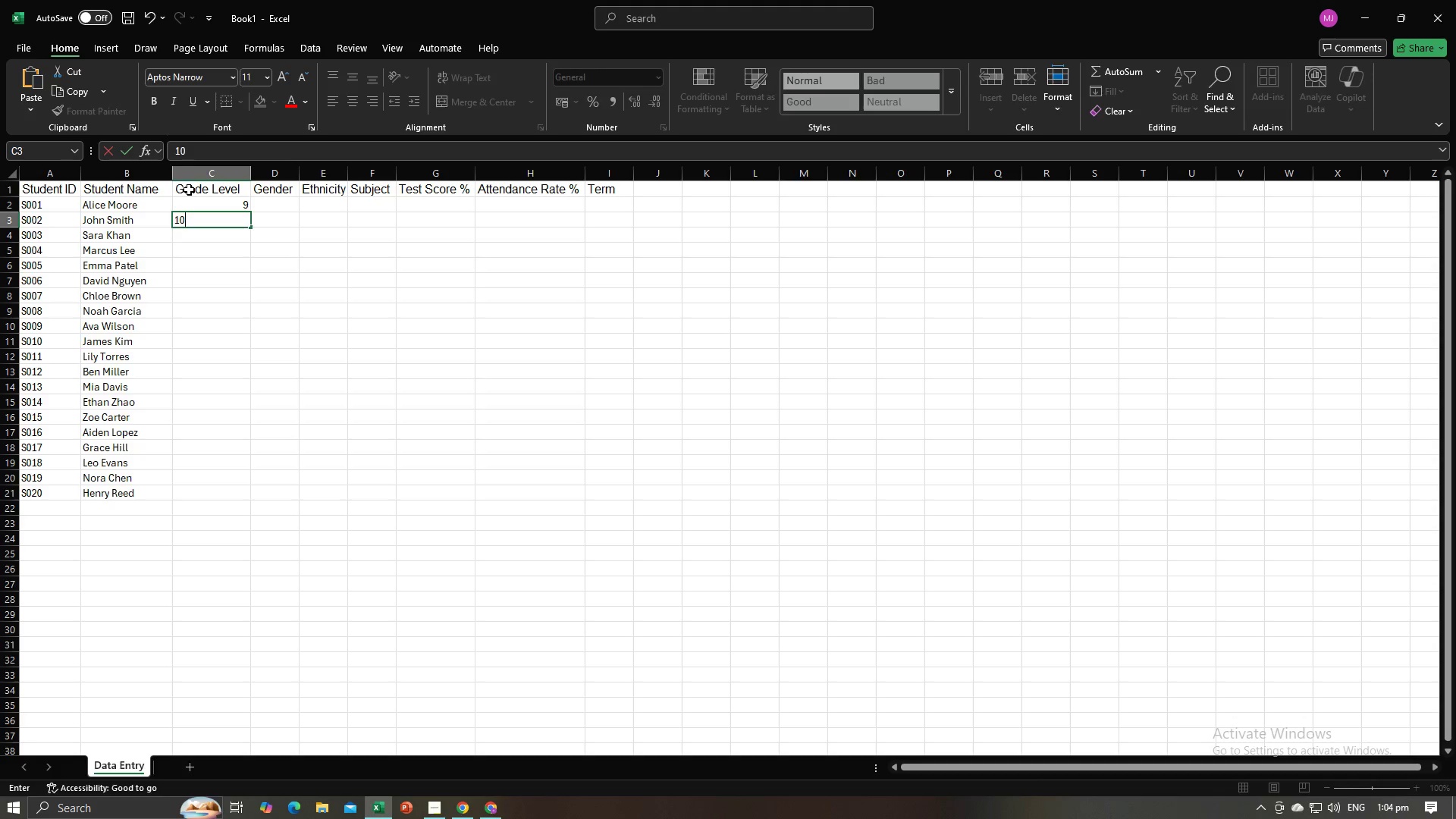 
key(NumpadEnter)
 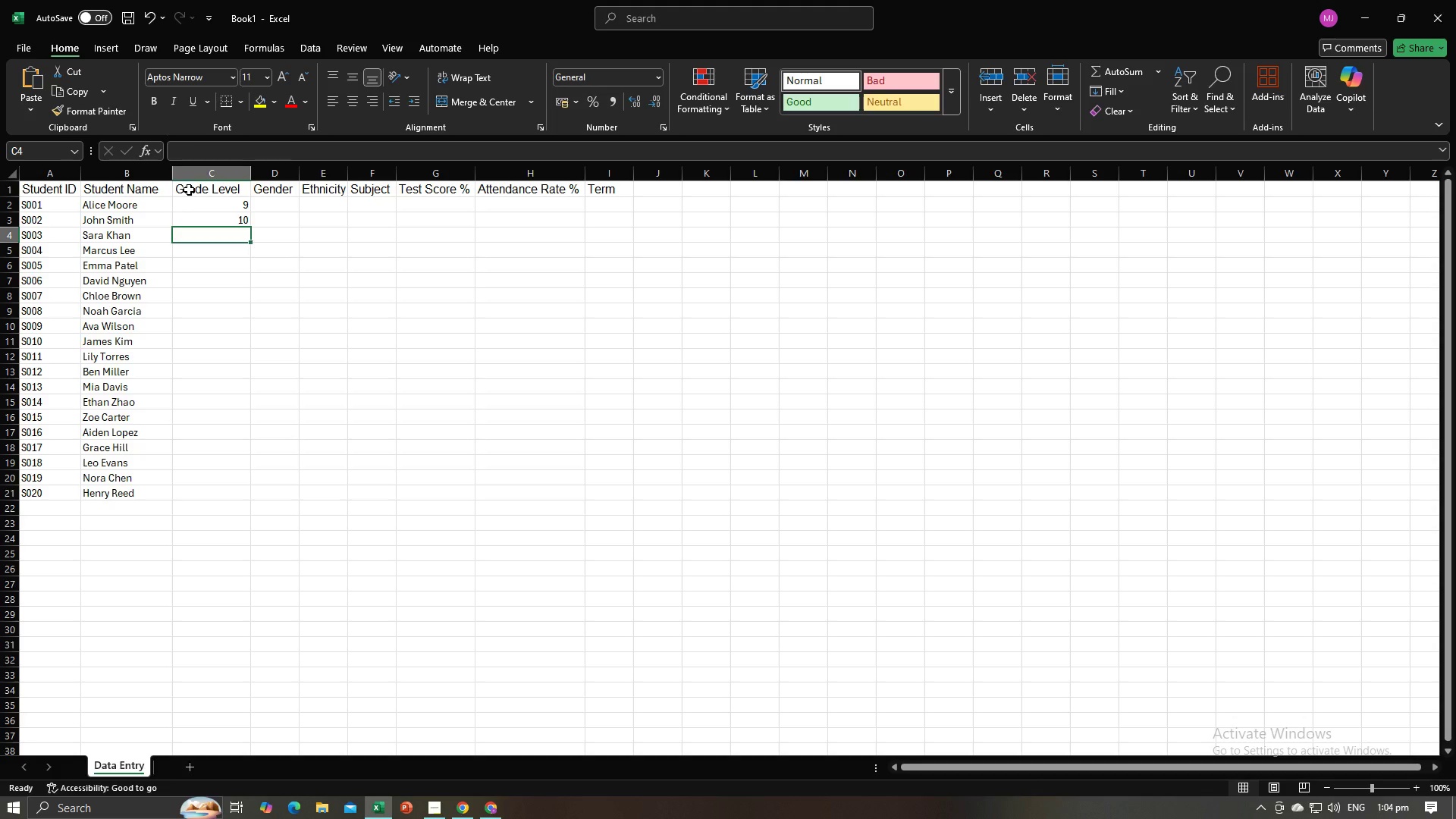 
key(Alt+AltLeft)
 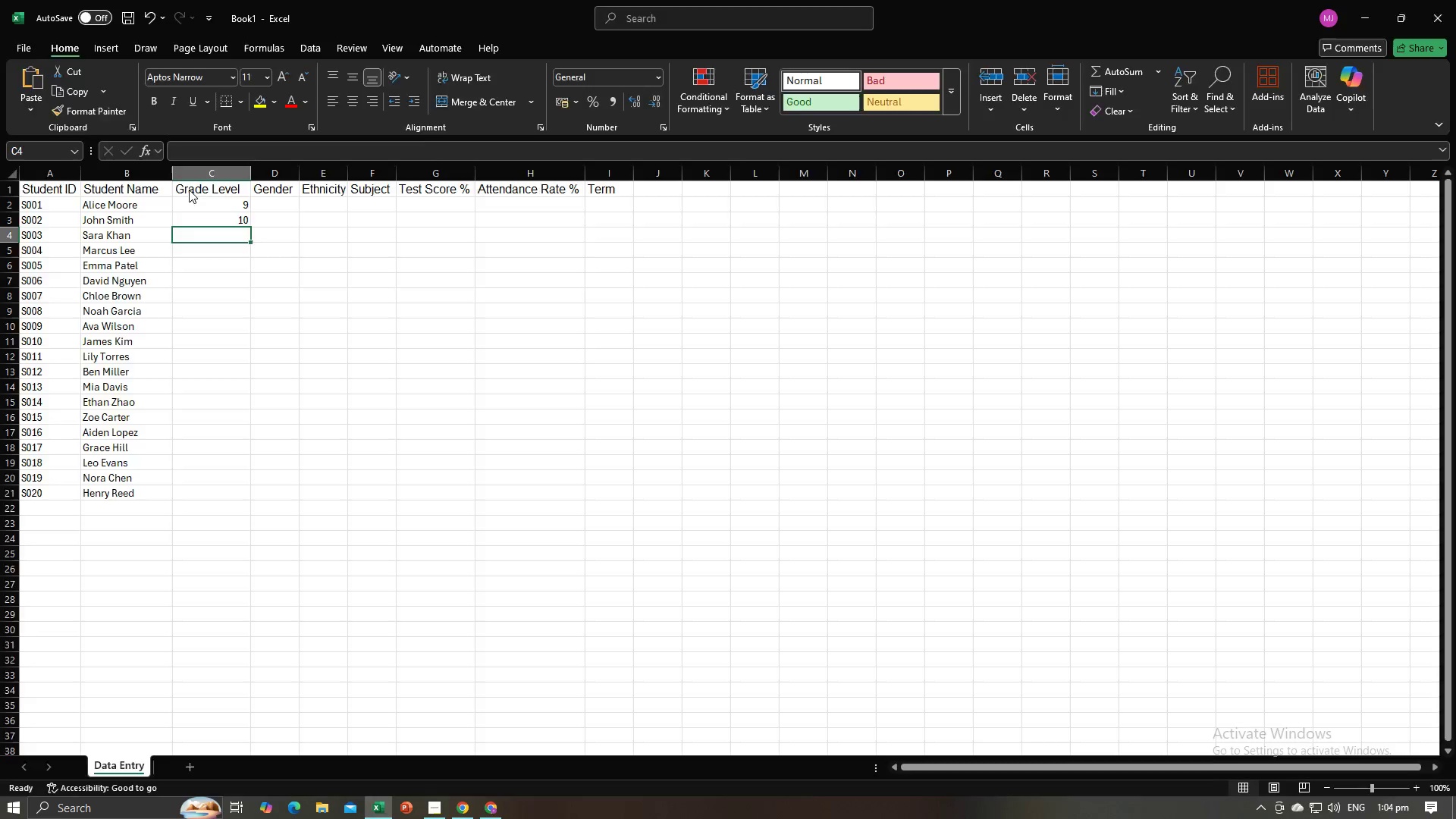 
key(Alt+Tab)
 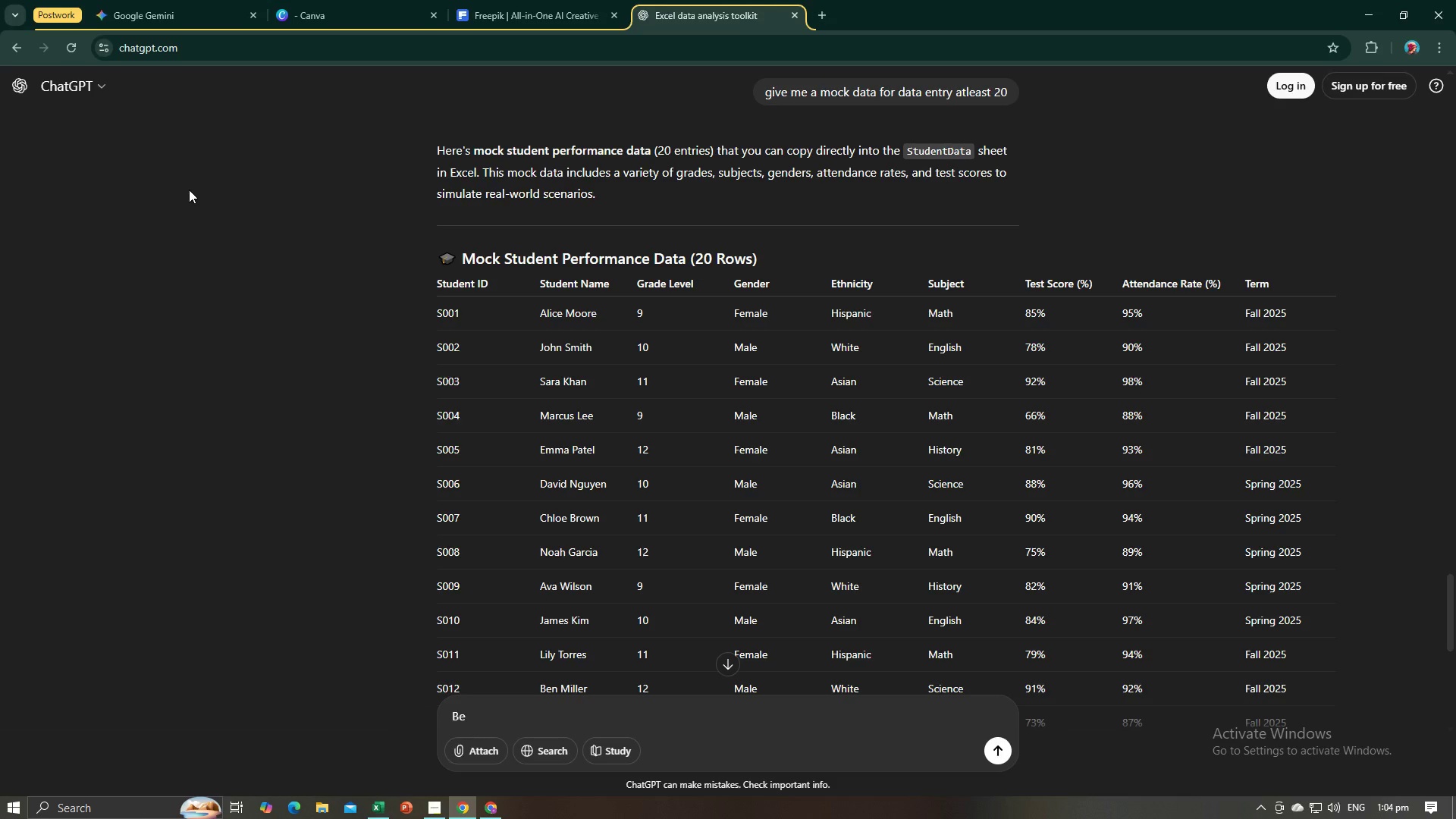 
key(Alt+AltLeft)
 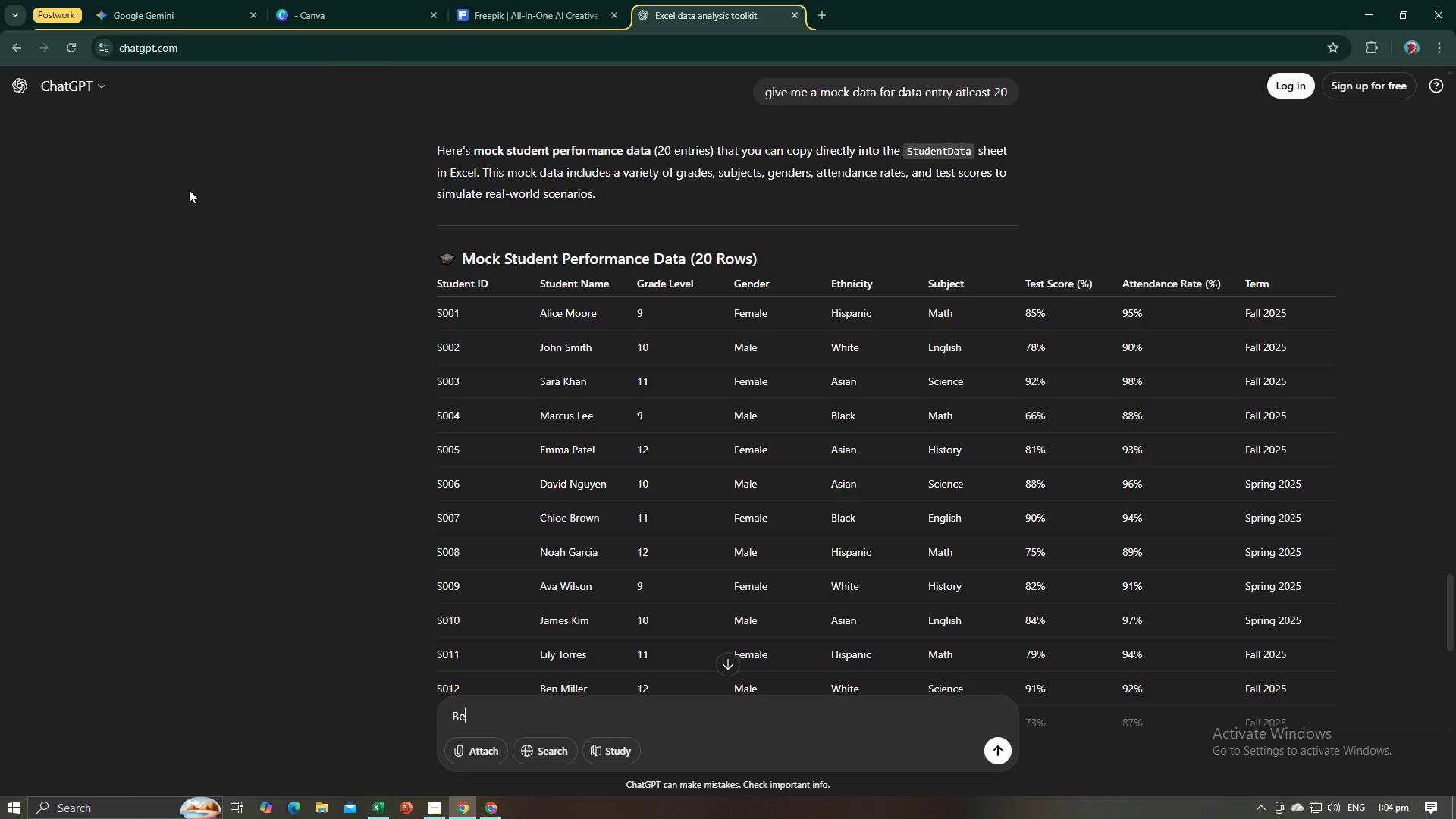 
key(Alt+Tab)
 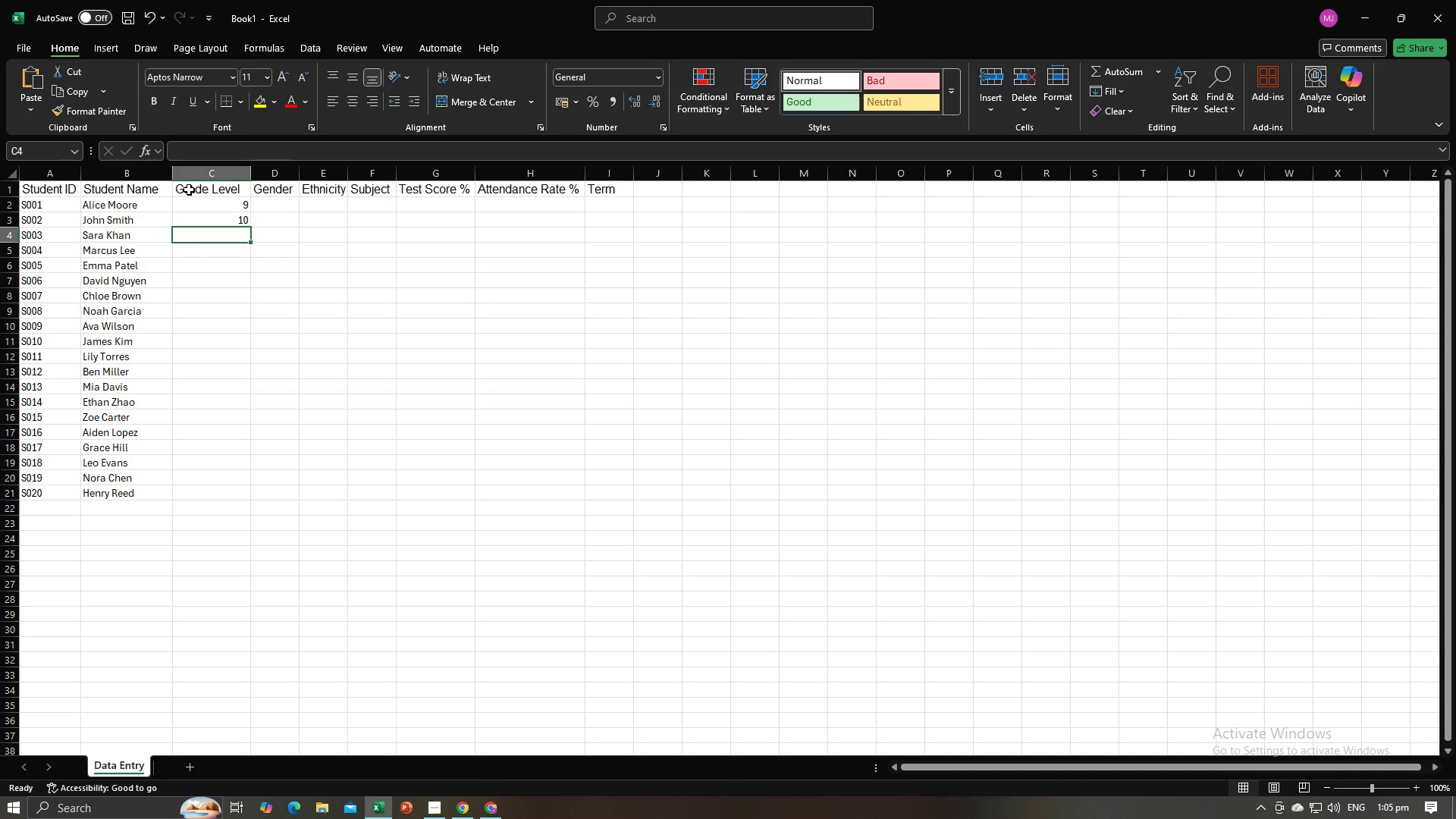 
key(Numpad1)
 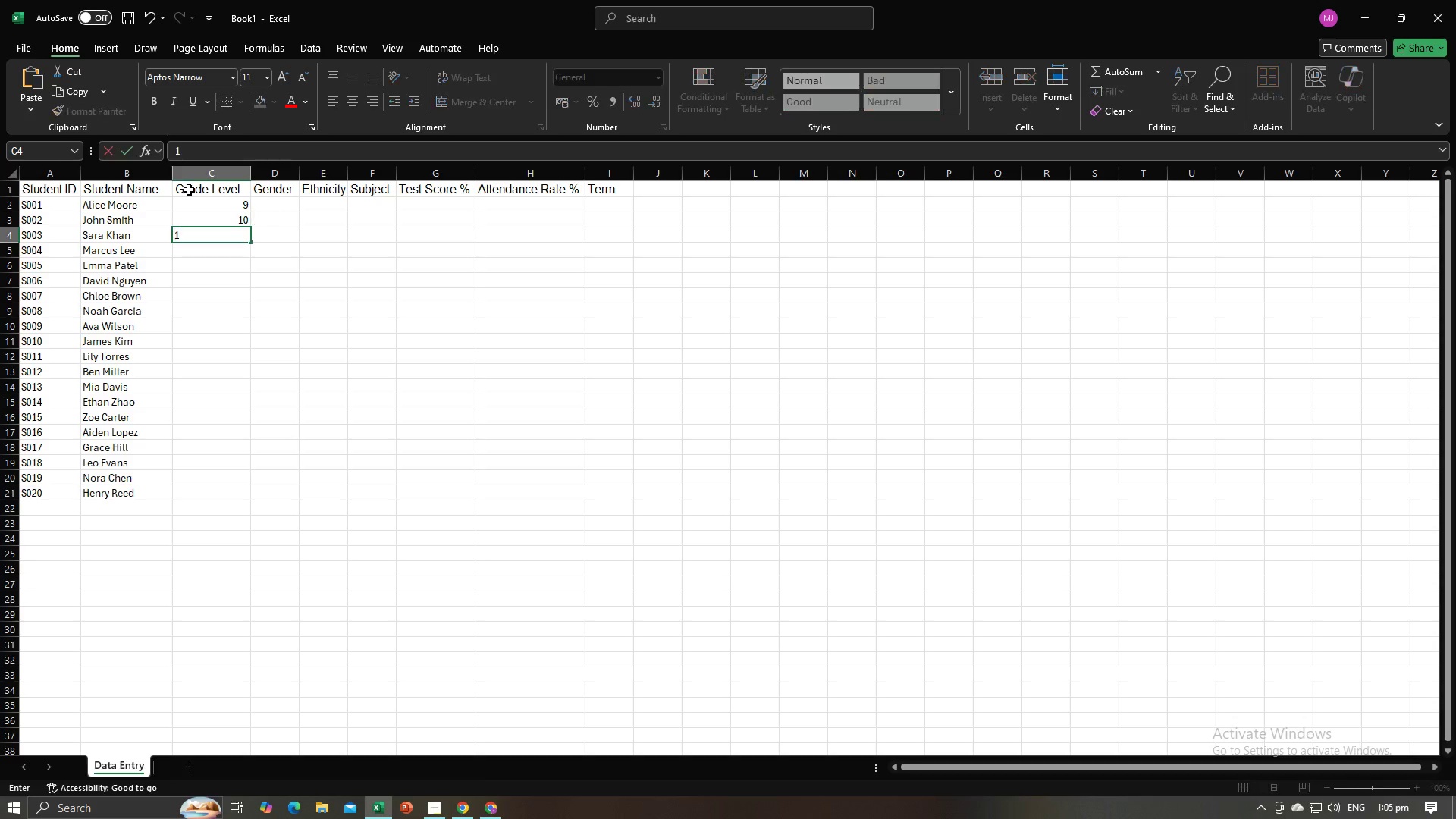 
key(Numpad1)
 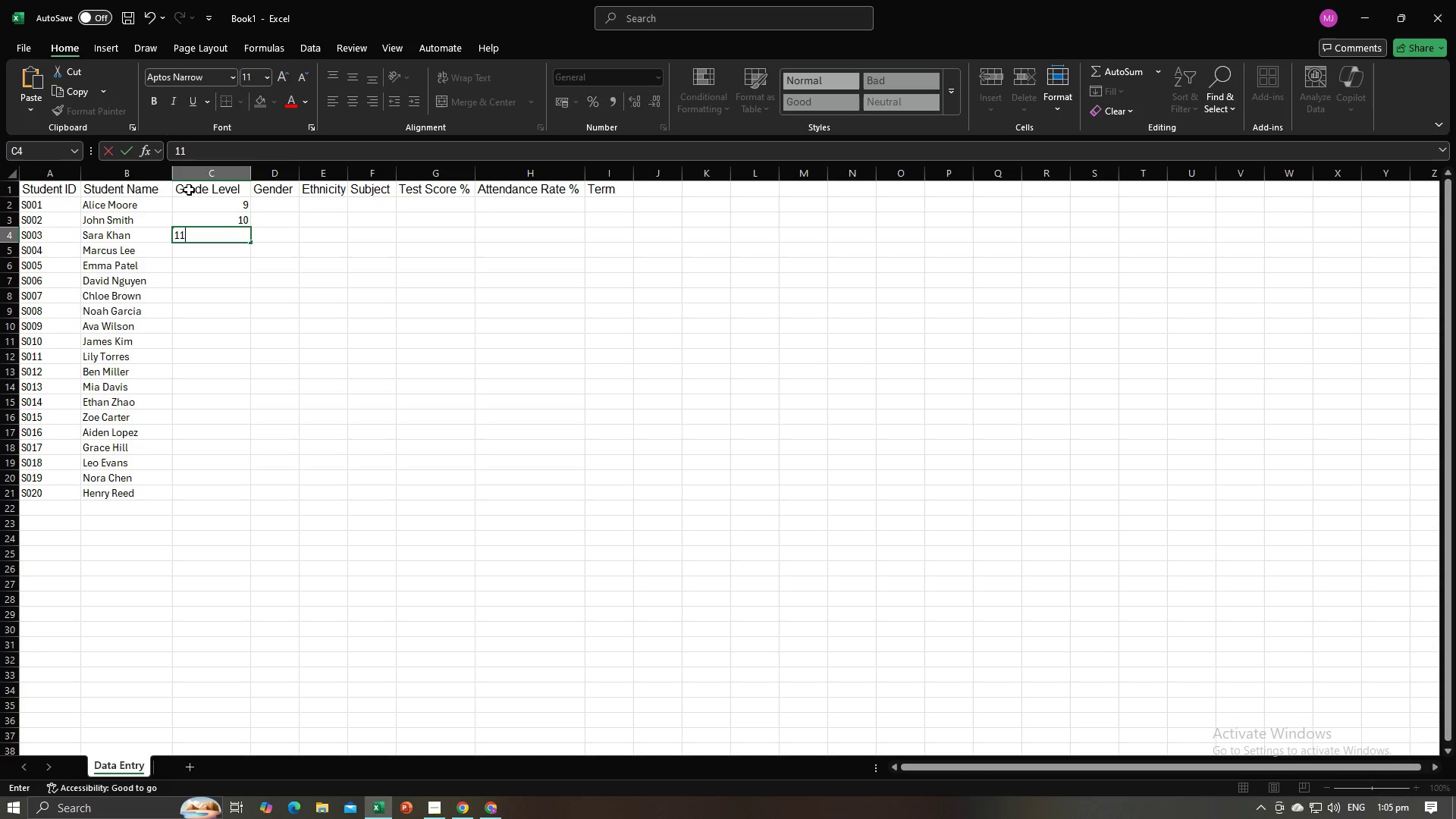 
key(NumpadEnter)
 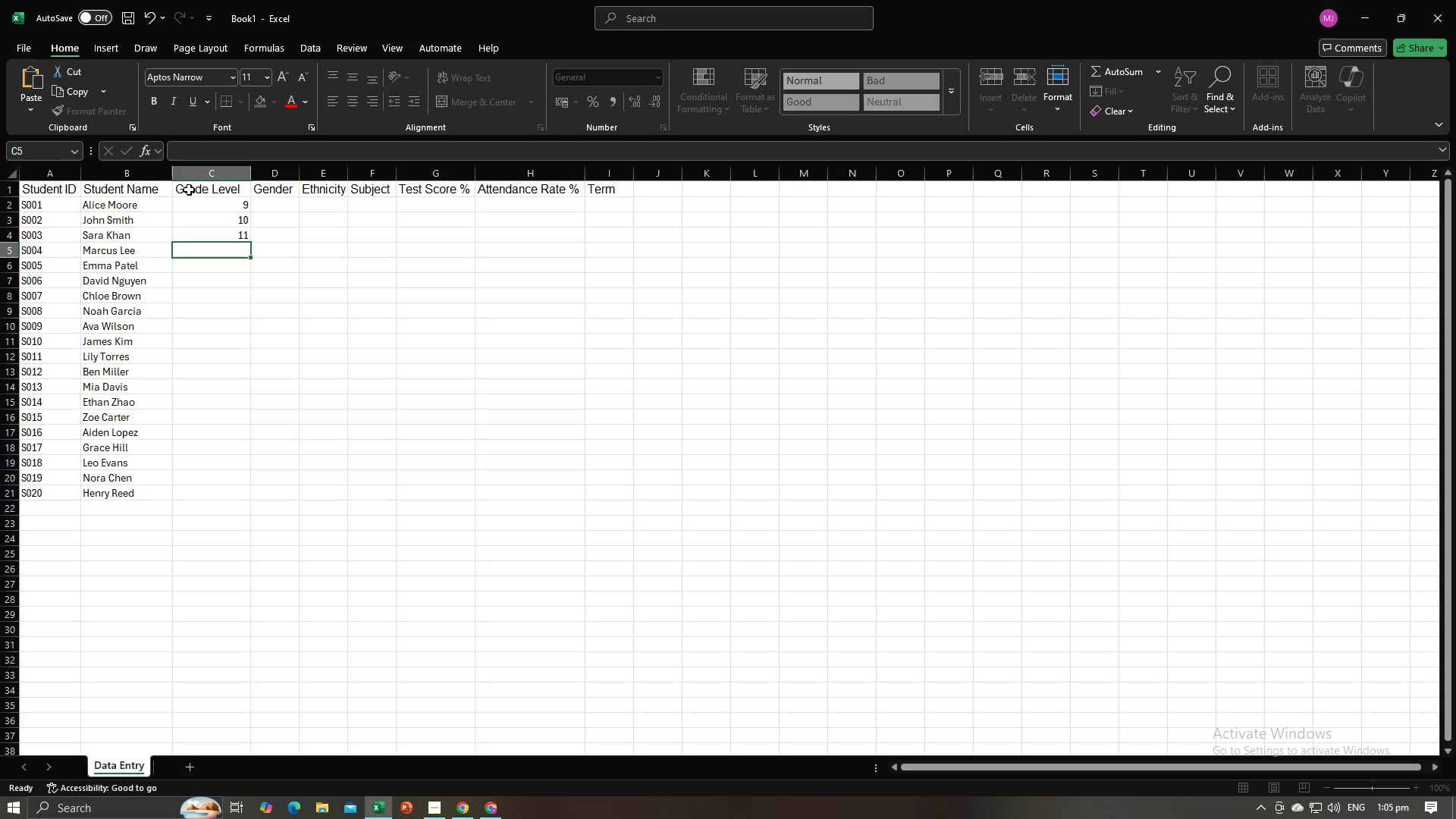 
key(Alt+AltLeft)
 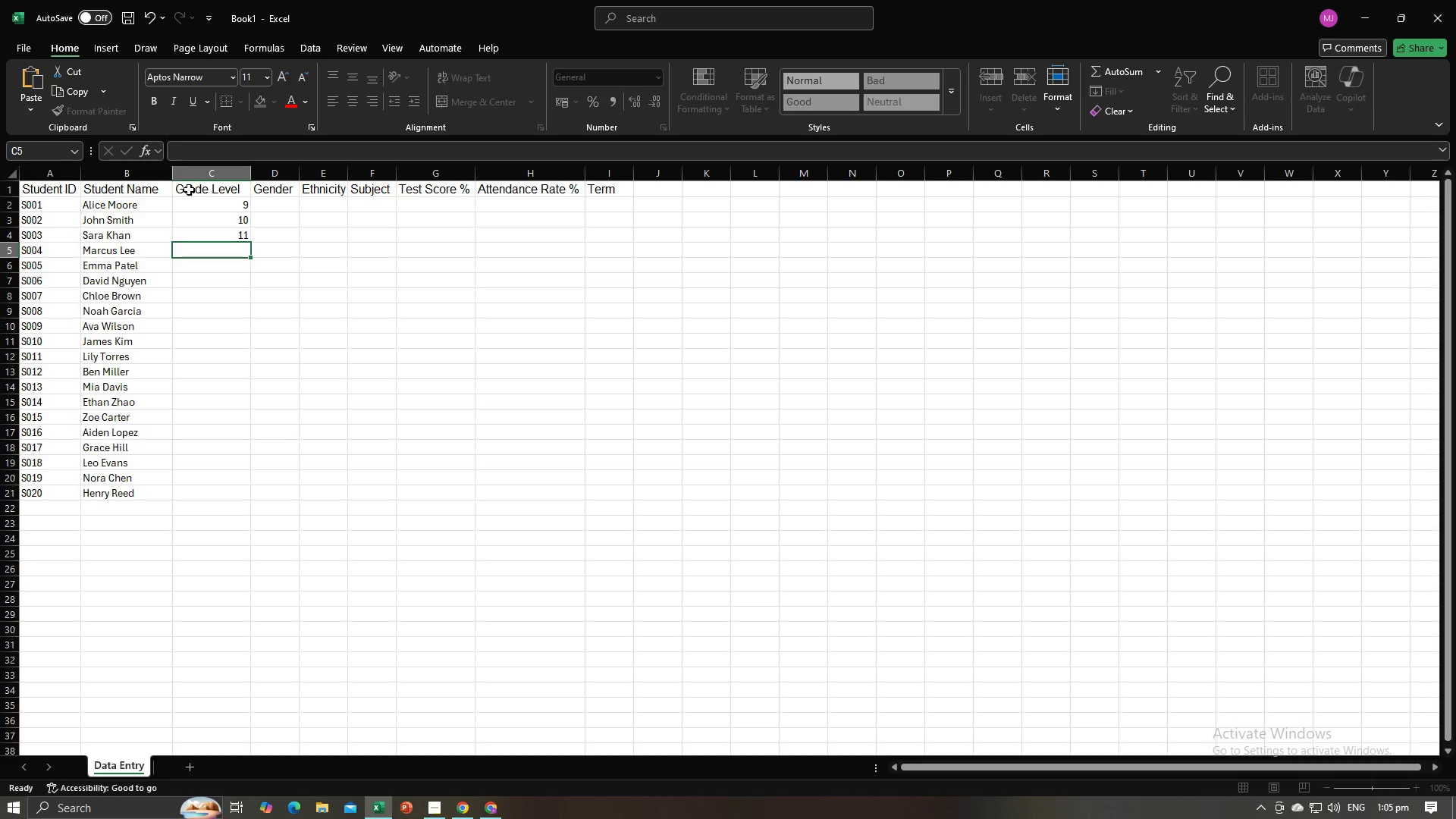 
key(Alt+Tab)
 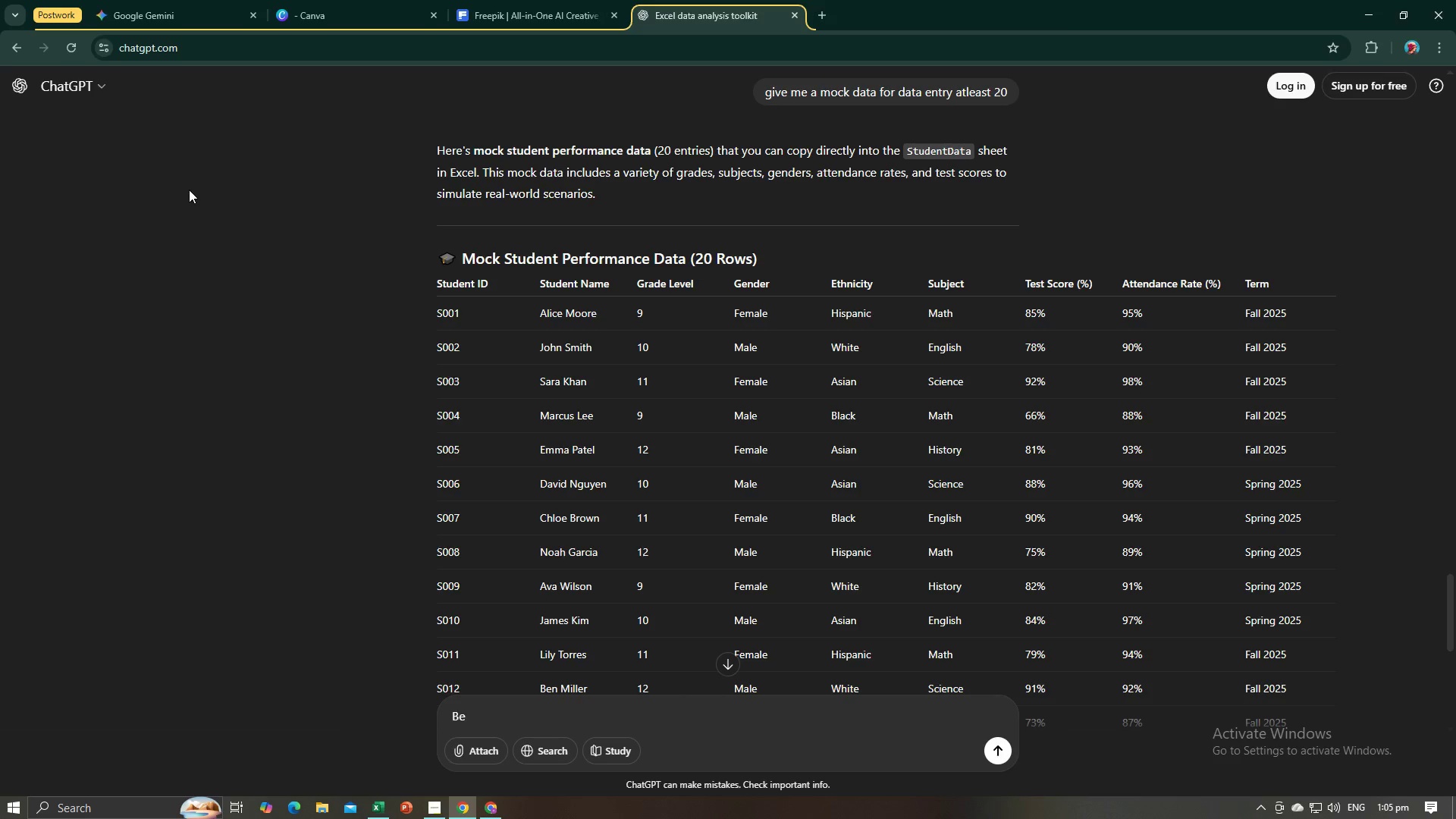 
key(Alt+AltLeft)
 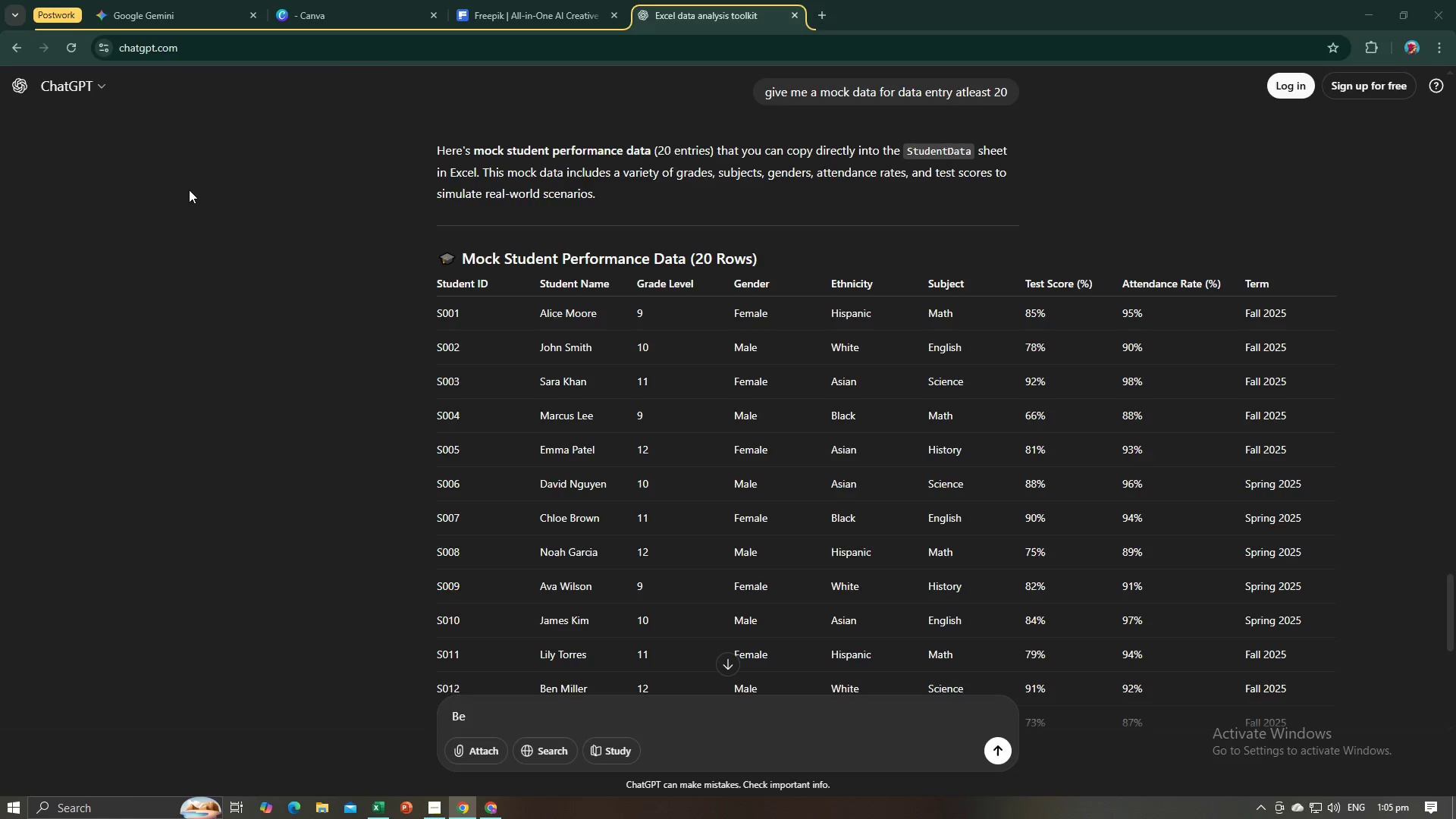 
key(Alt+Tab)
 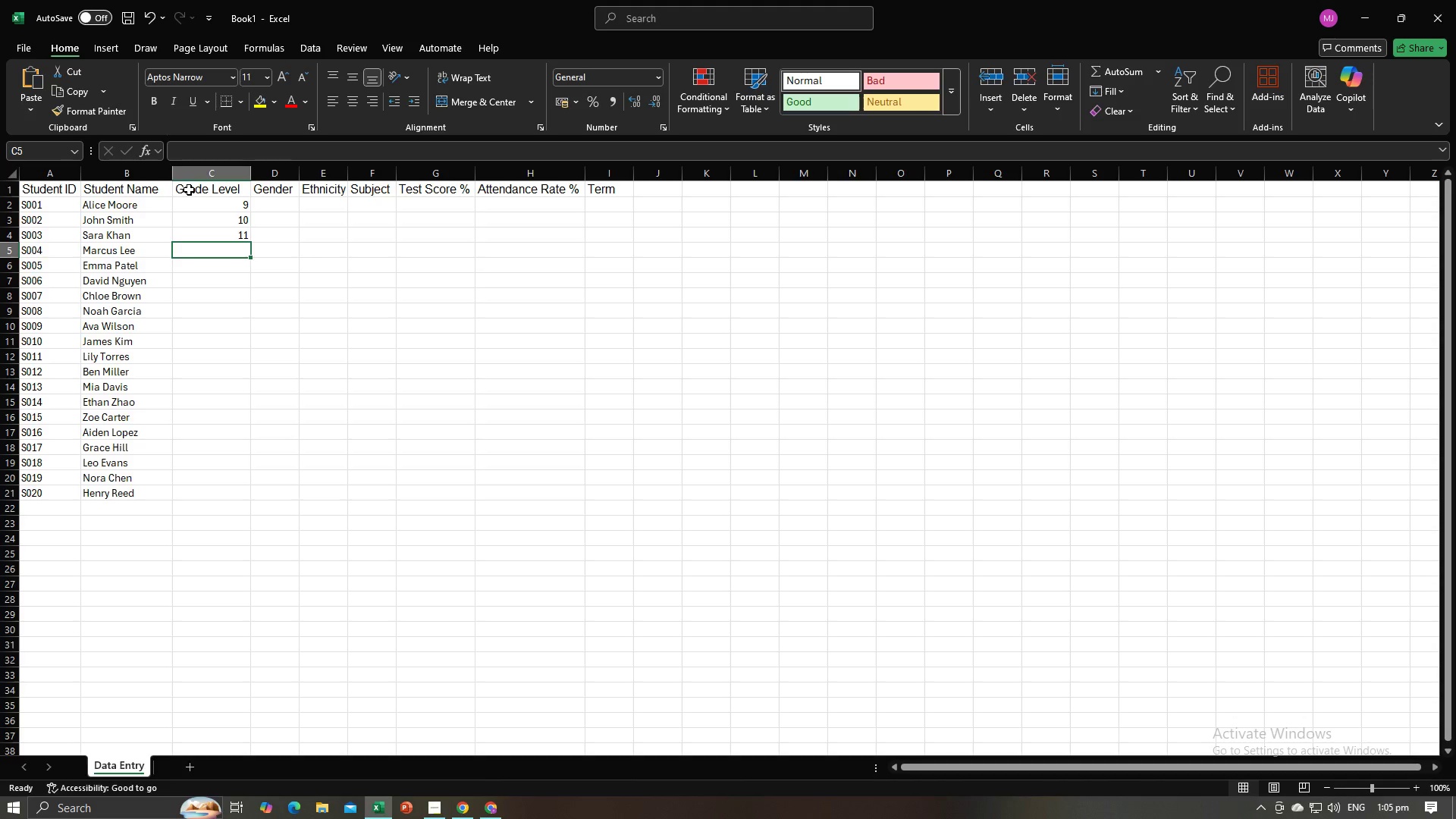 
key(Numpad9)
 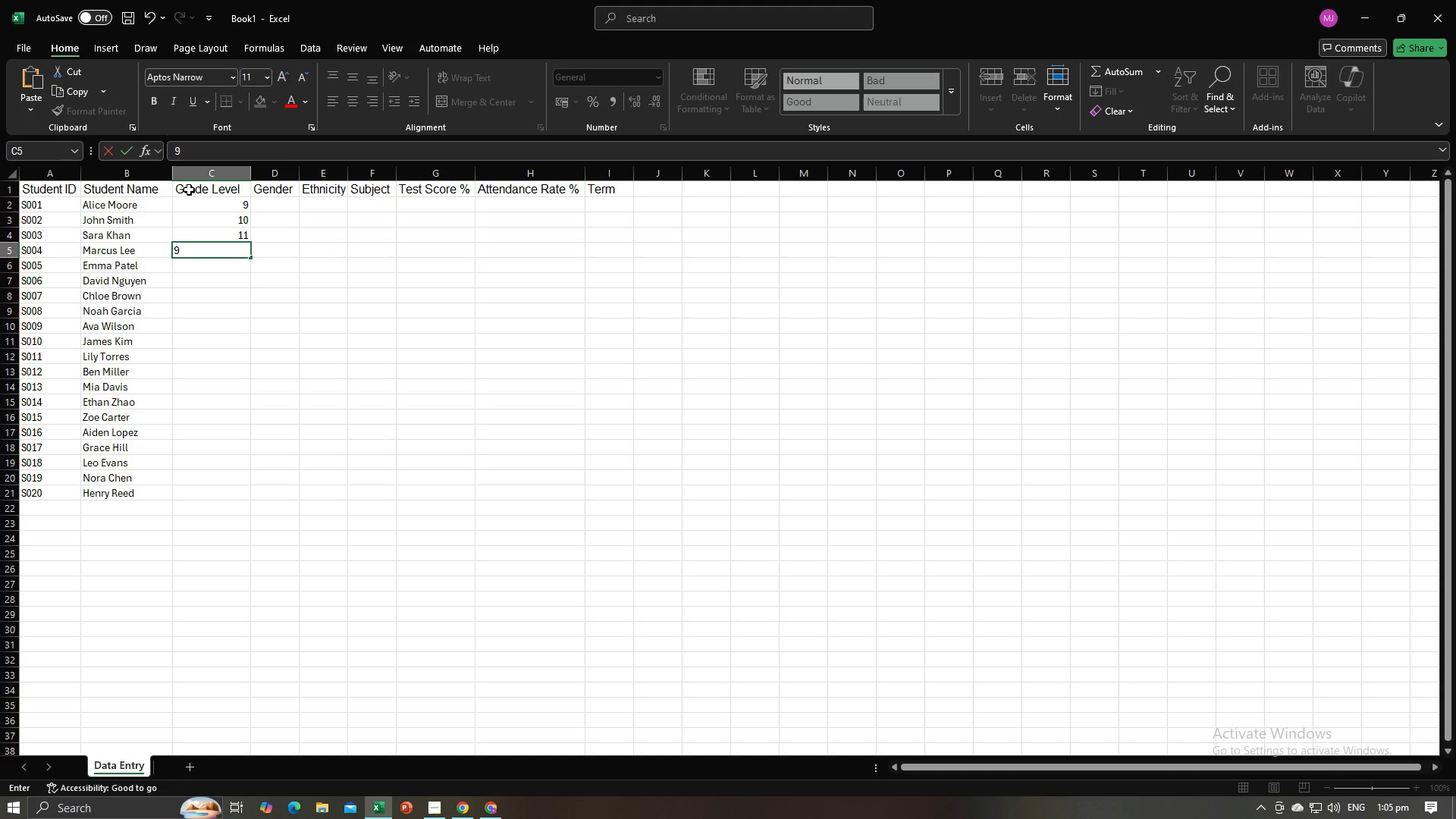 
key(NumpadEnter)
 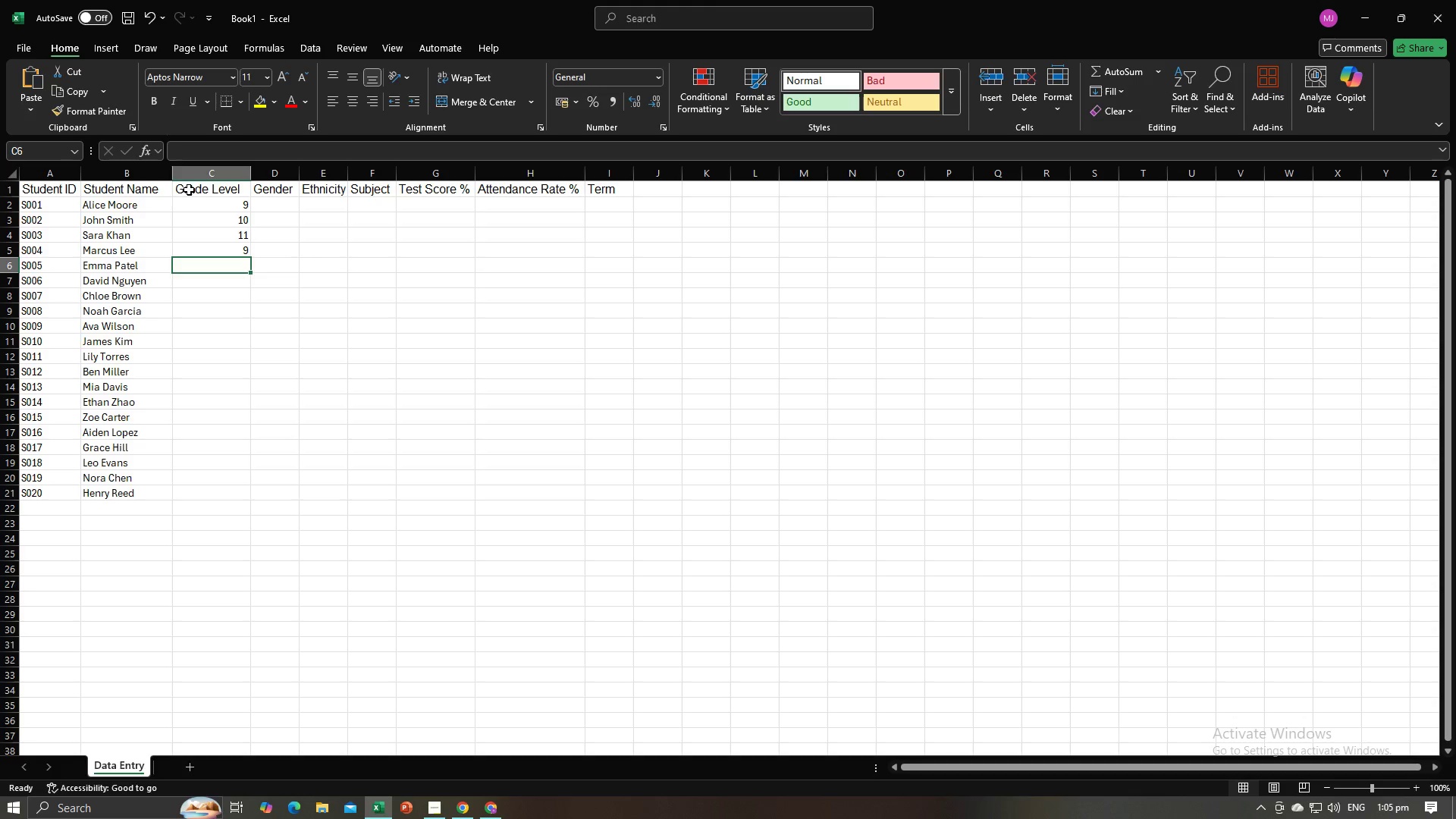 
key(Alt+AltLeft)
 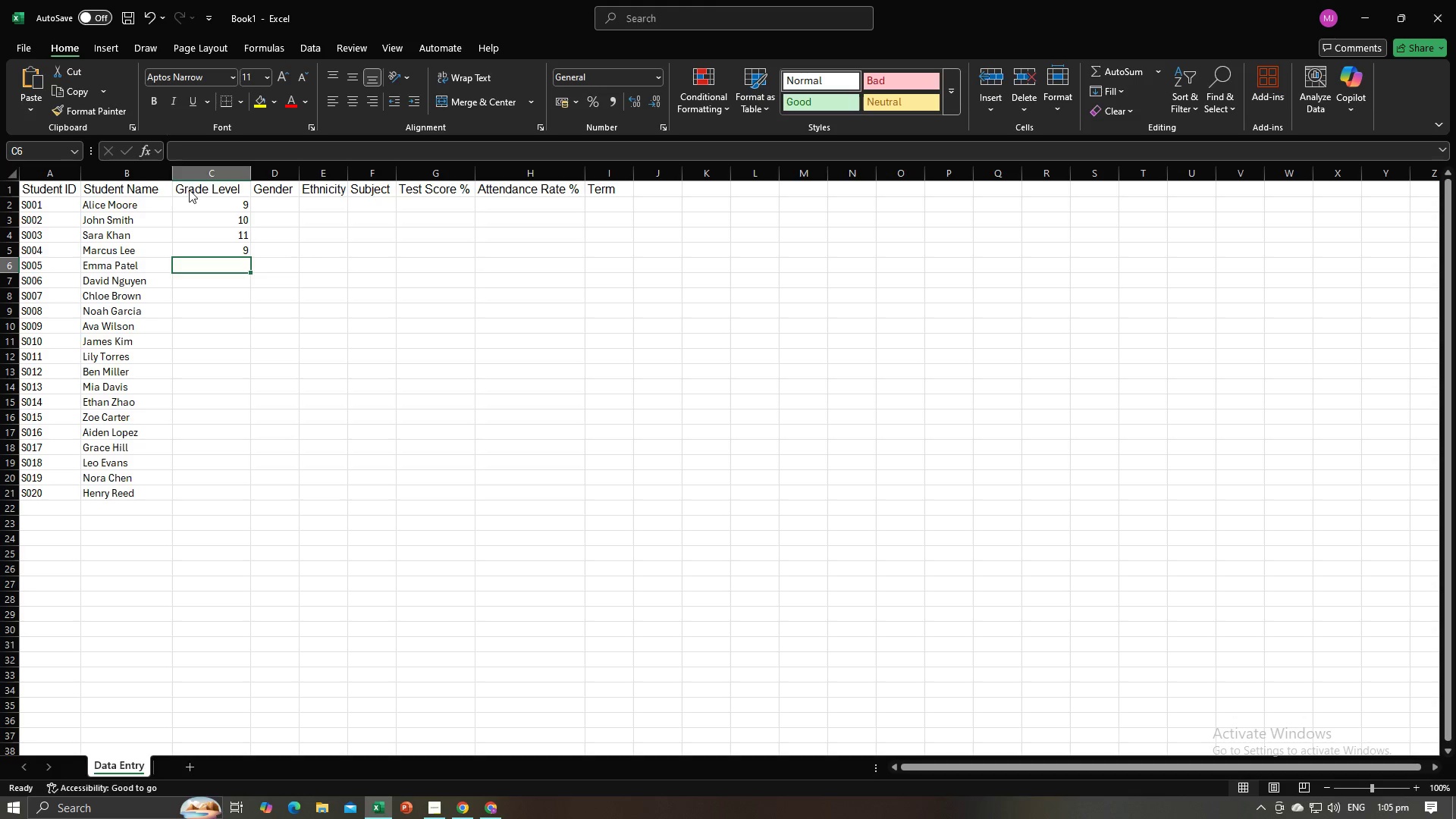 
key(Alt+Tab)
 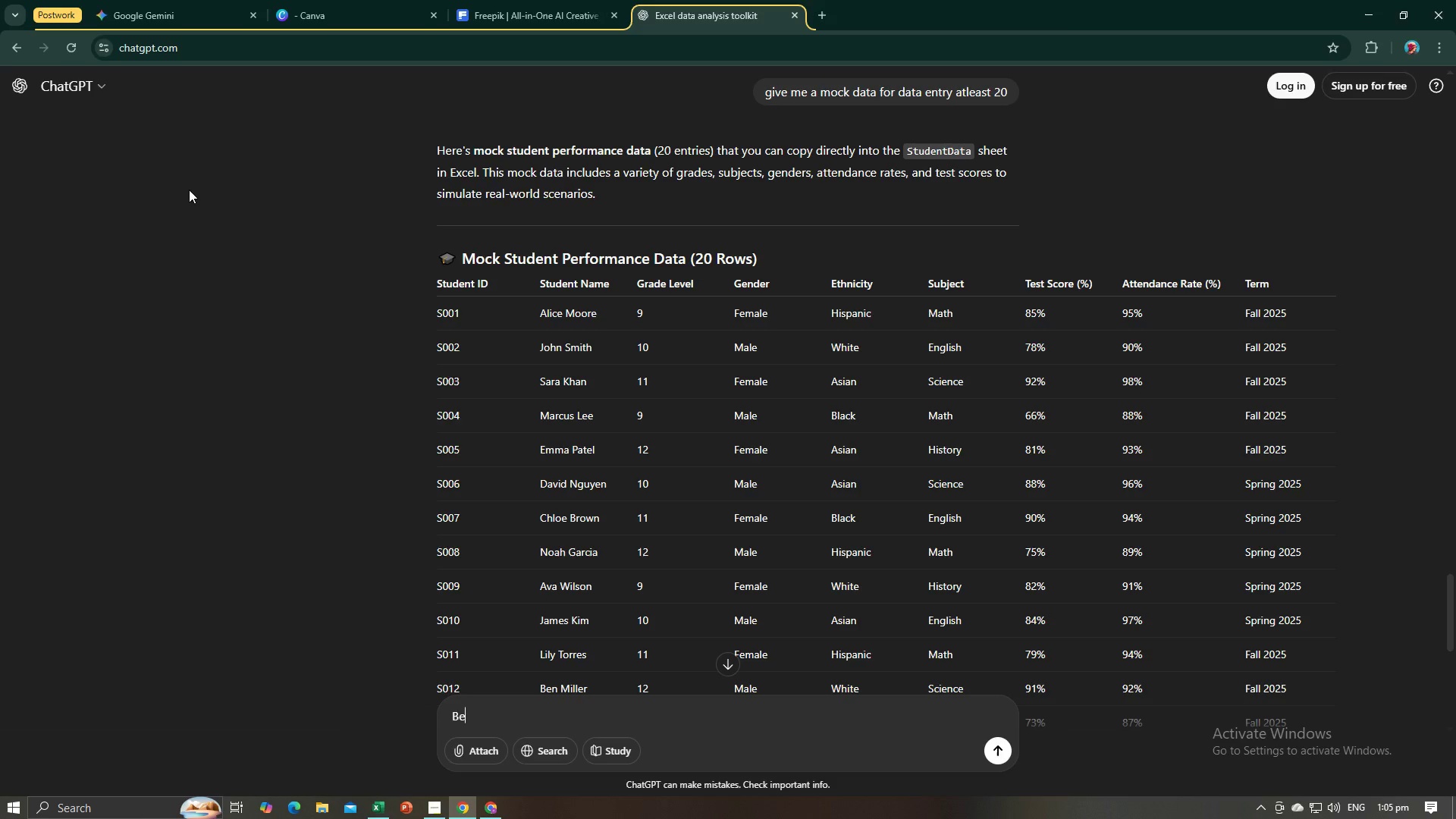 
key(Alt+AltLeft)
 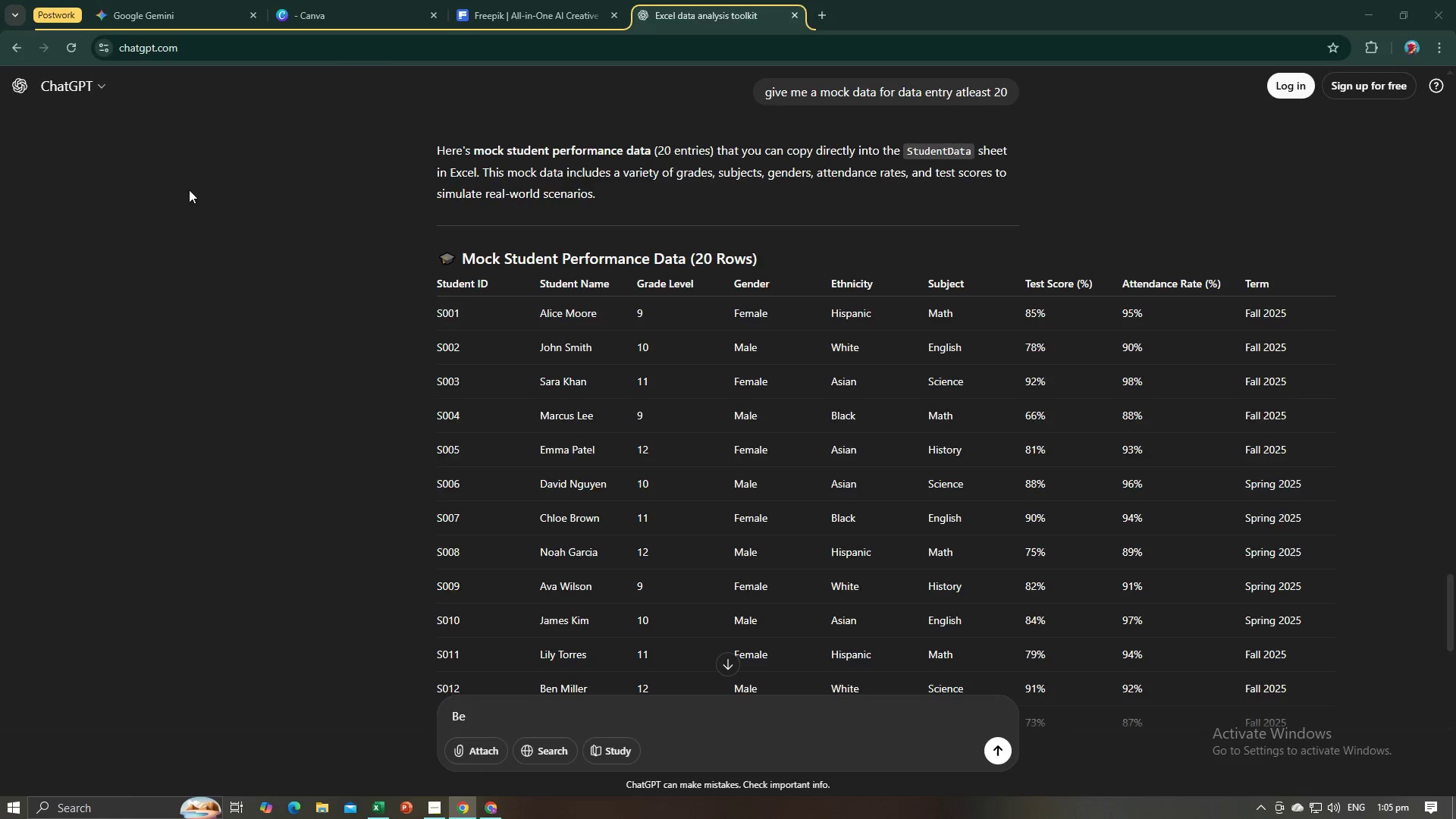 
key(Alt+Tab)
 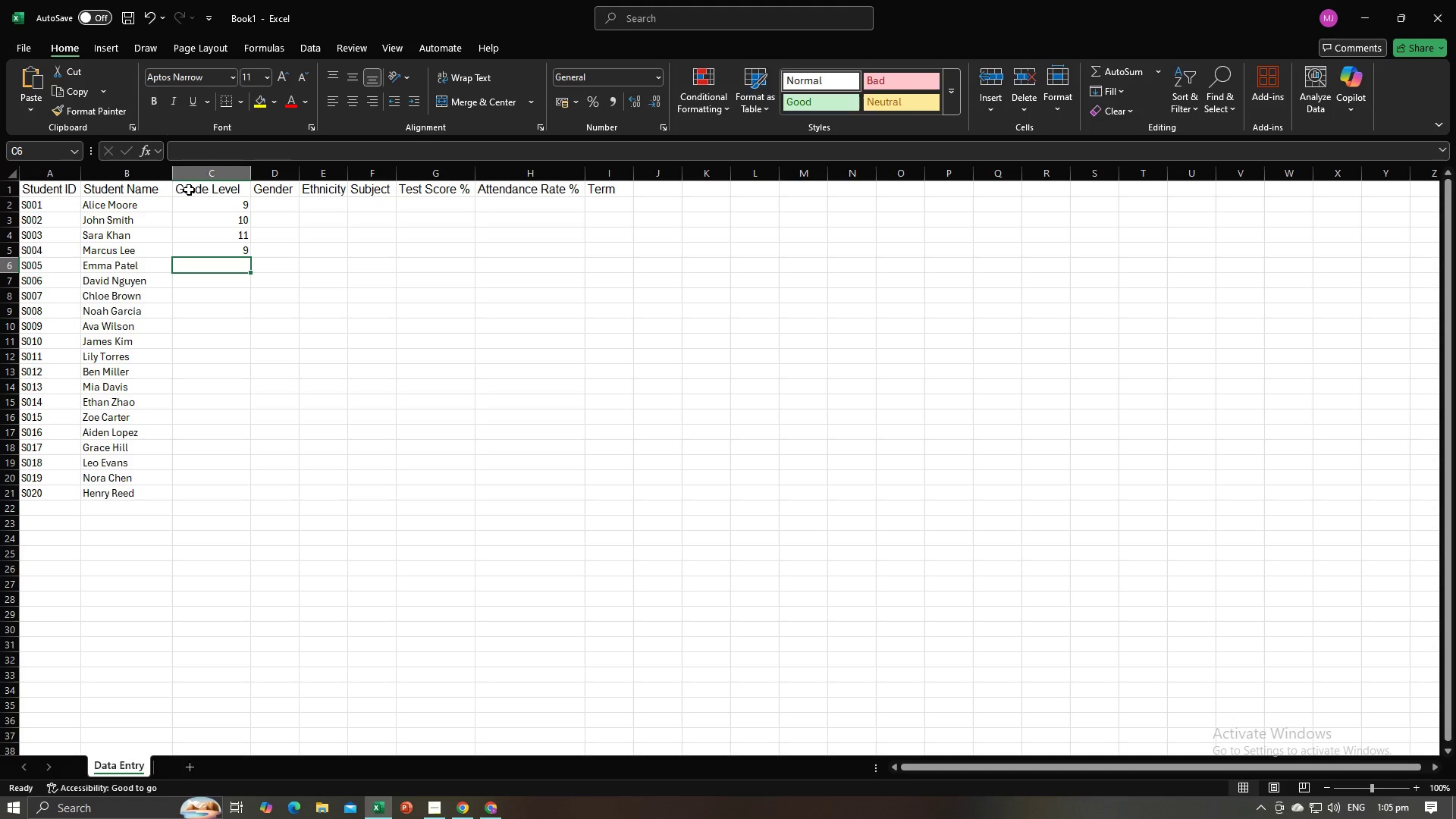 
key(Numpad1)
 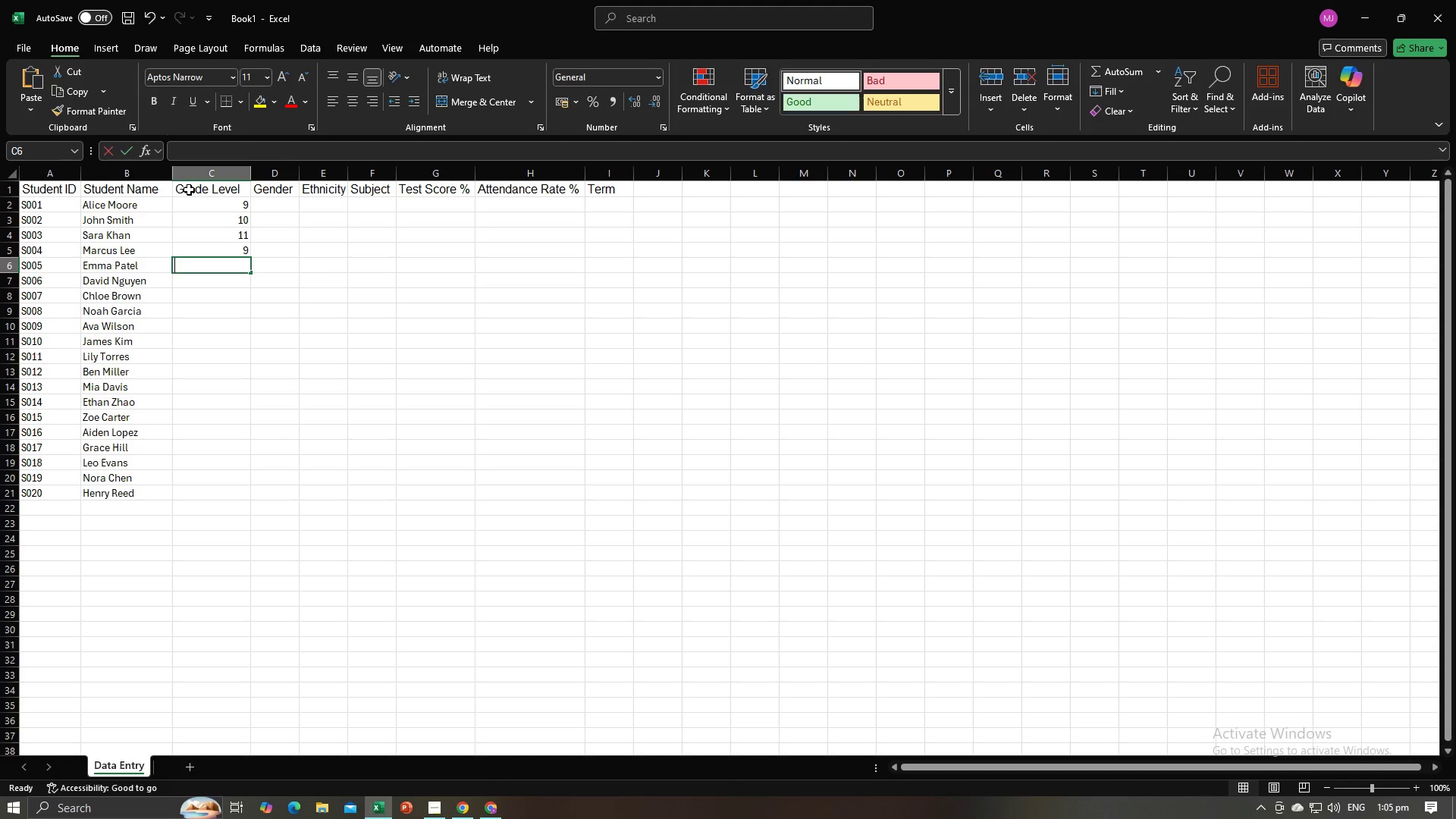 
key(Numpad2)
 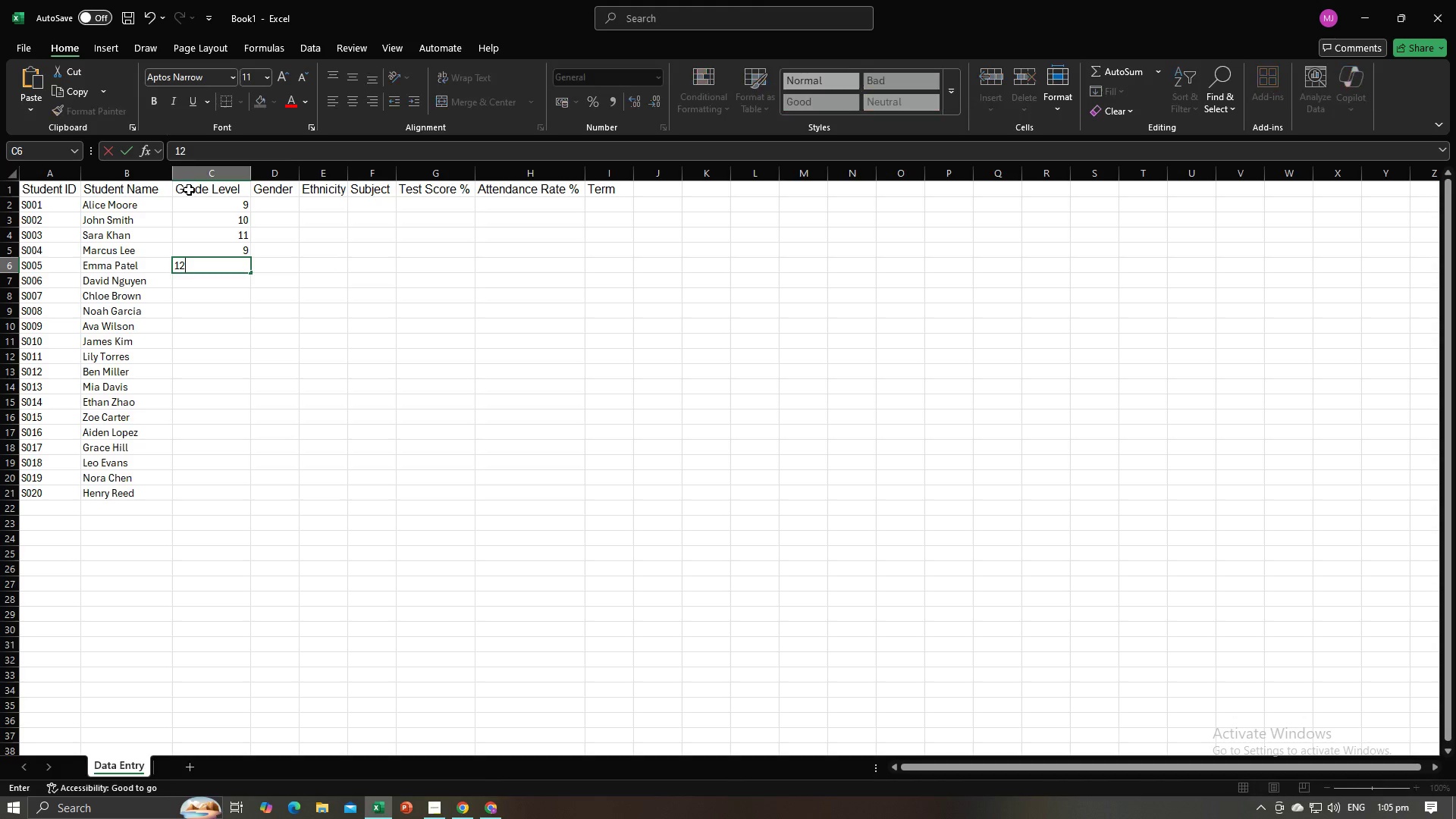 
key(NumpadEnter)
 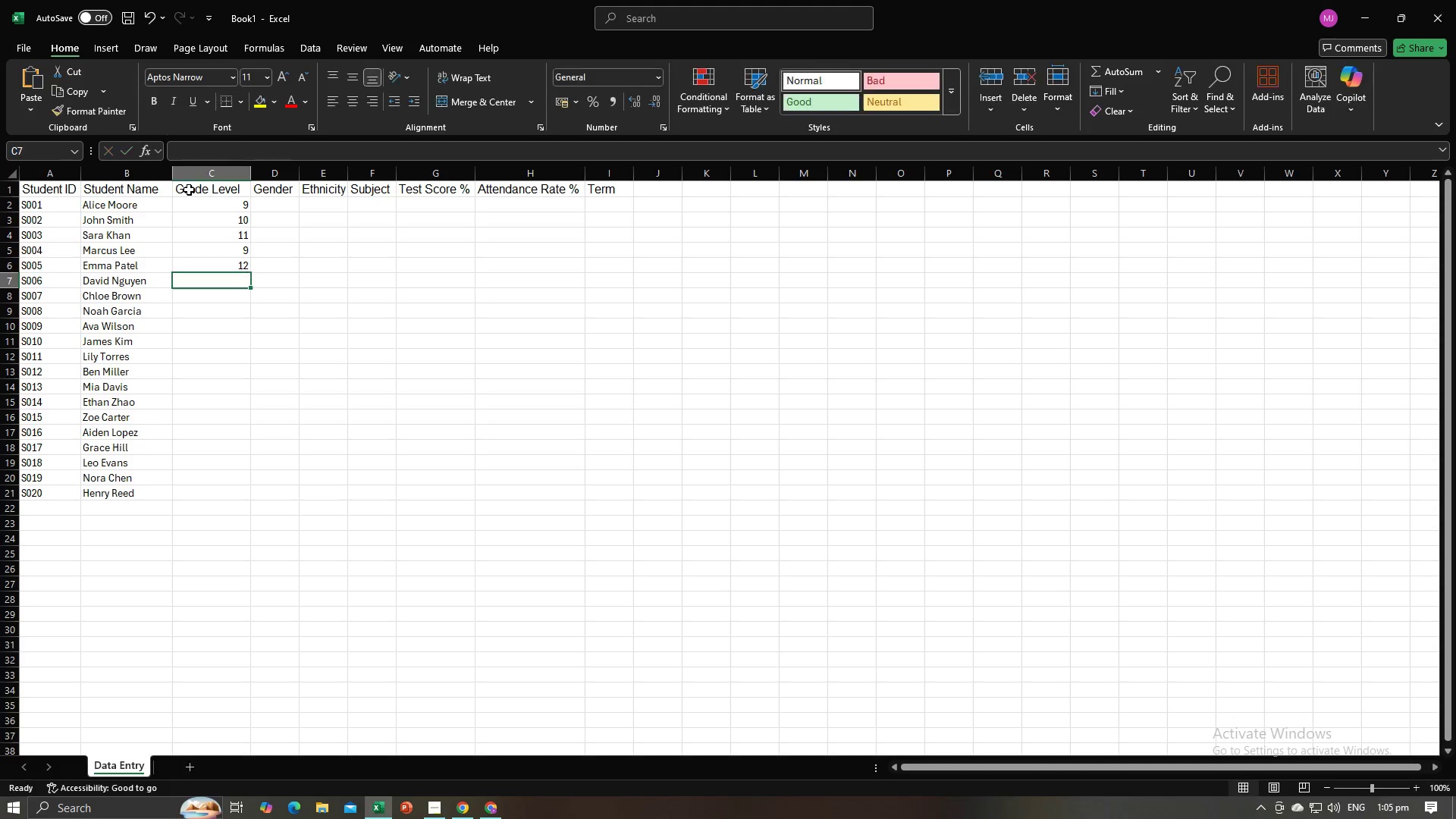 
key(Alt+AltLeft)
 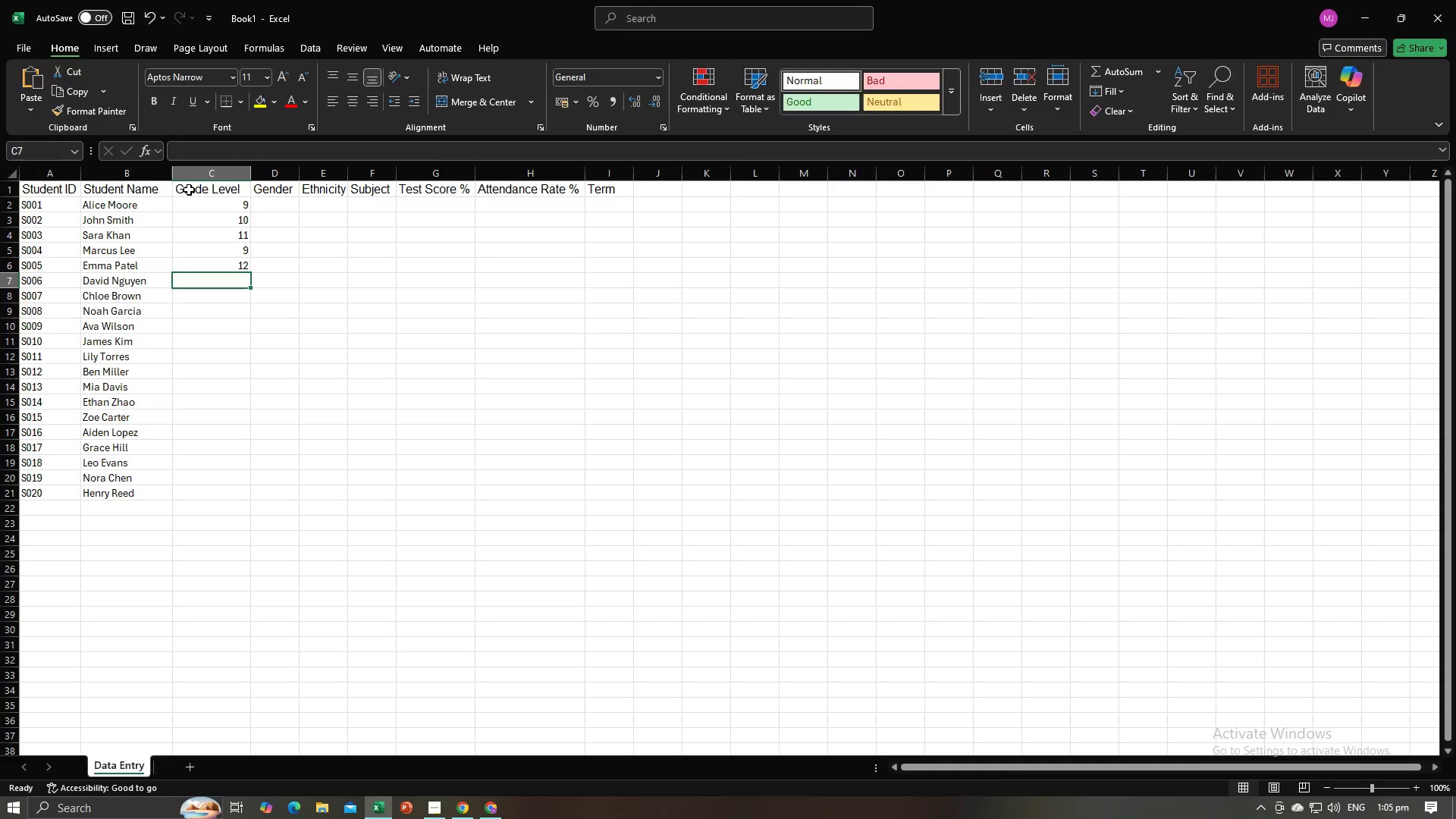 
key(Alt+Tab)
 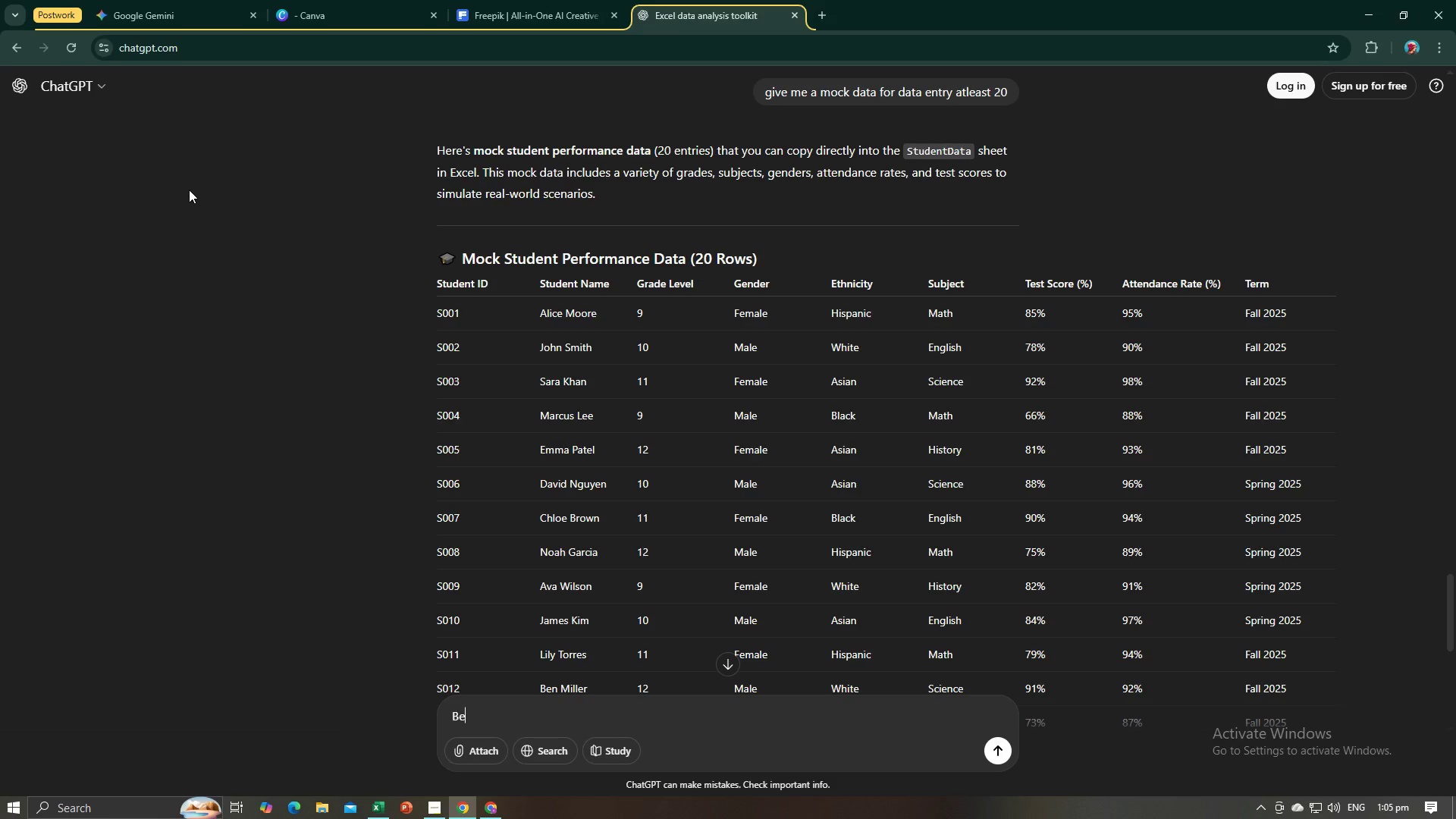 
key(Numpad1)
 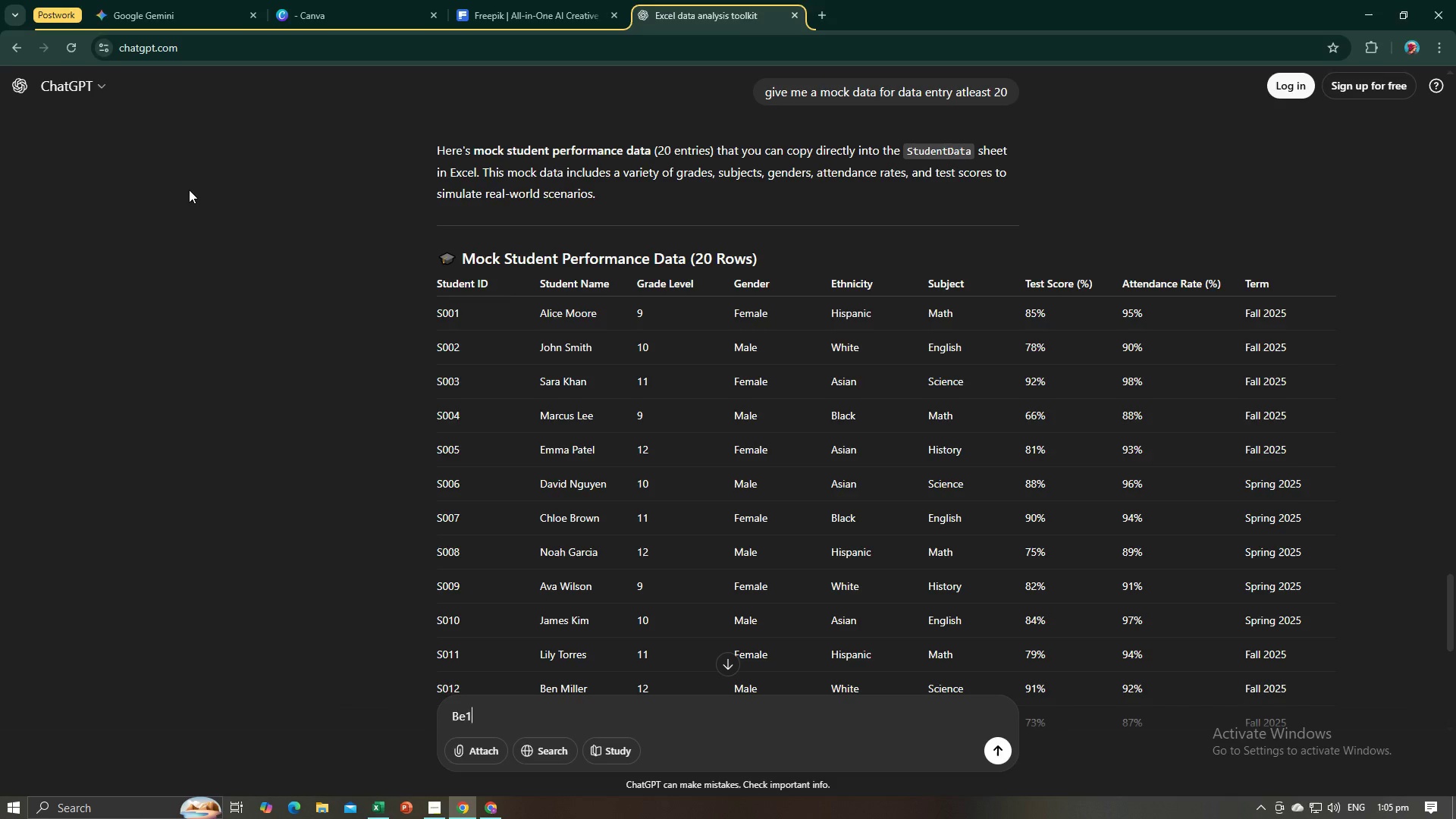 
key(Alt+AltLeft)
 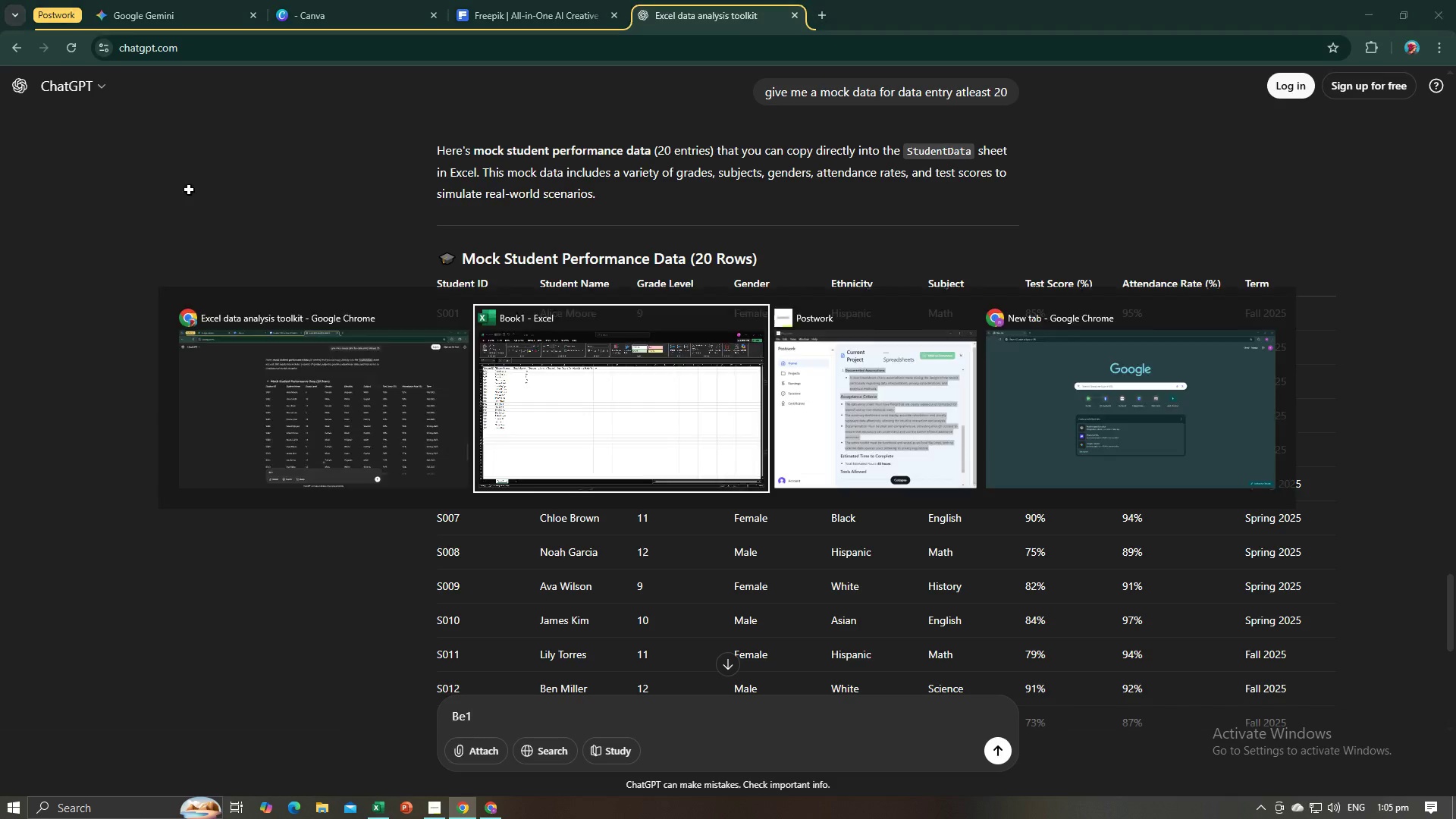 
key(Alt+Tab)
 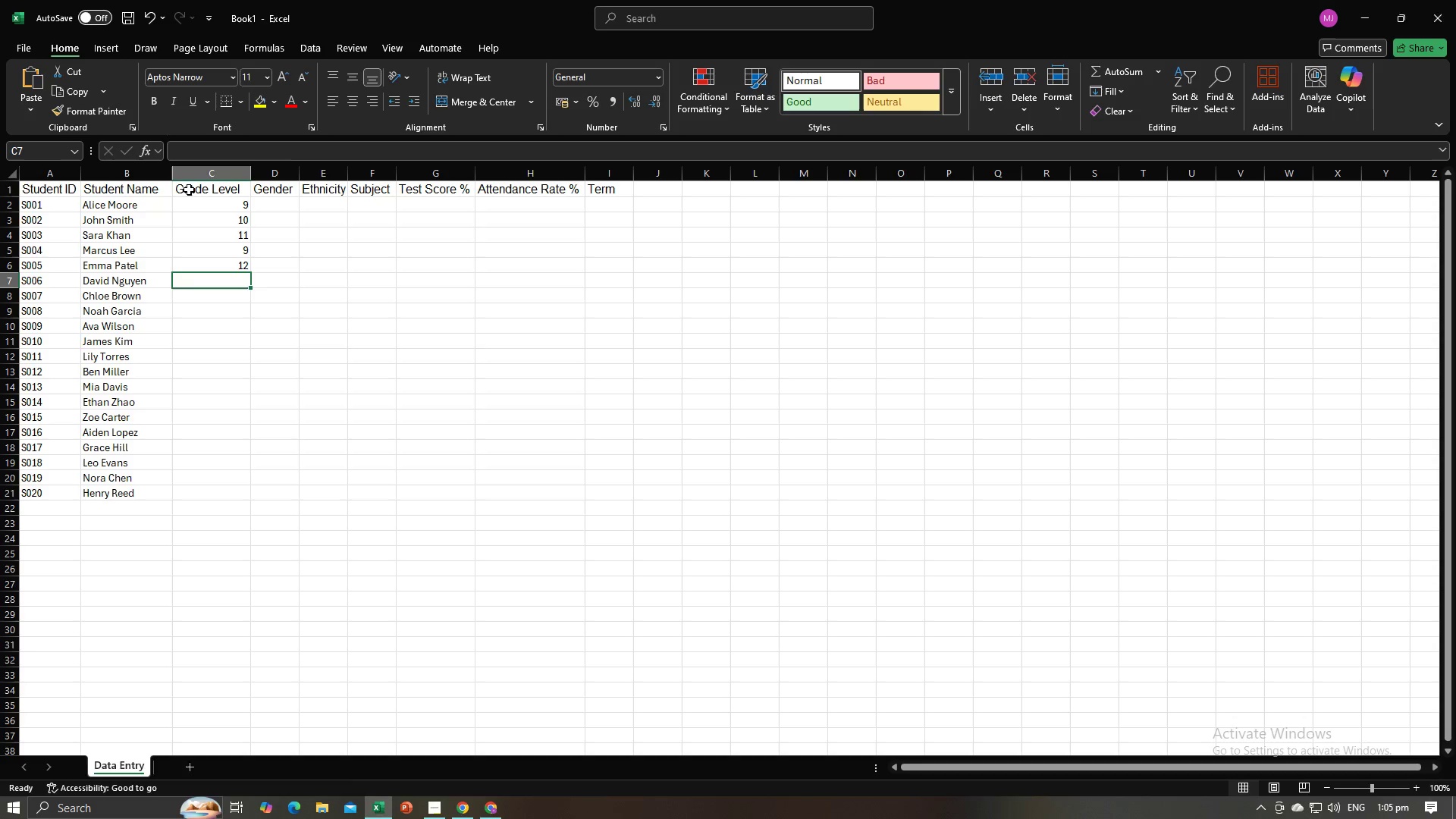 
key(Numpad1)
 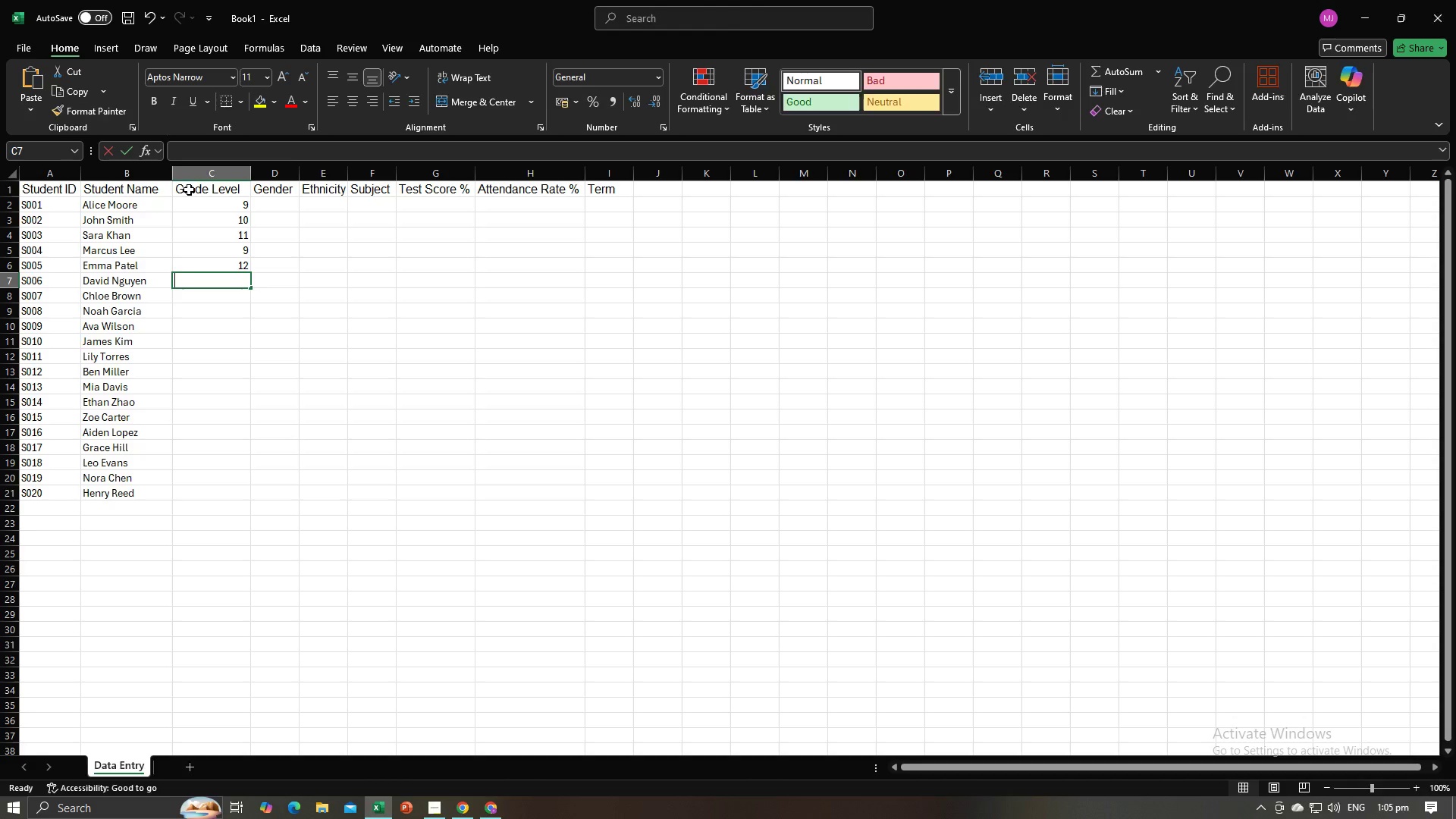 
key(Numpad0)
 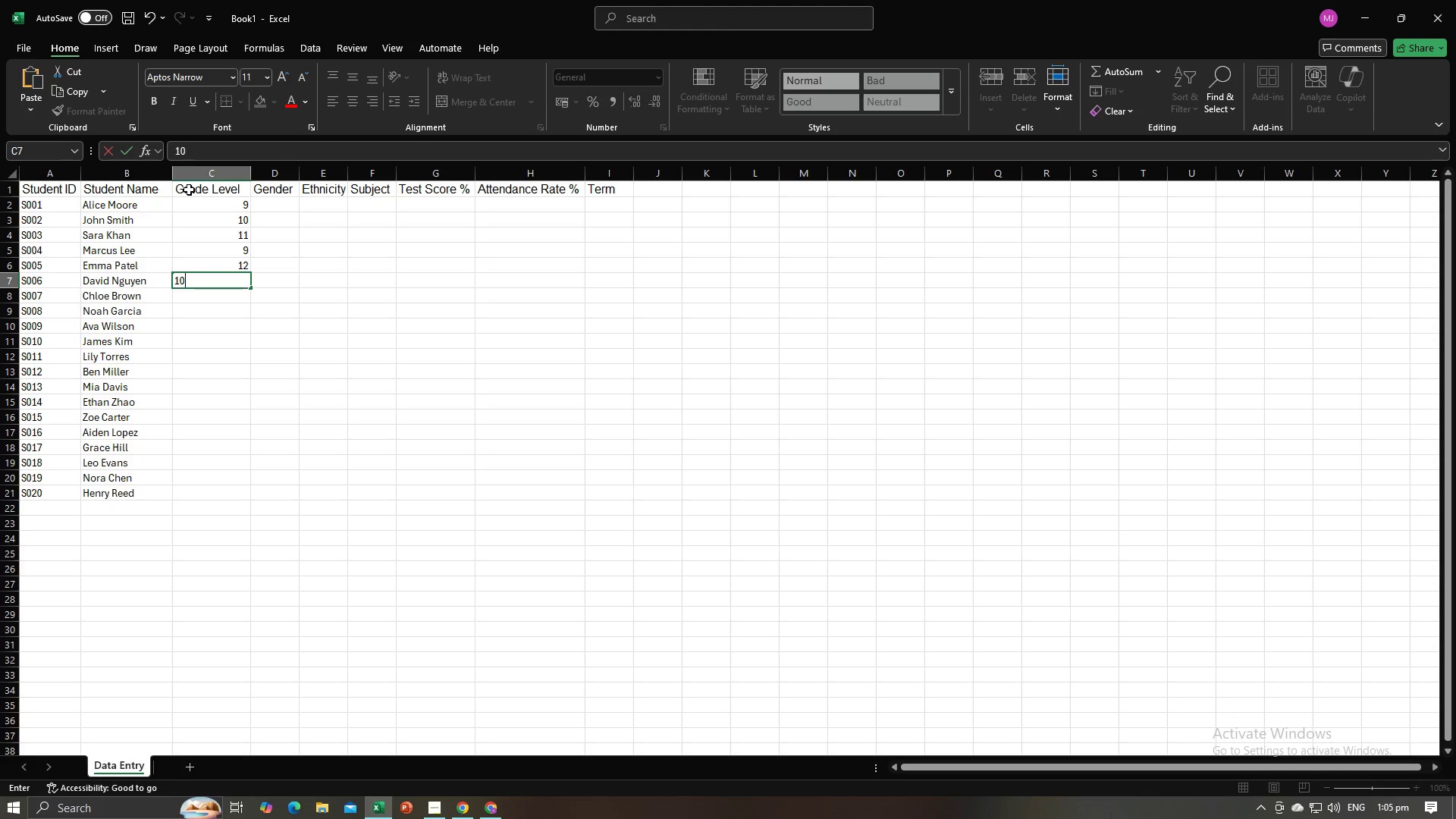 
key(NumpadEnter)
 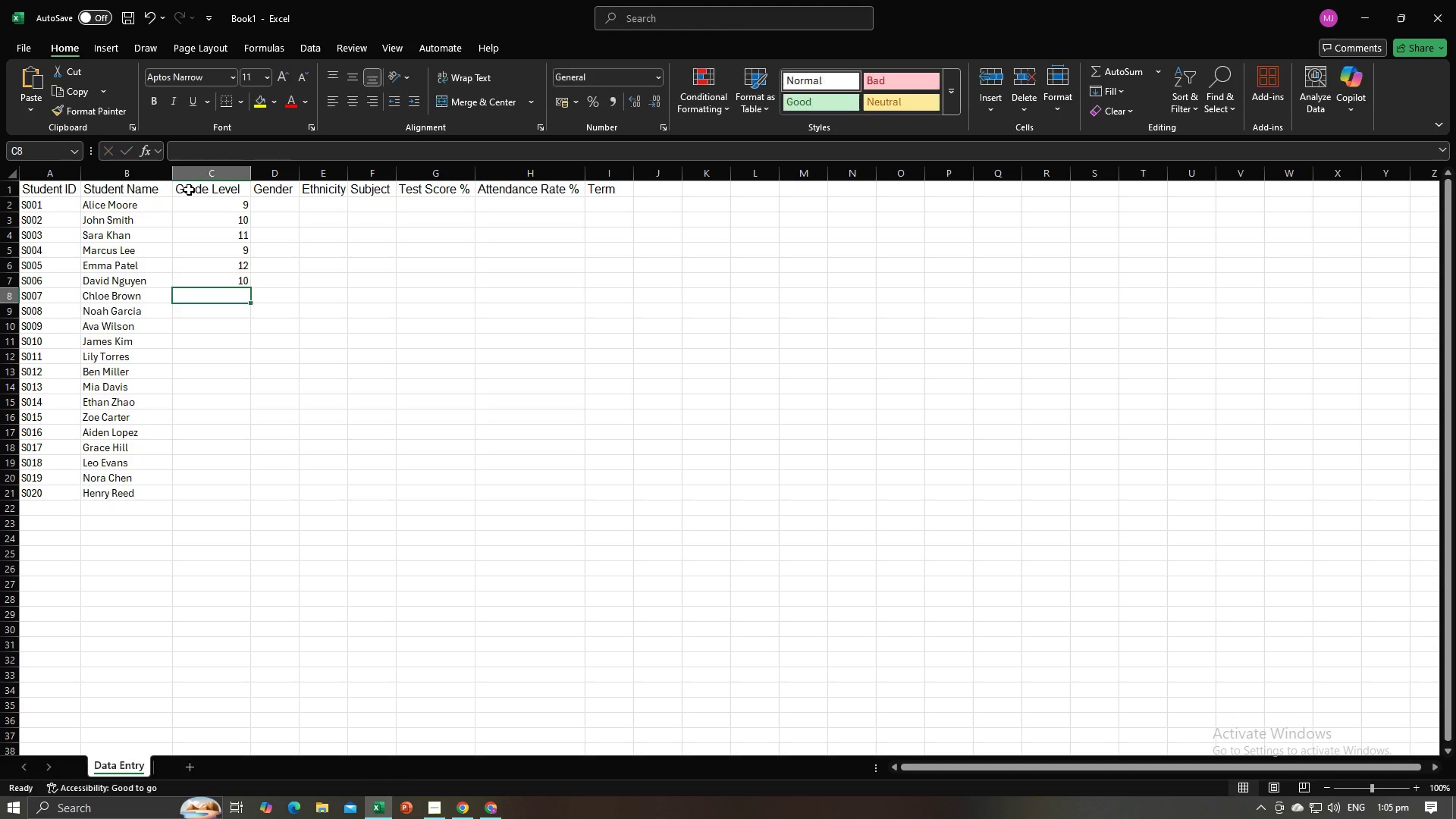 
key(Alt+AltLeft)
 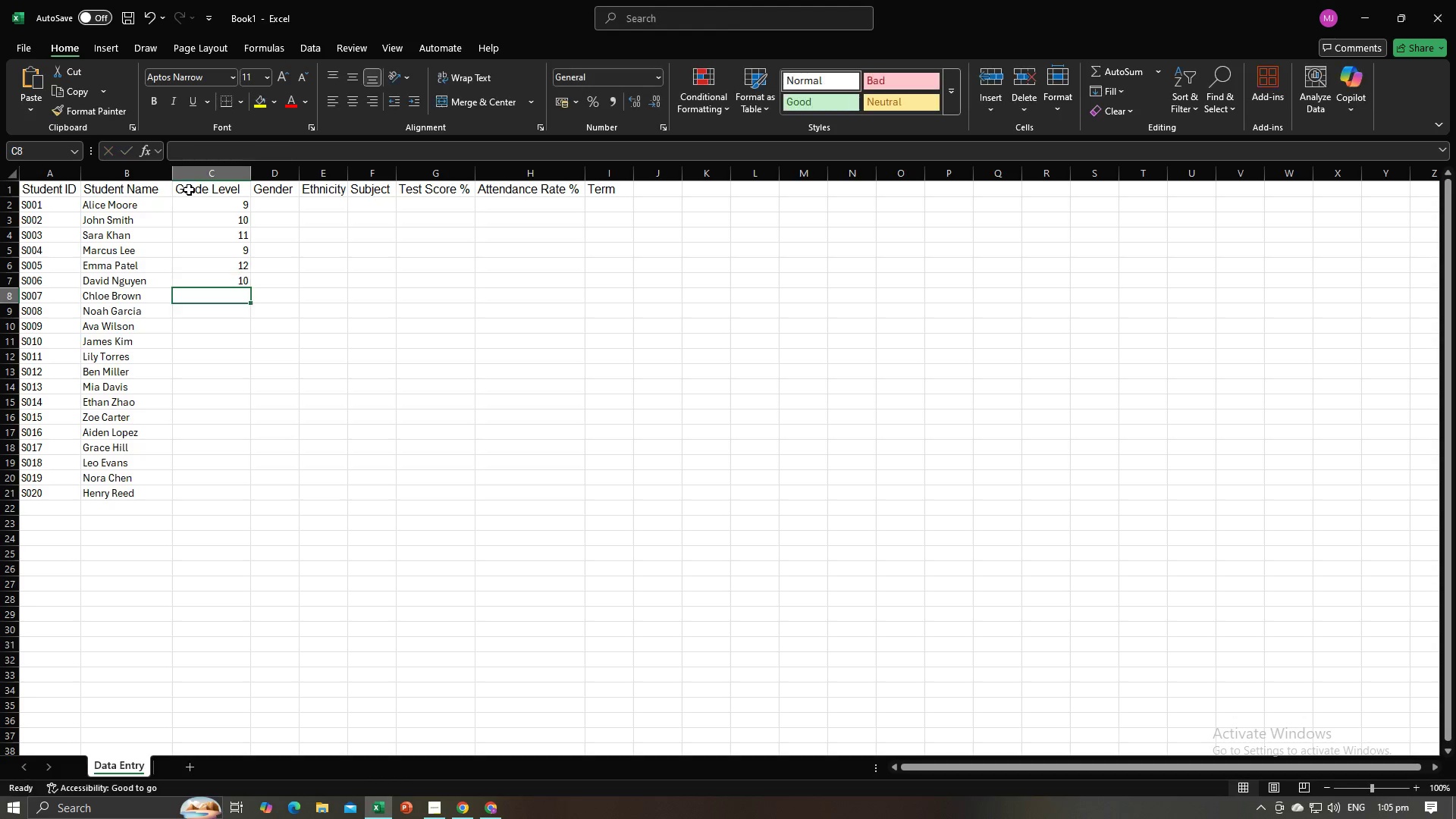 
key(Alt+Tab)
 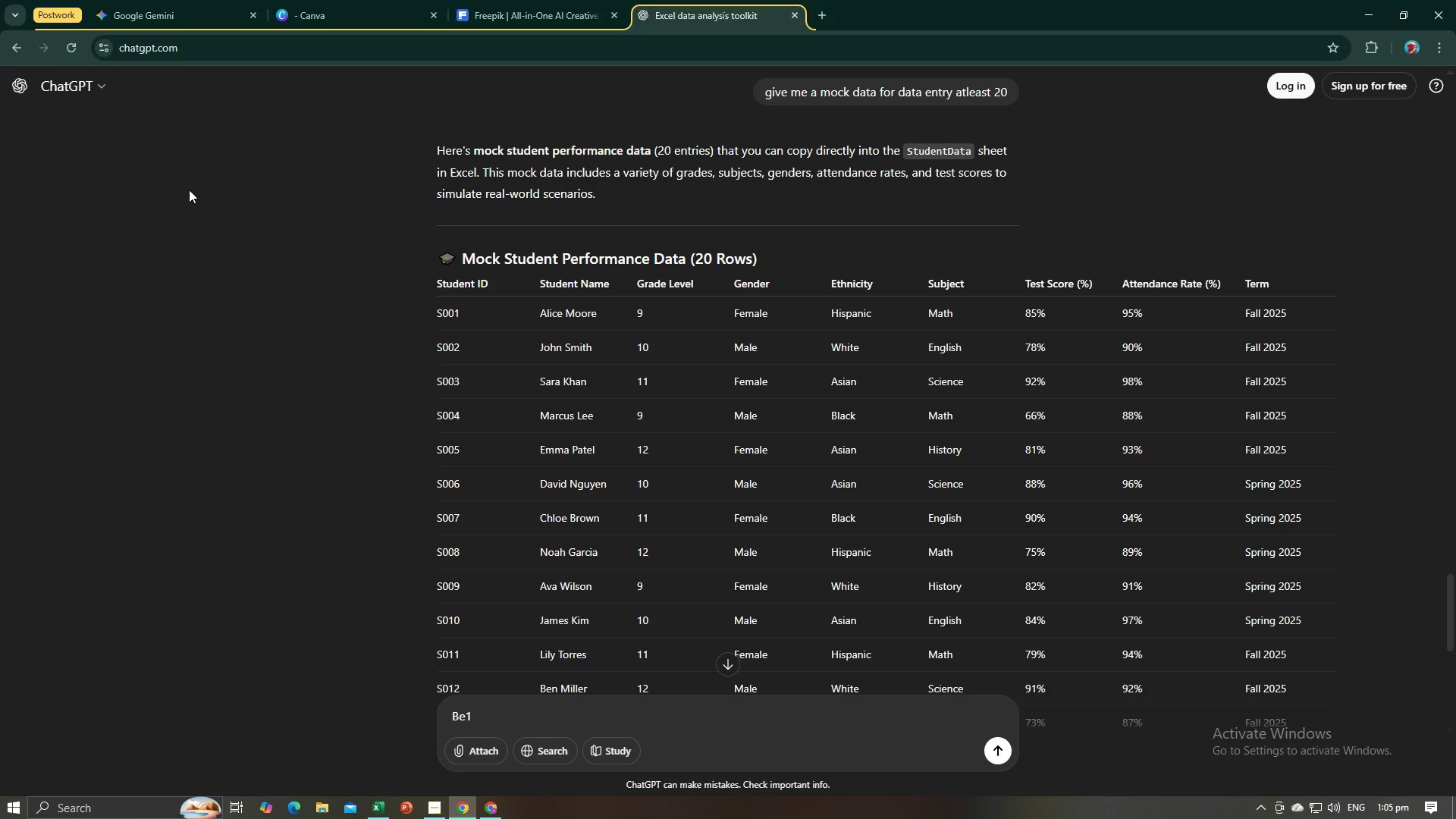 
key(Alt+AltLeft)
 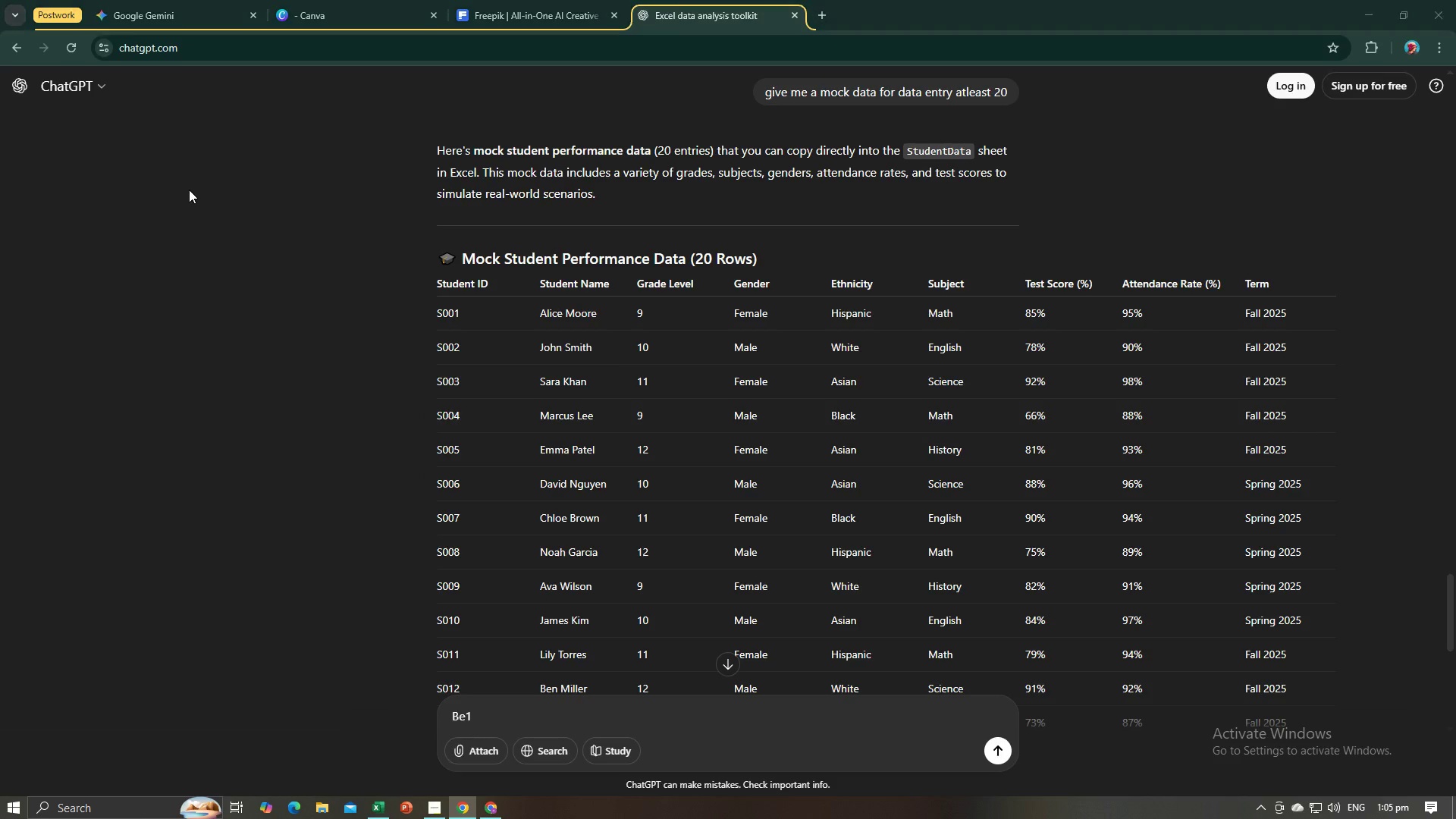 
key(Alt+Tab)
 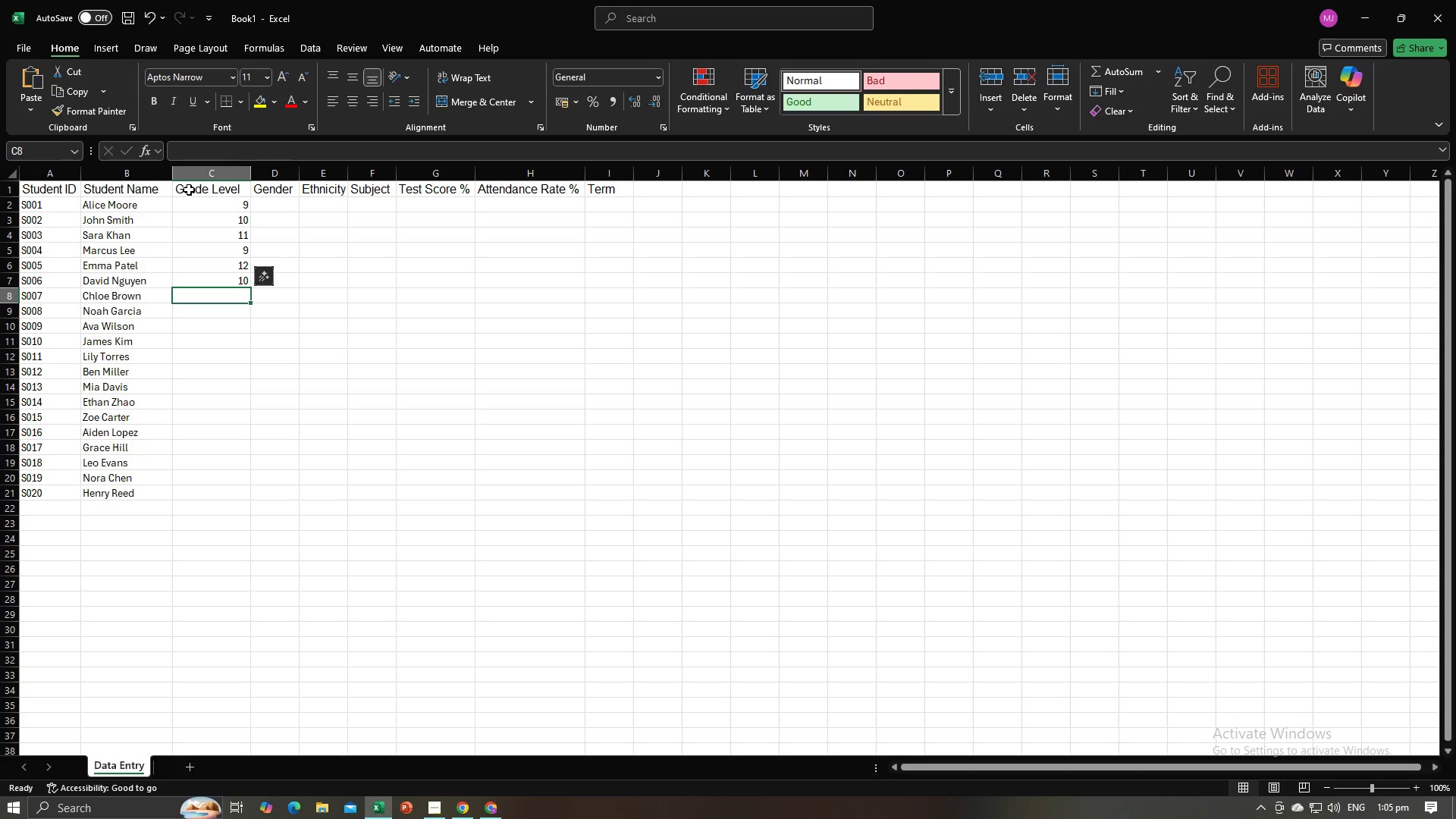 
key(Numpad1)
 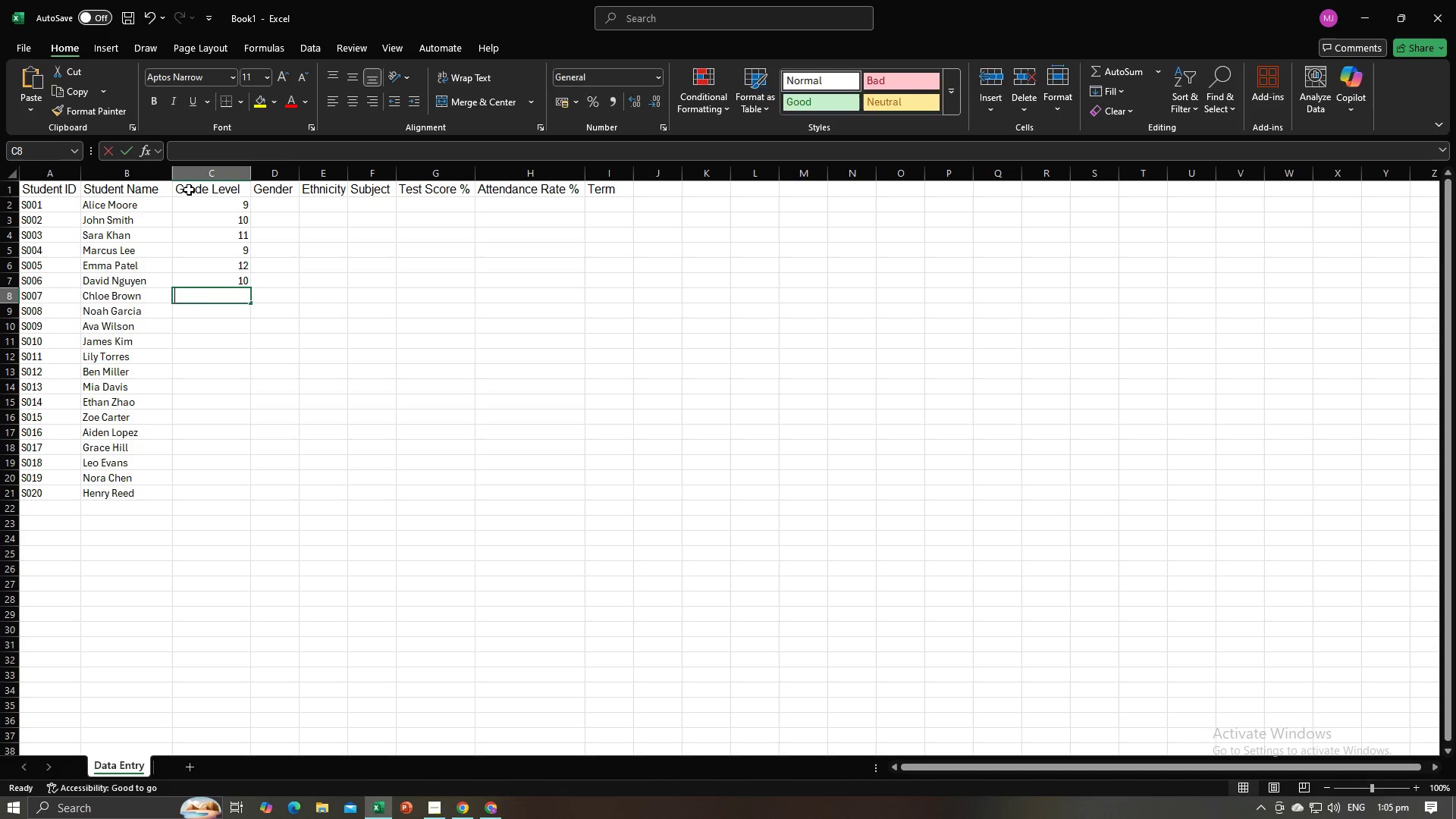 
key(Numpad1)
 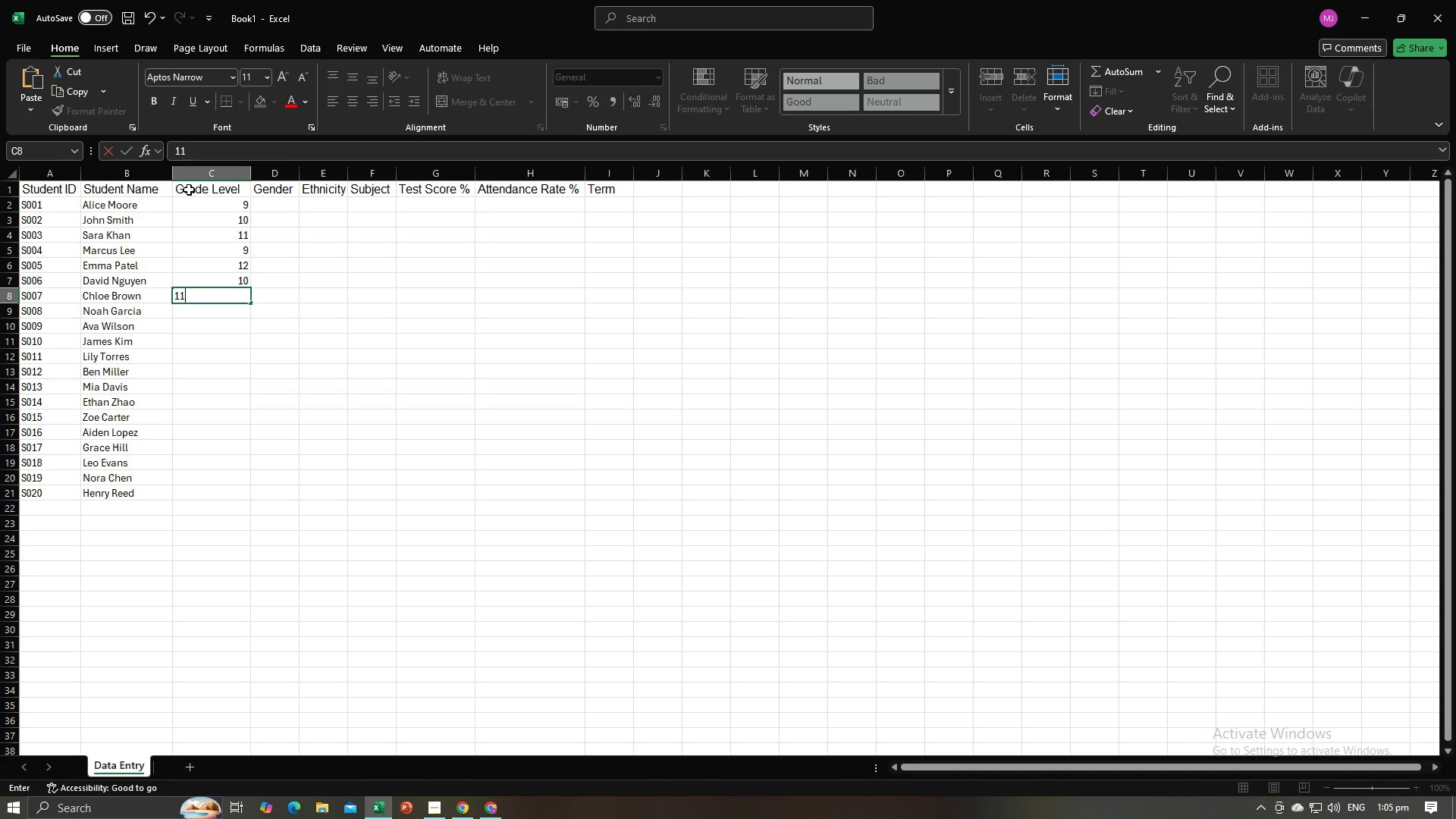 
key(NumpadEnter)
 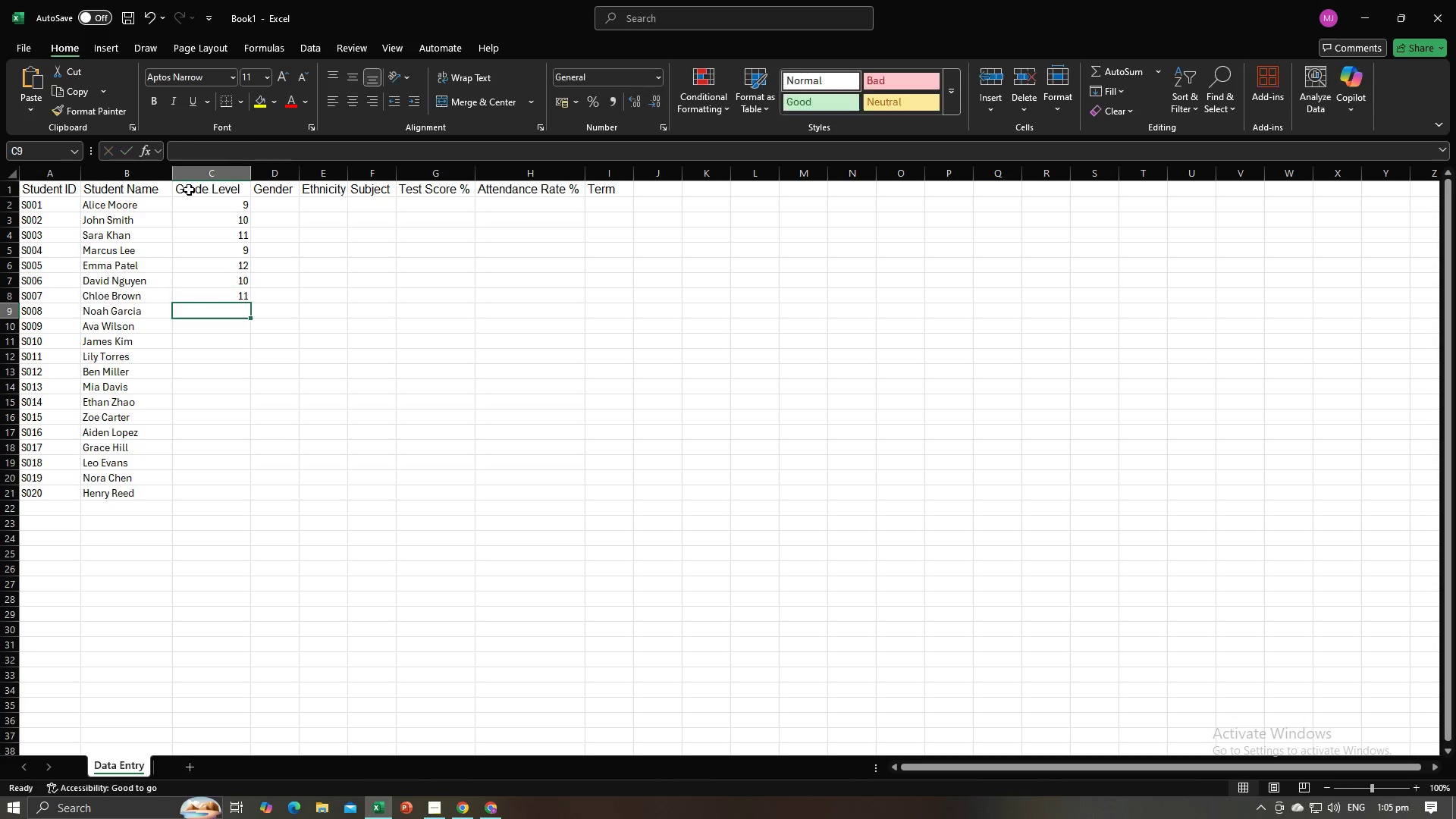 
key(Alt+AltLeft)
 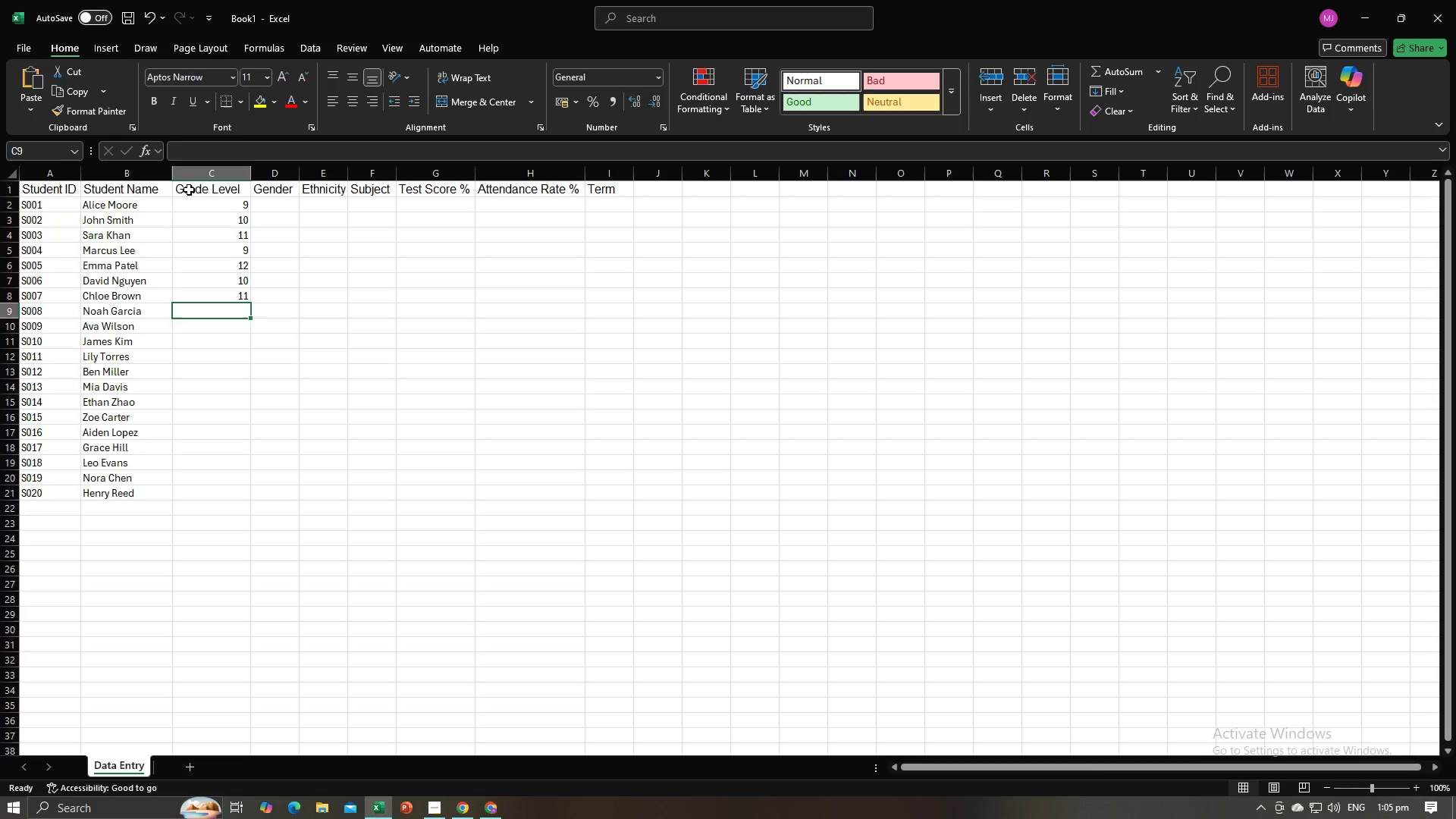 
key(Alt+Tab)
 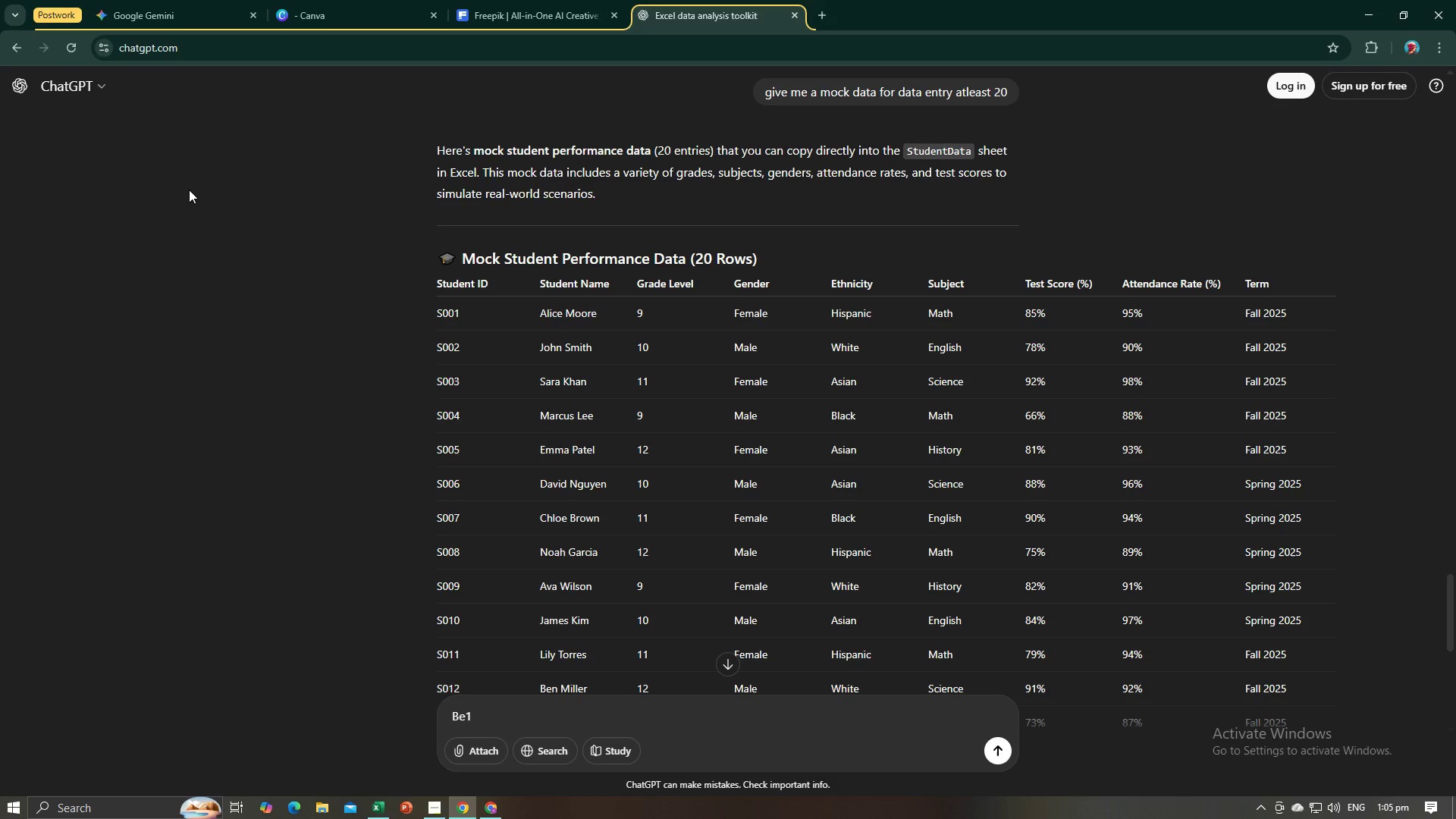 
key(Alt+AltLeft)
 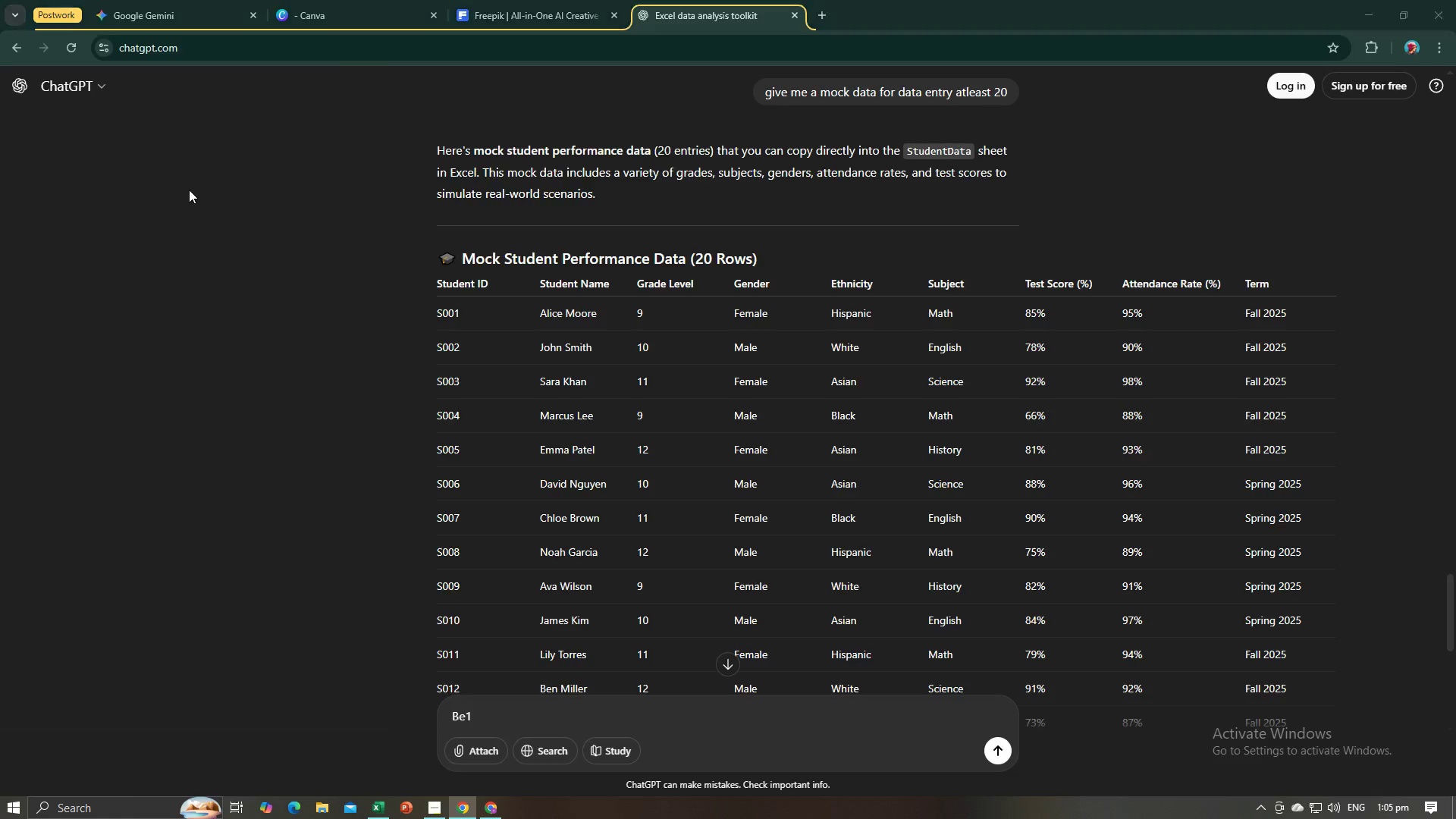 
key(Alt+Tab)
 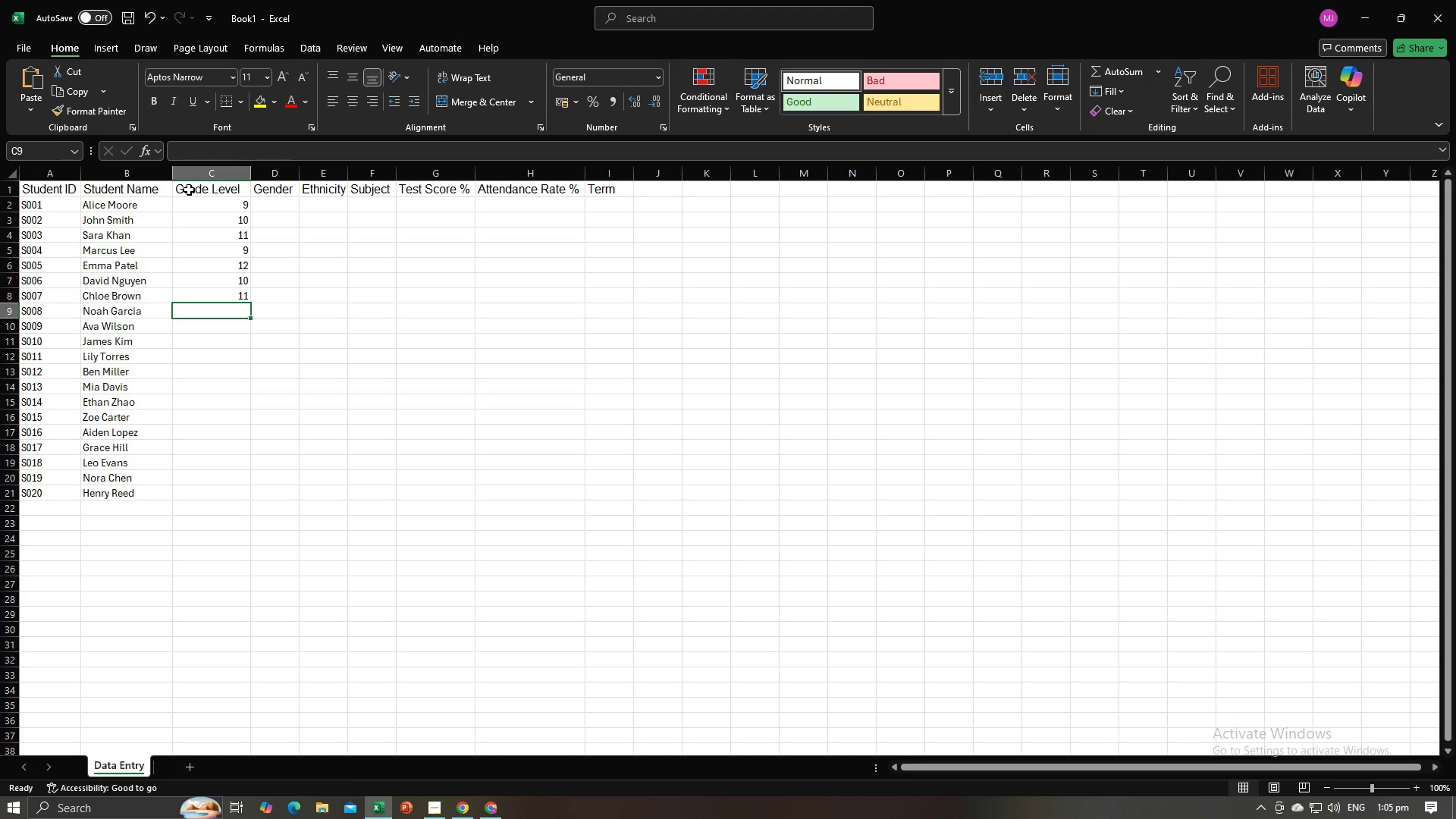 
key(Numpad1)
 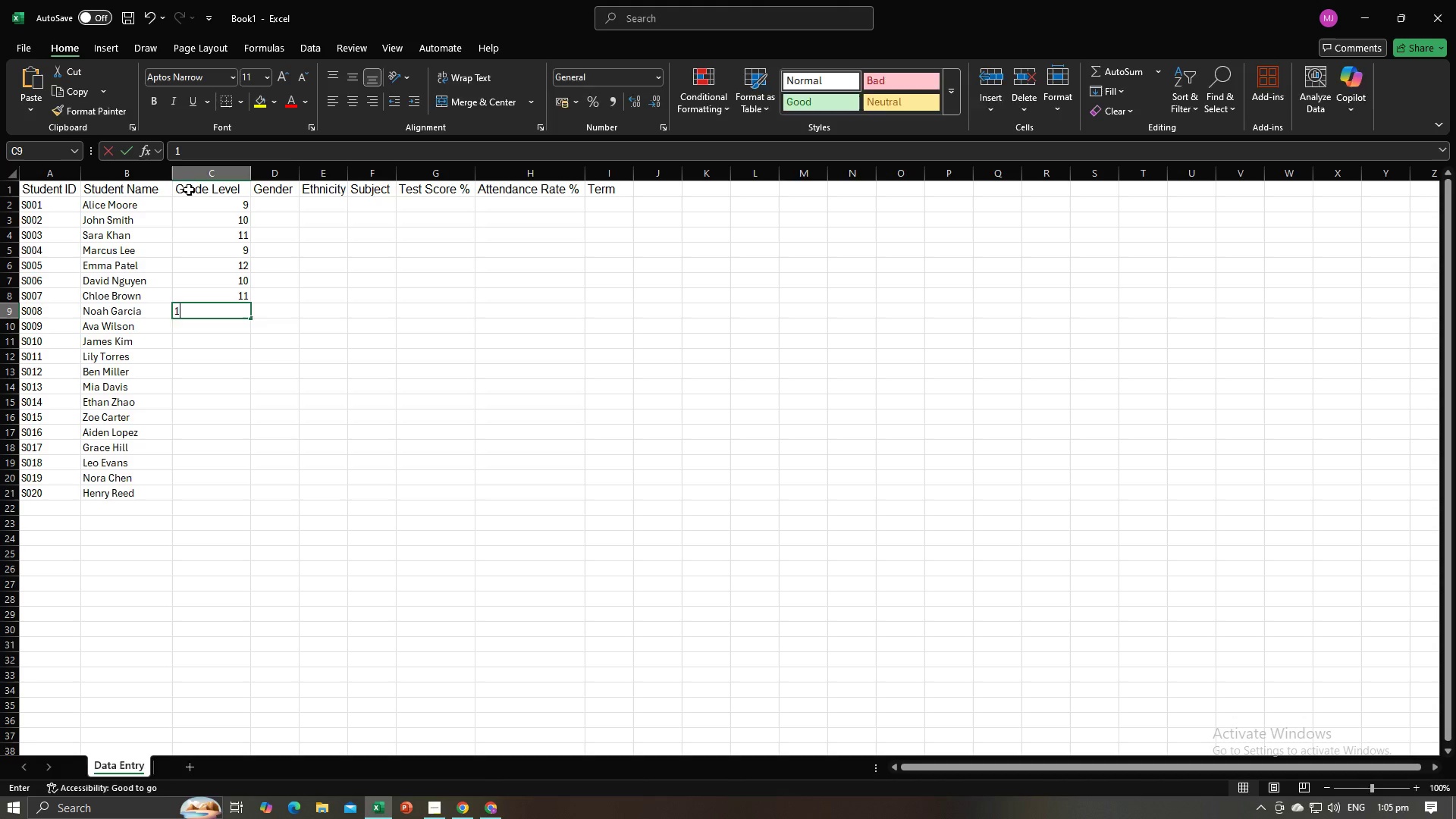 
key(Numpad2)
 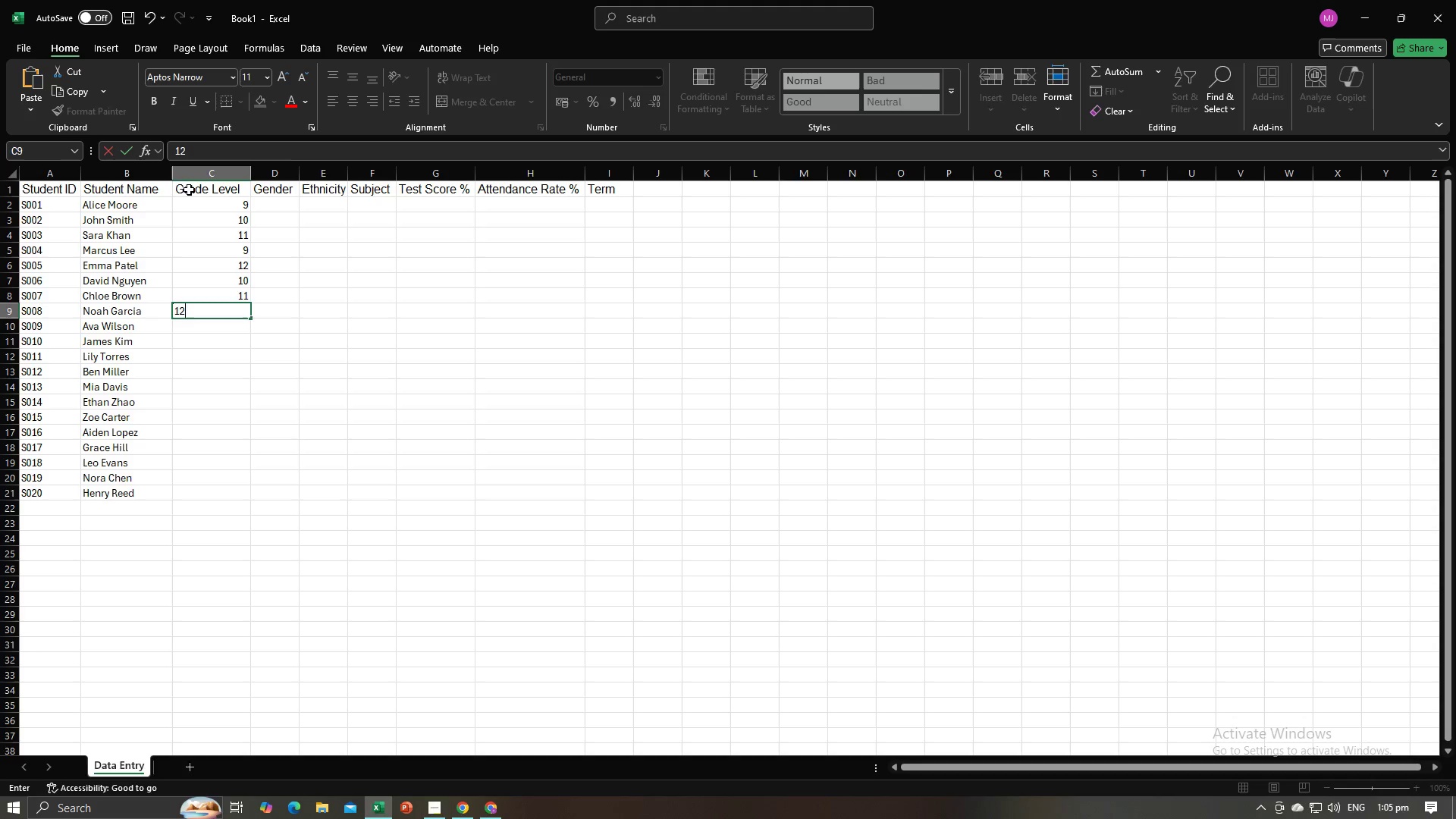 
key(NumpadEnter)
 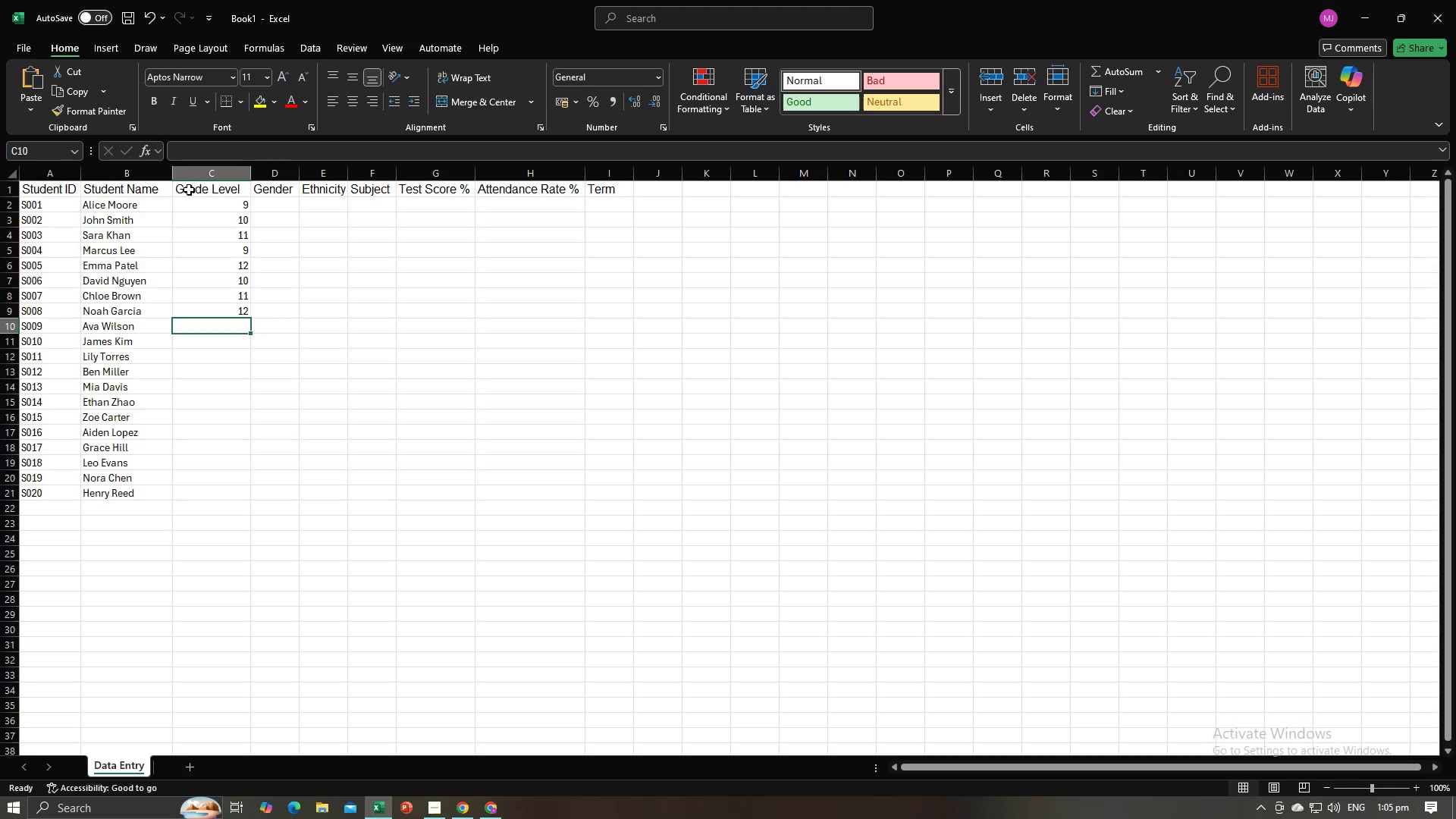 
key(Alt+AltLeft)
 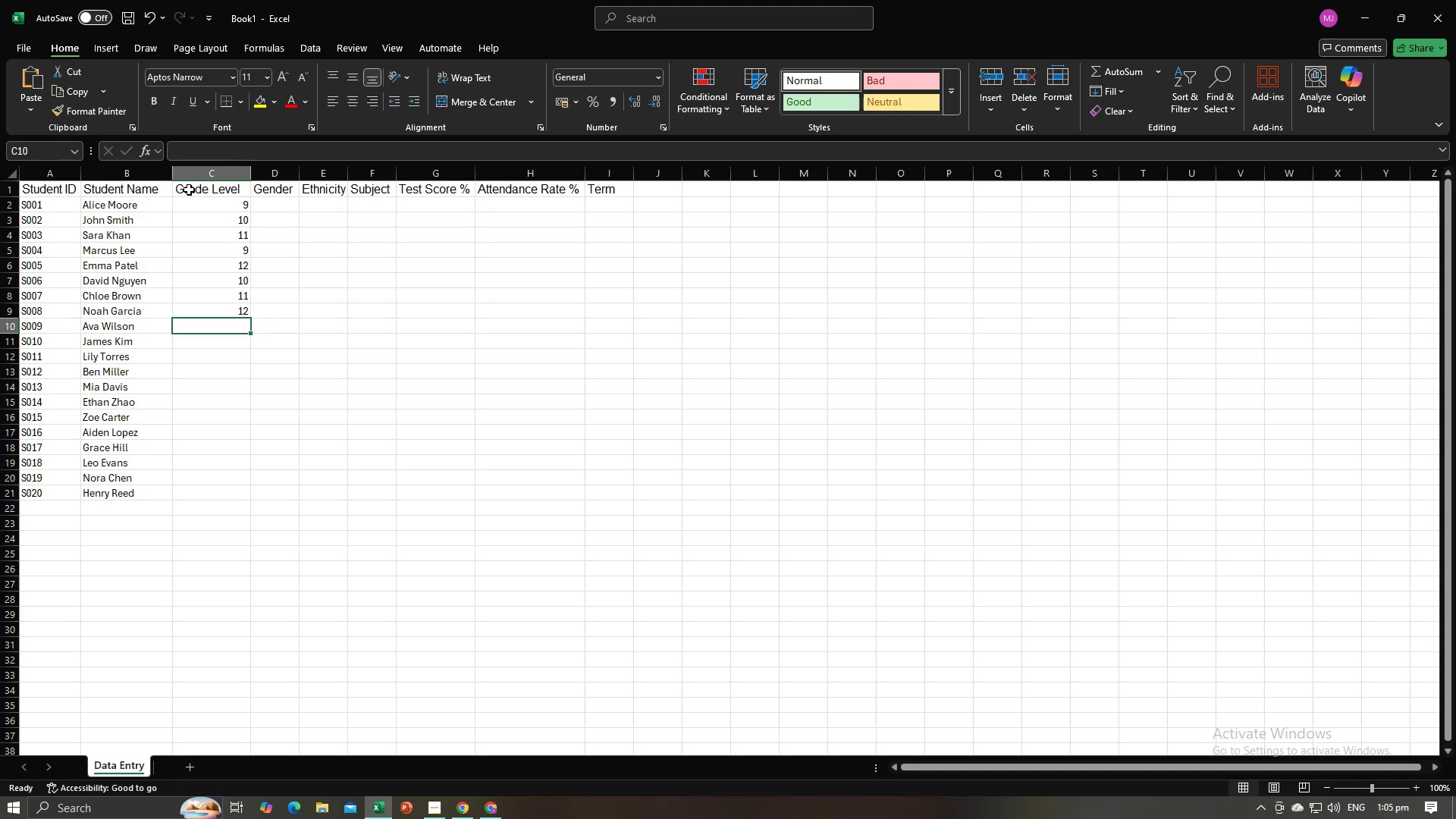 
key(Alt+Tab)
 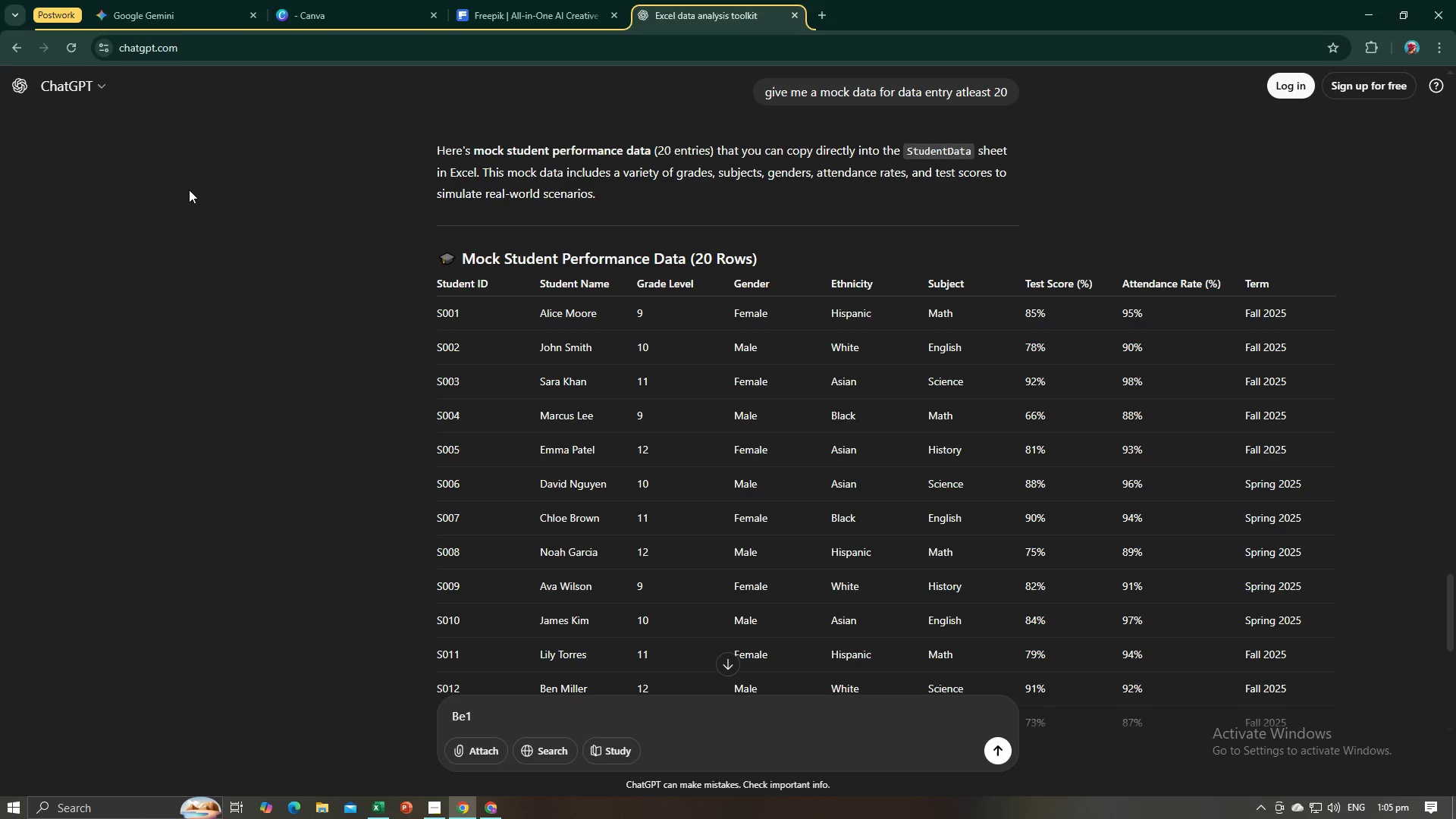 
key(Alt+AltLeft)
 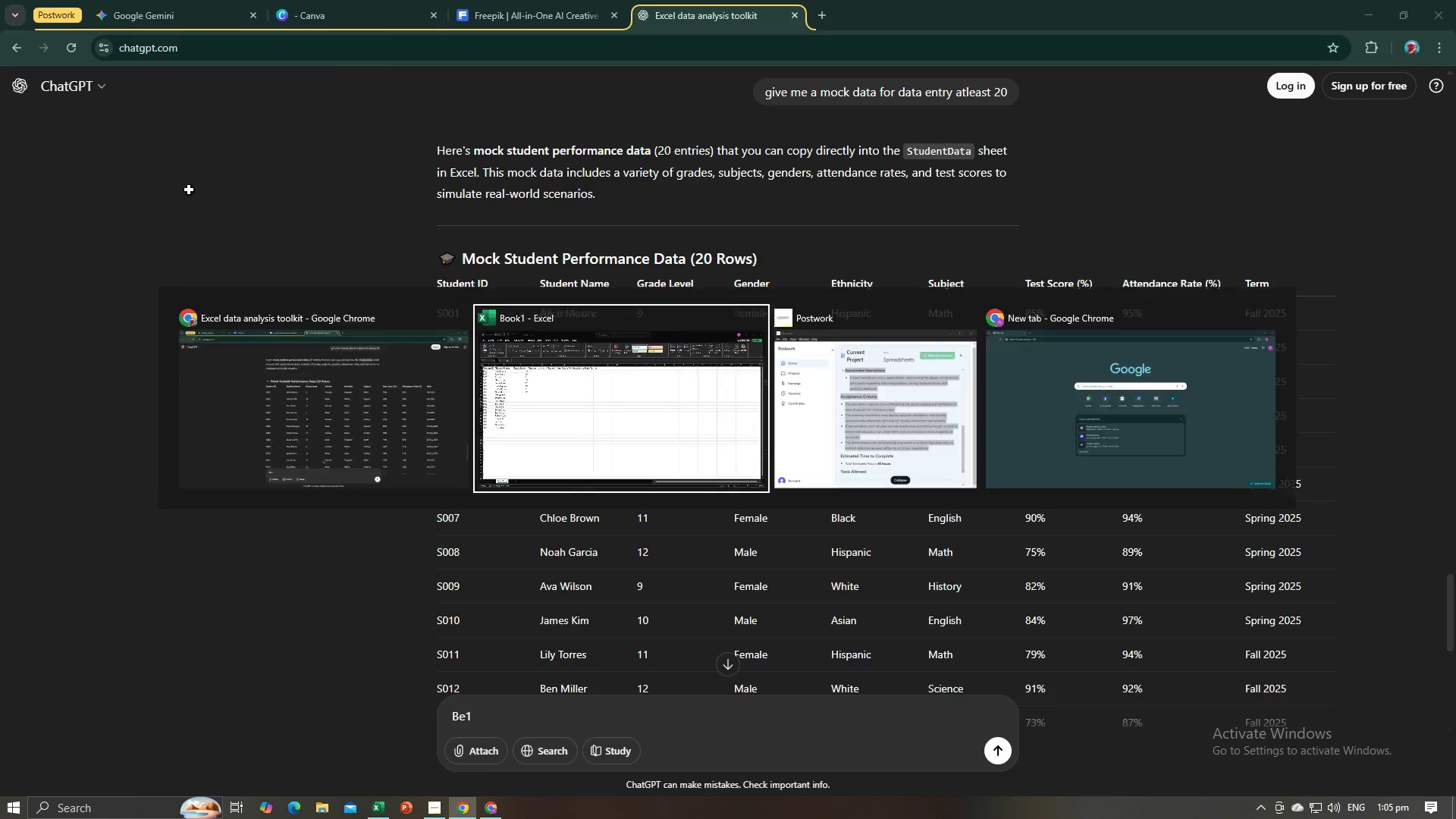 
key(Alt+Tab)
 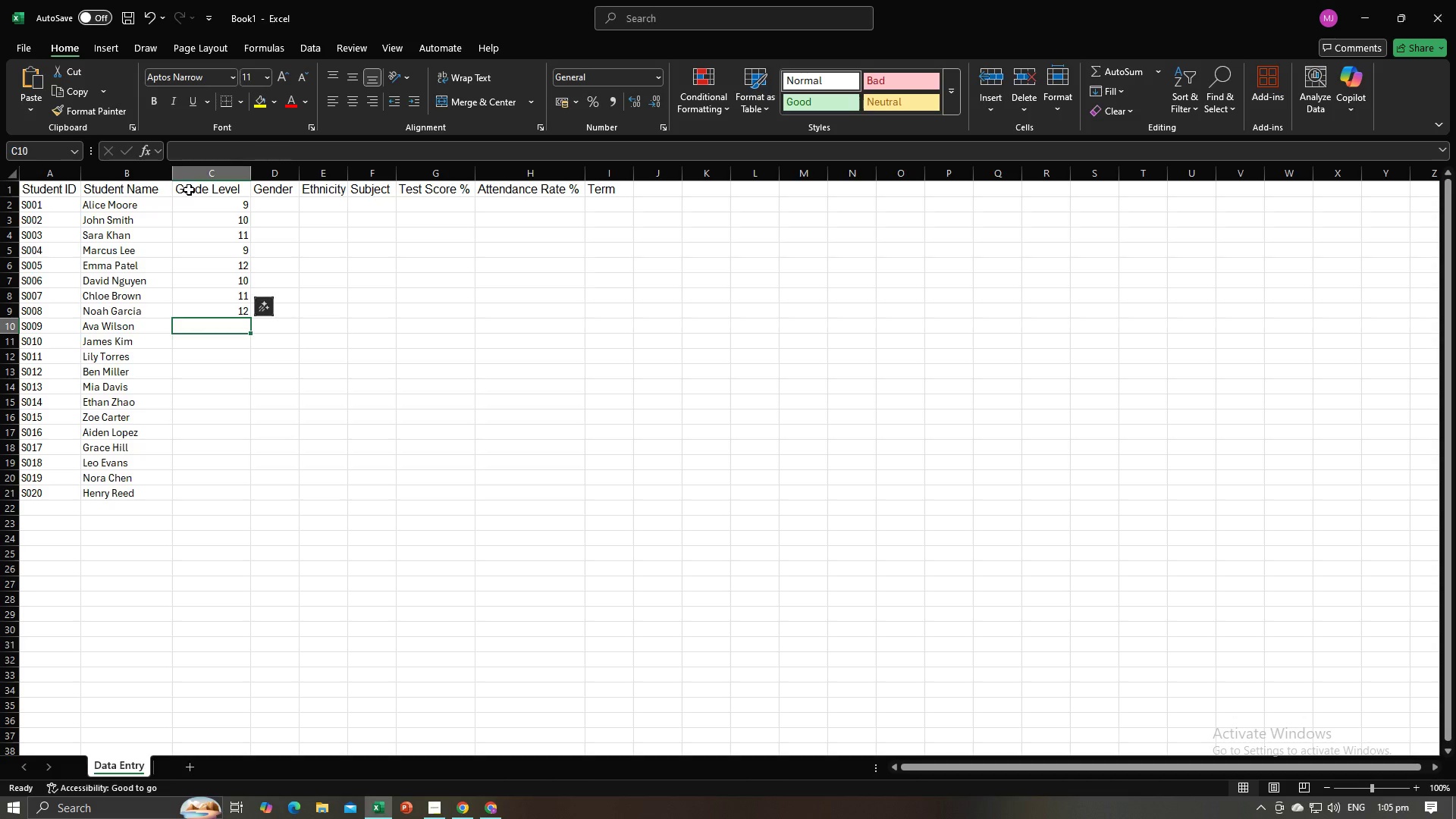 
key(Numpad9)
 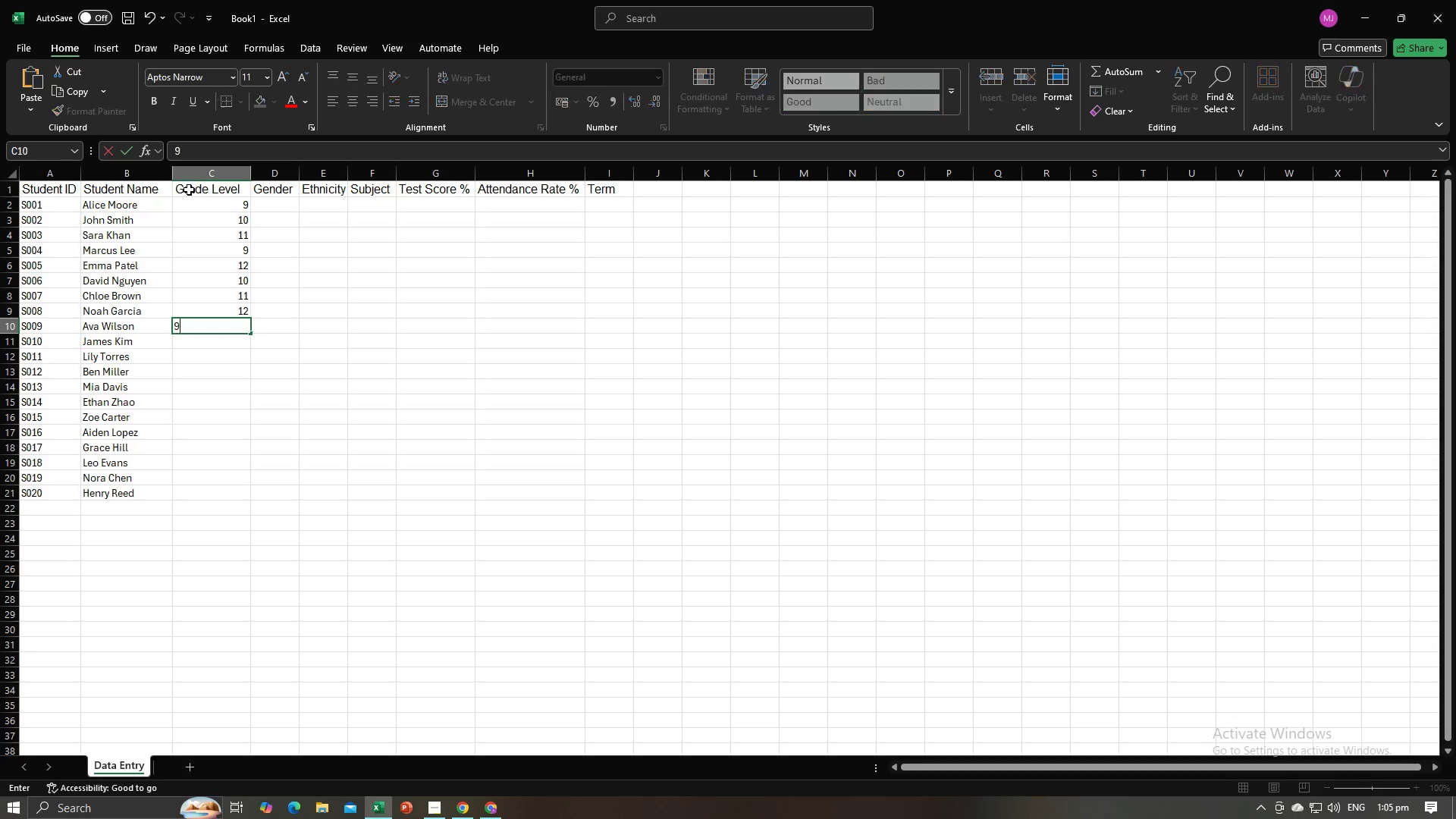 
key(NumpadEnter)
 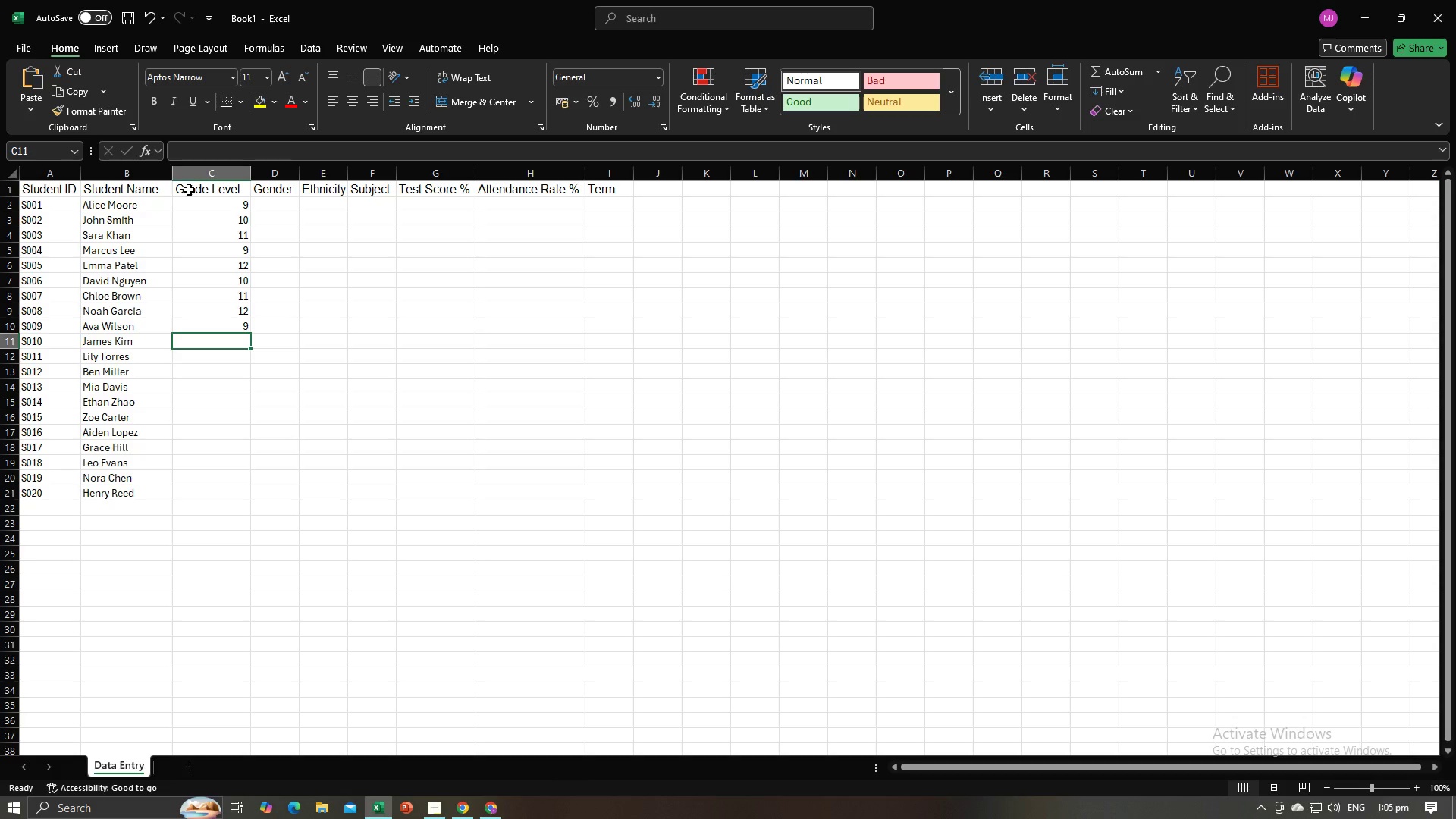 
key(Alt+AltLeft)
 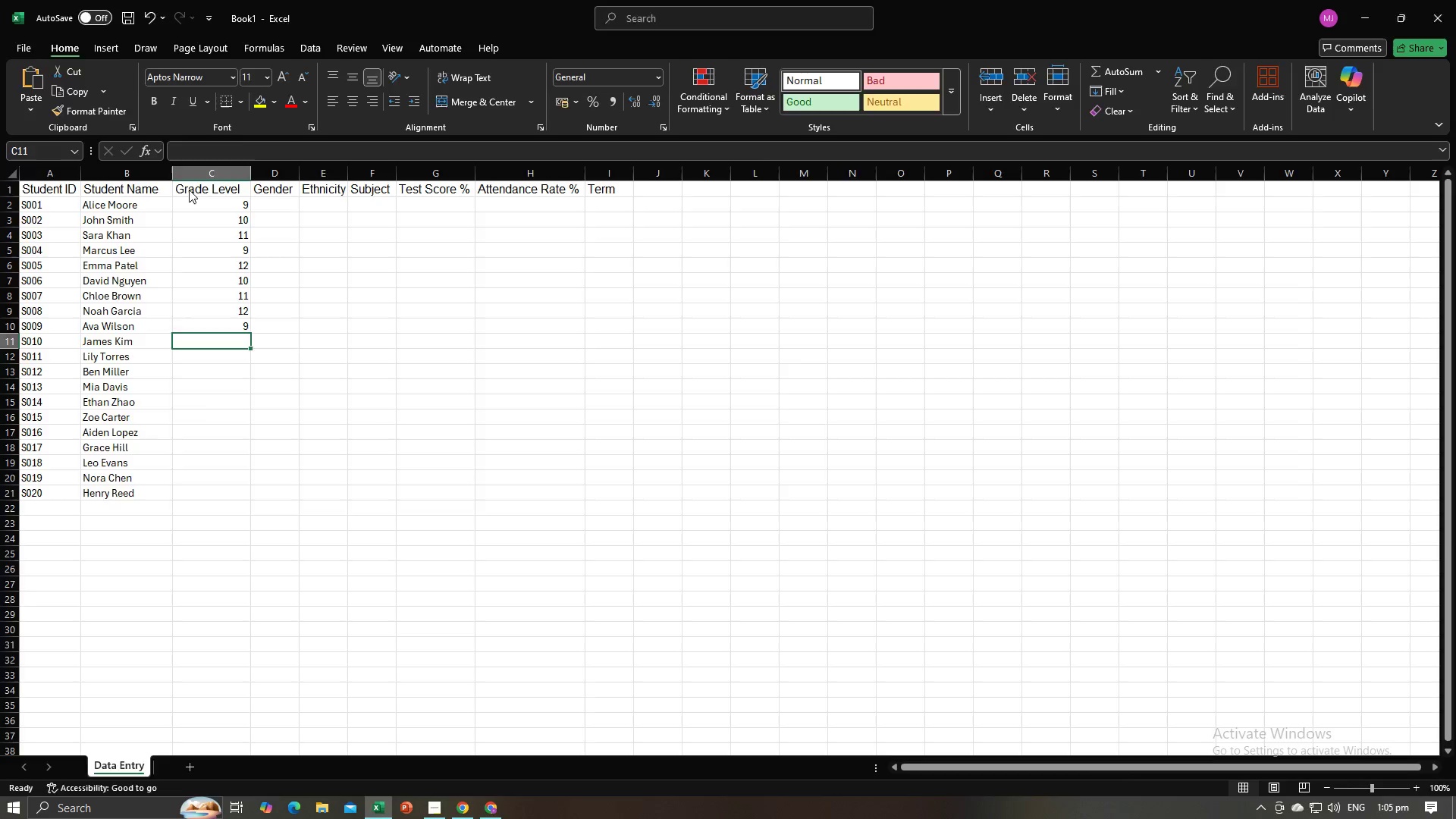 
key(Alt+Tab)
 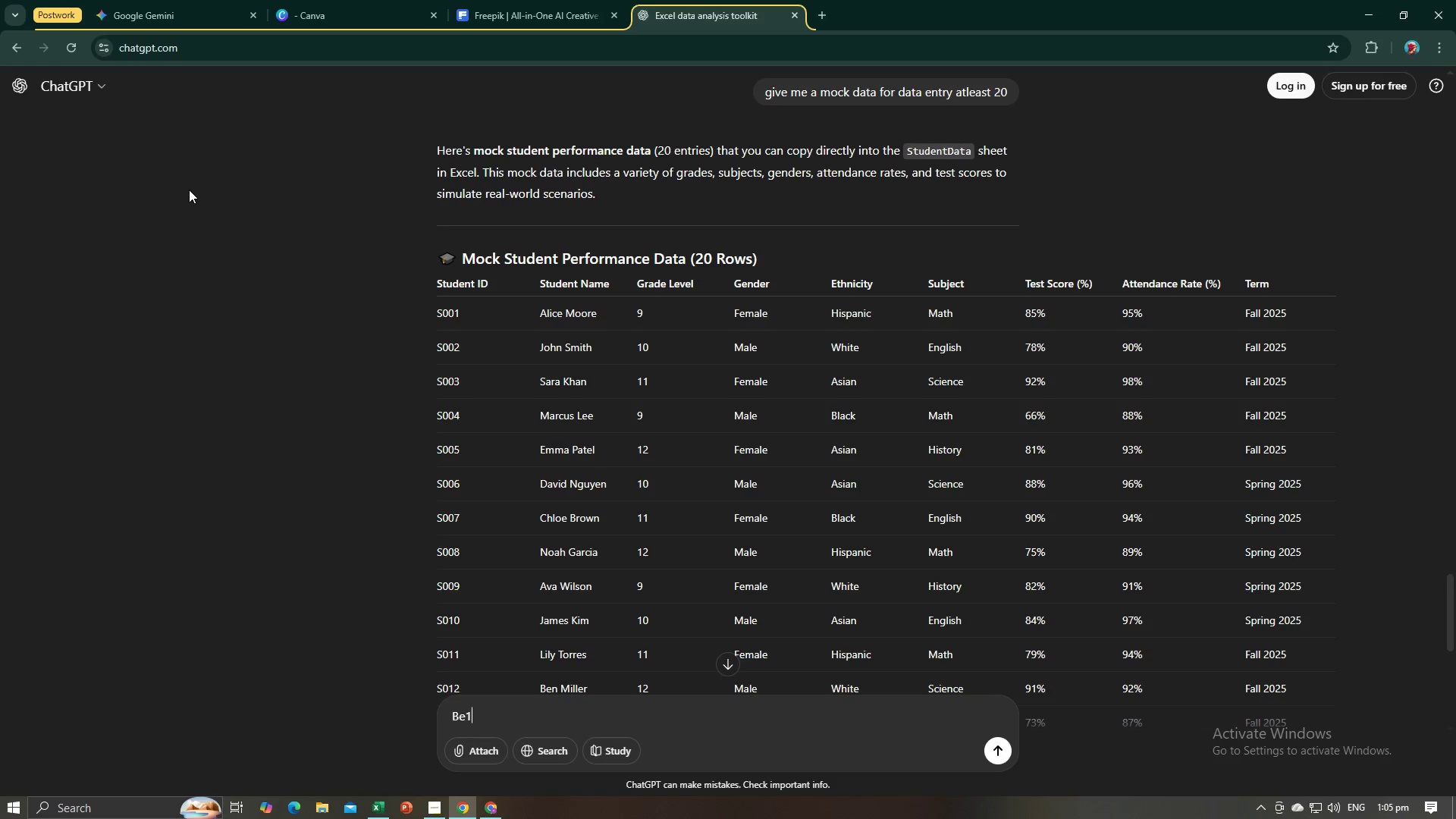 
key(Numpad1)
 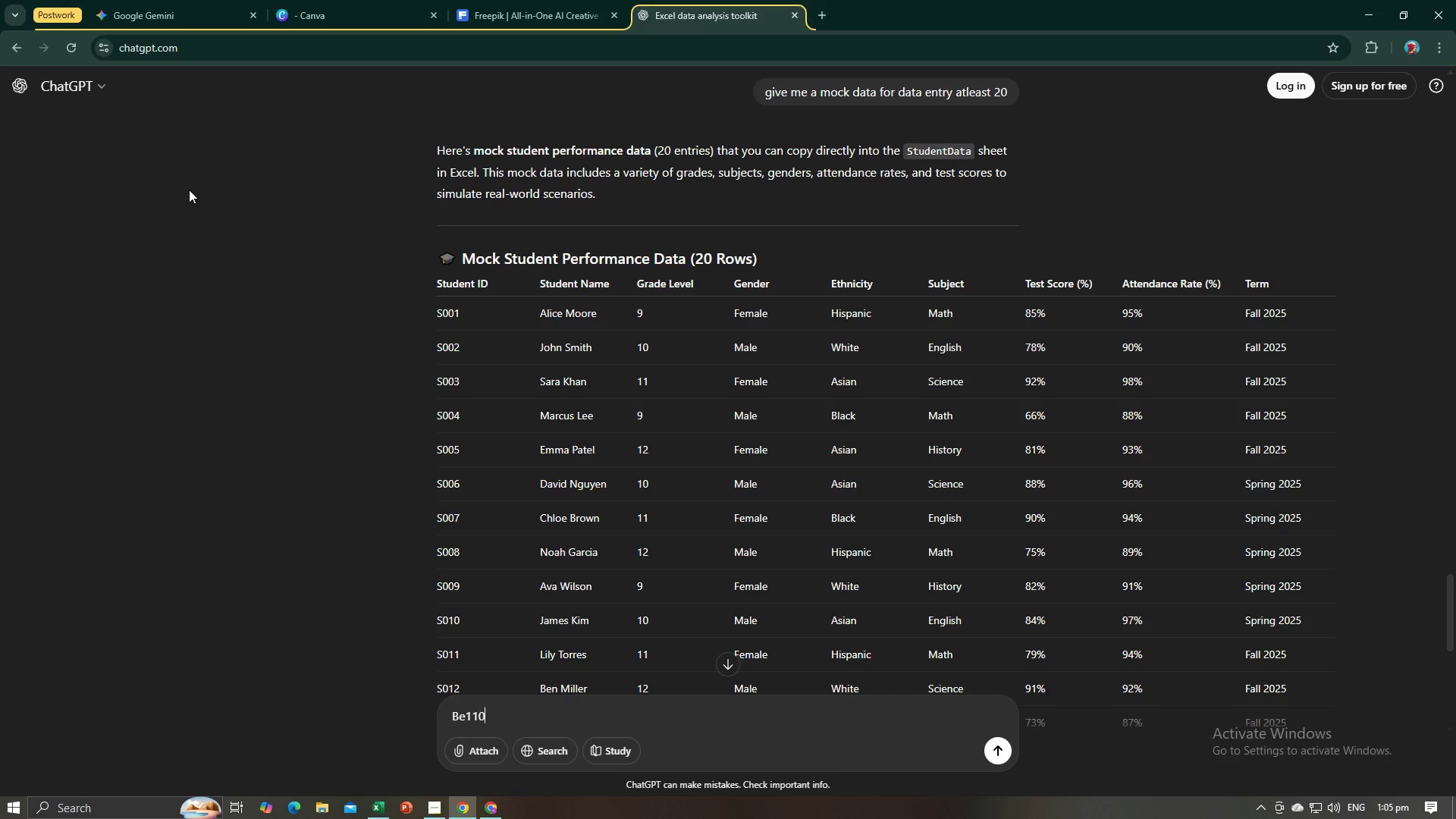 
key(Numpad0)
 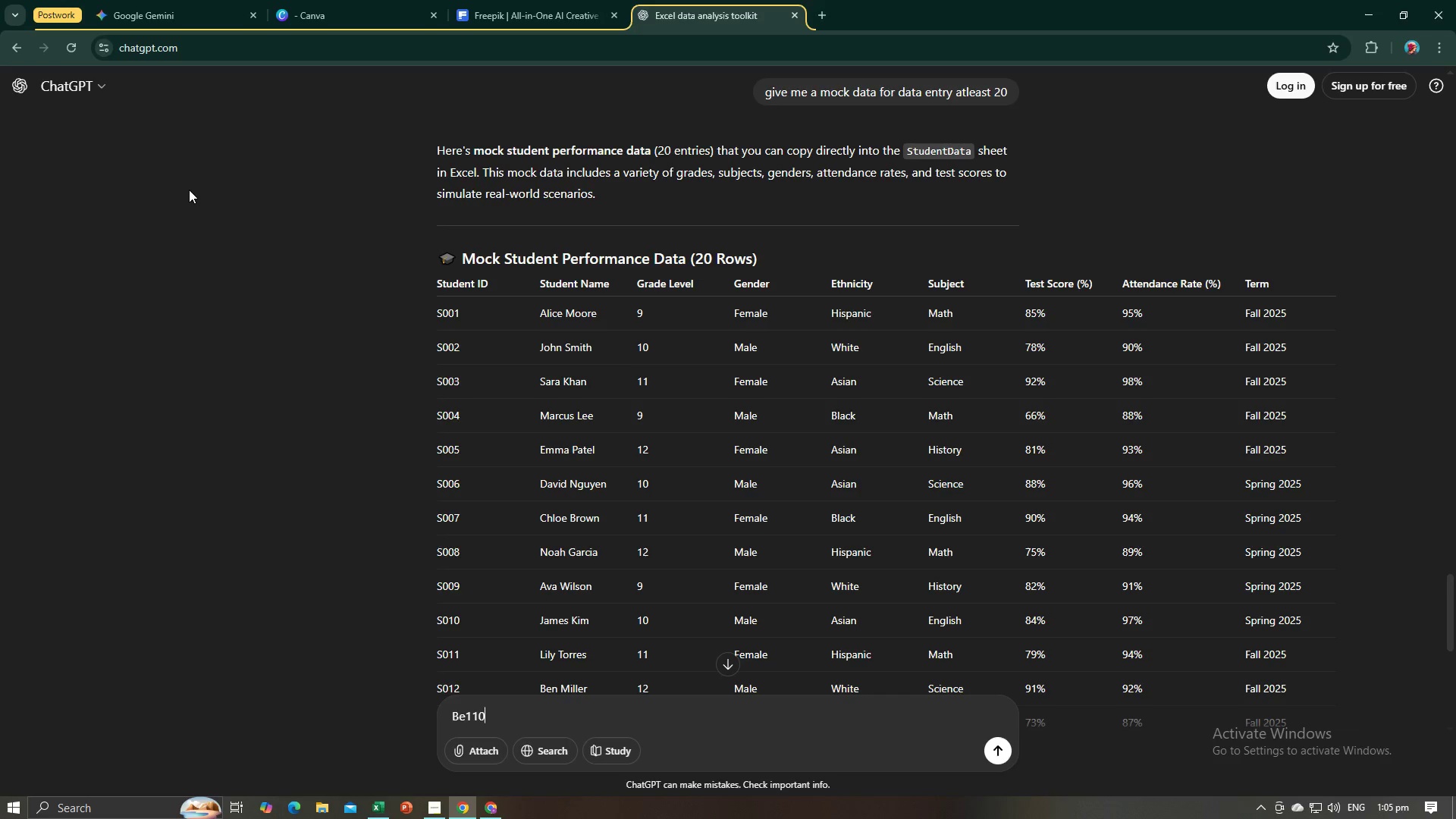 
hold_key(key=Backspace, duration=0.86)
 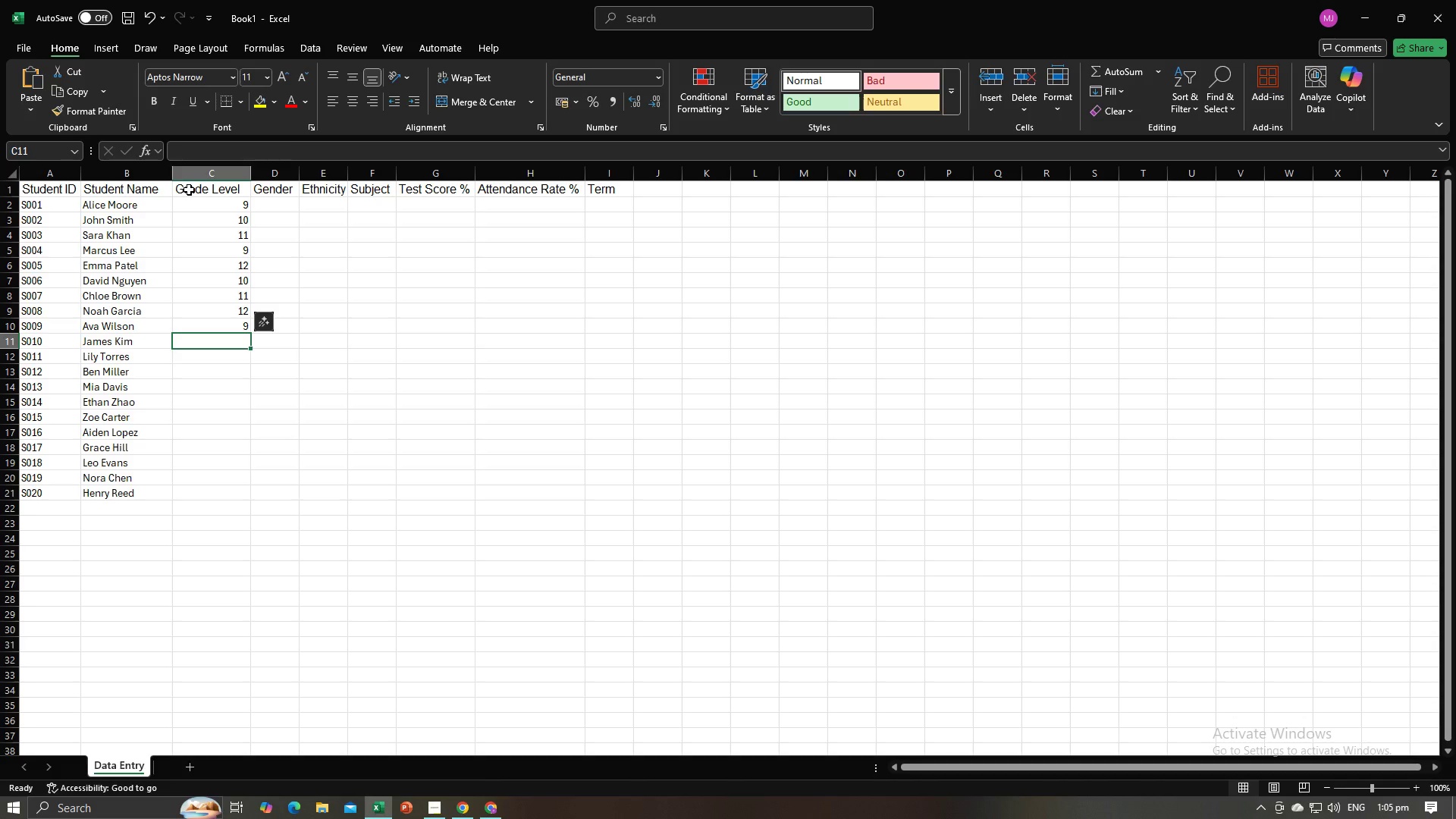 
key(Alt+AltLeft)
 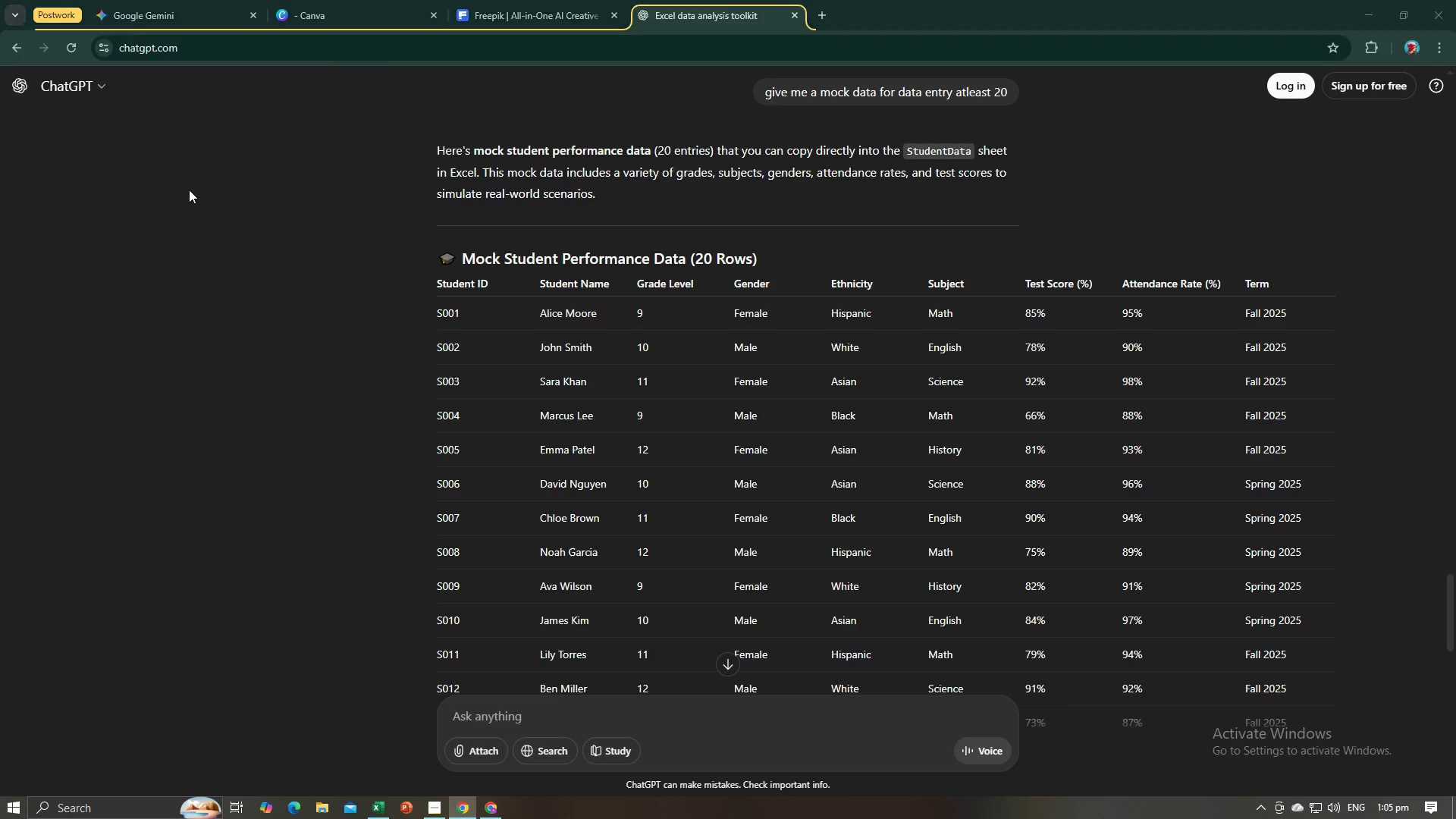 
key(Alt+Tab)
 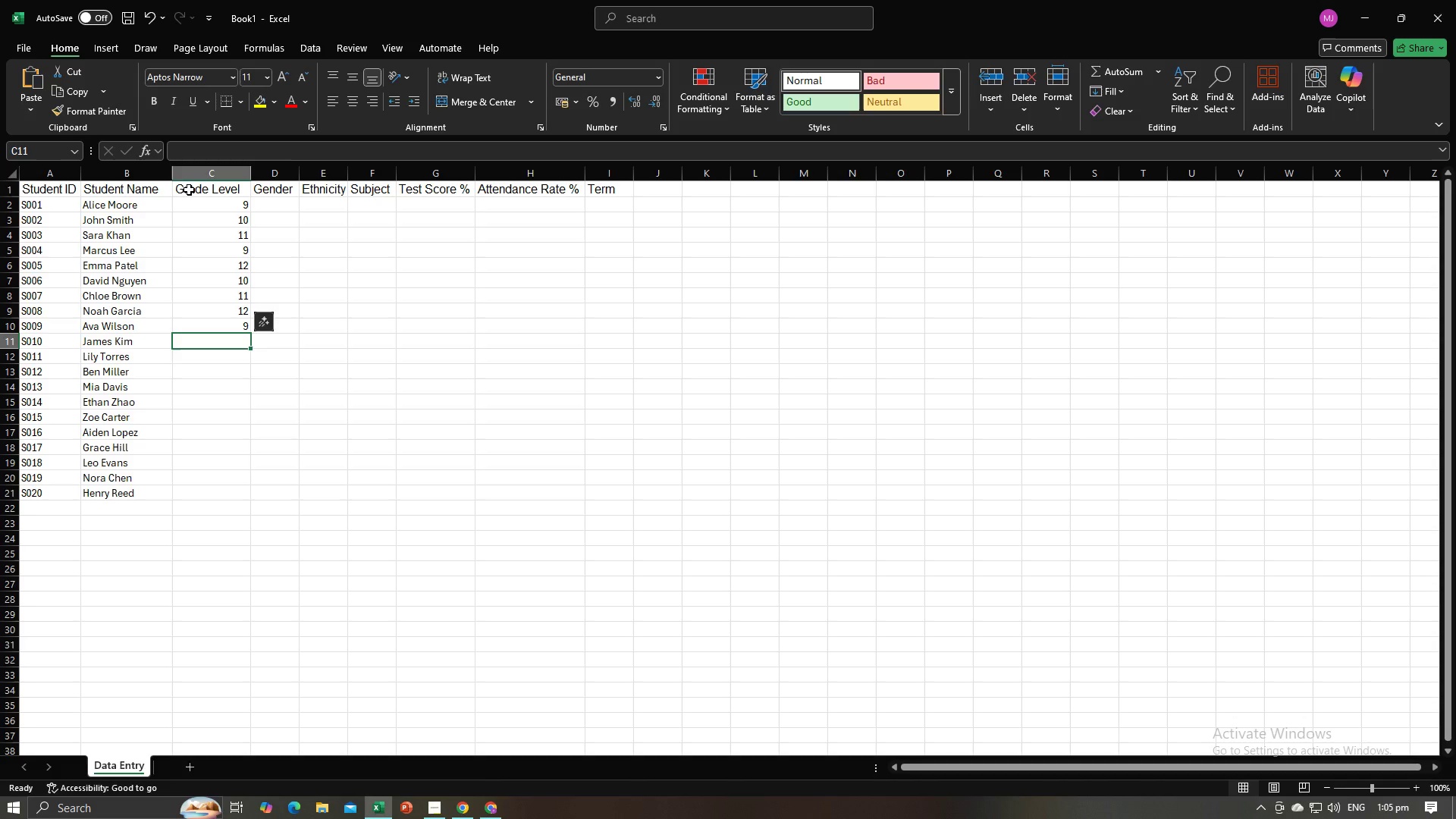 
key(Numpad1)
 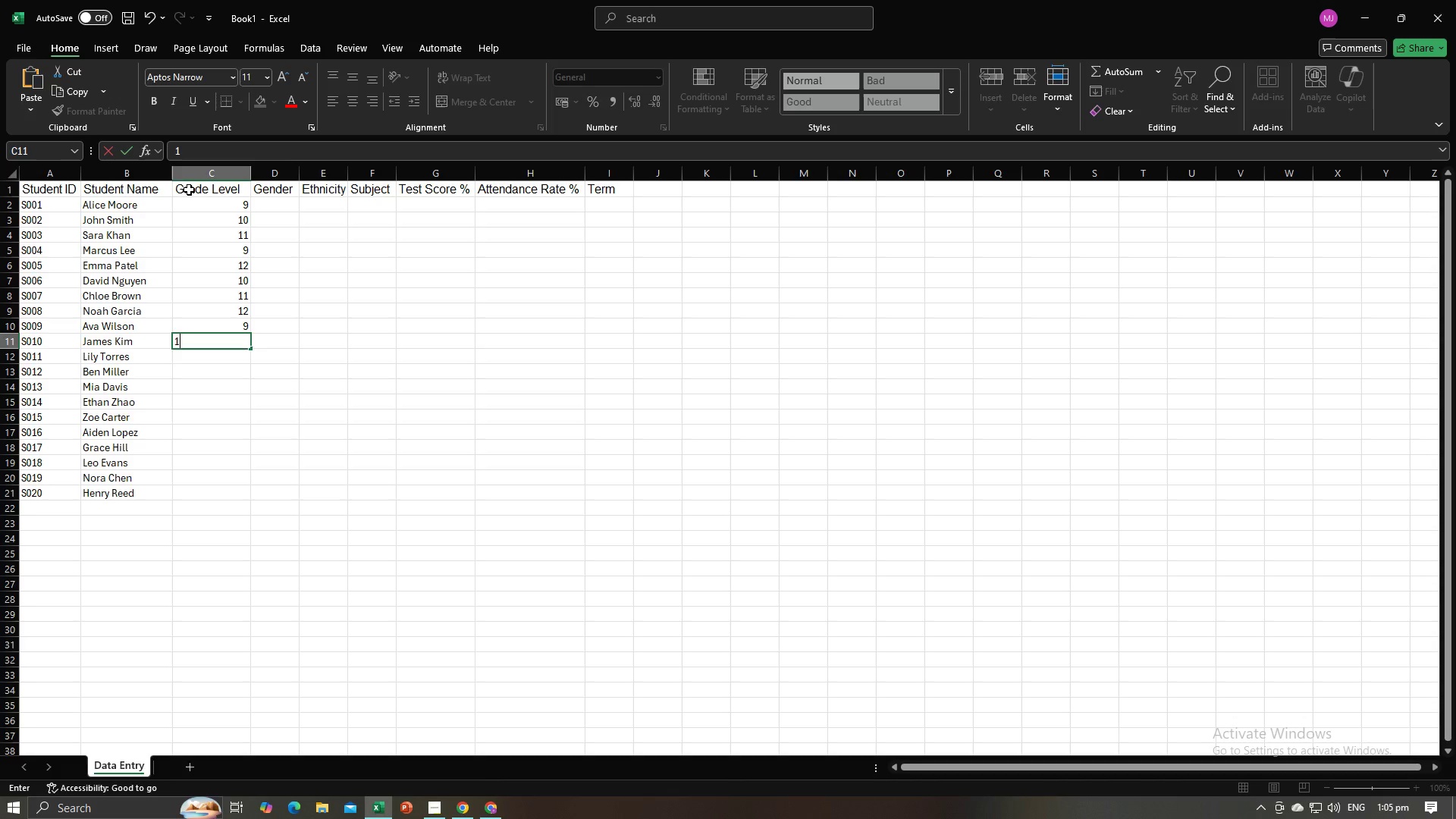 
key(Numpad0)
 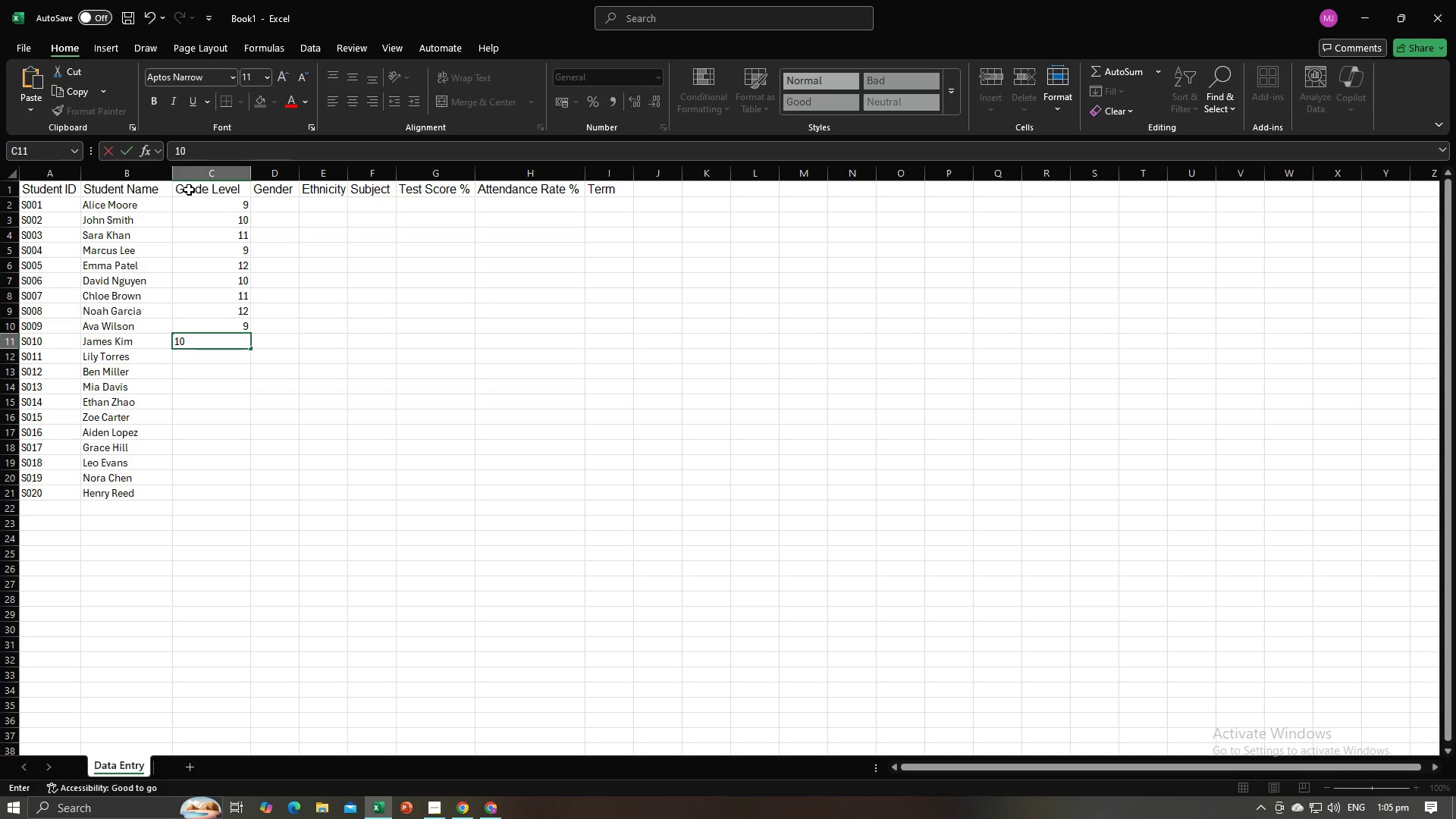 
key(NumpadEnter)
 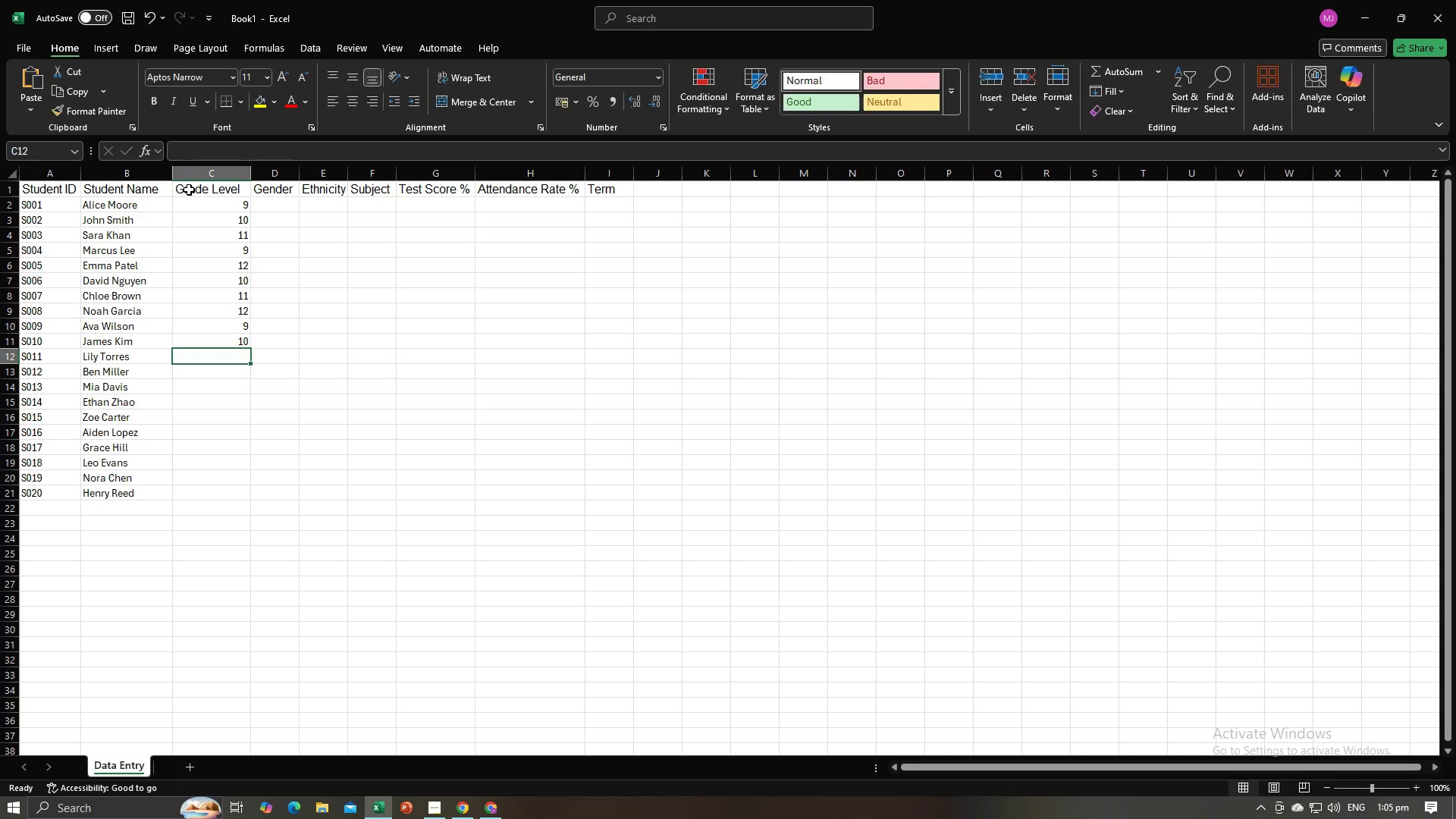 
key(Alt+AltLeft)
 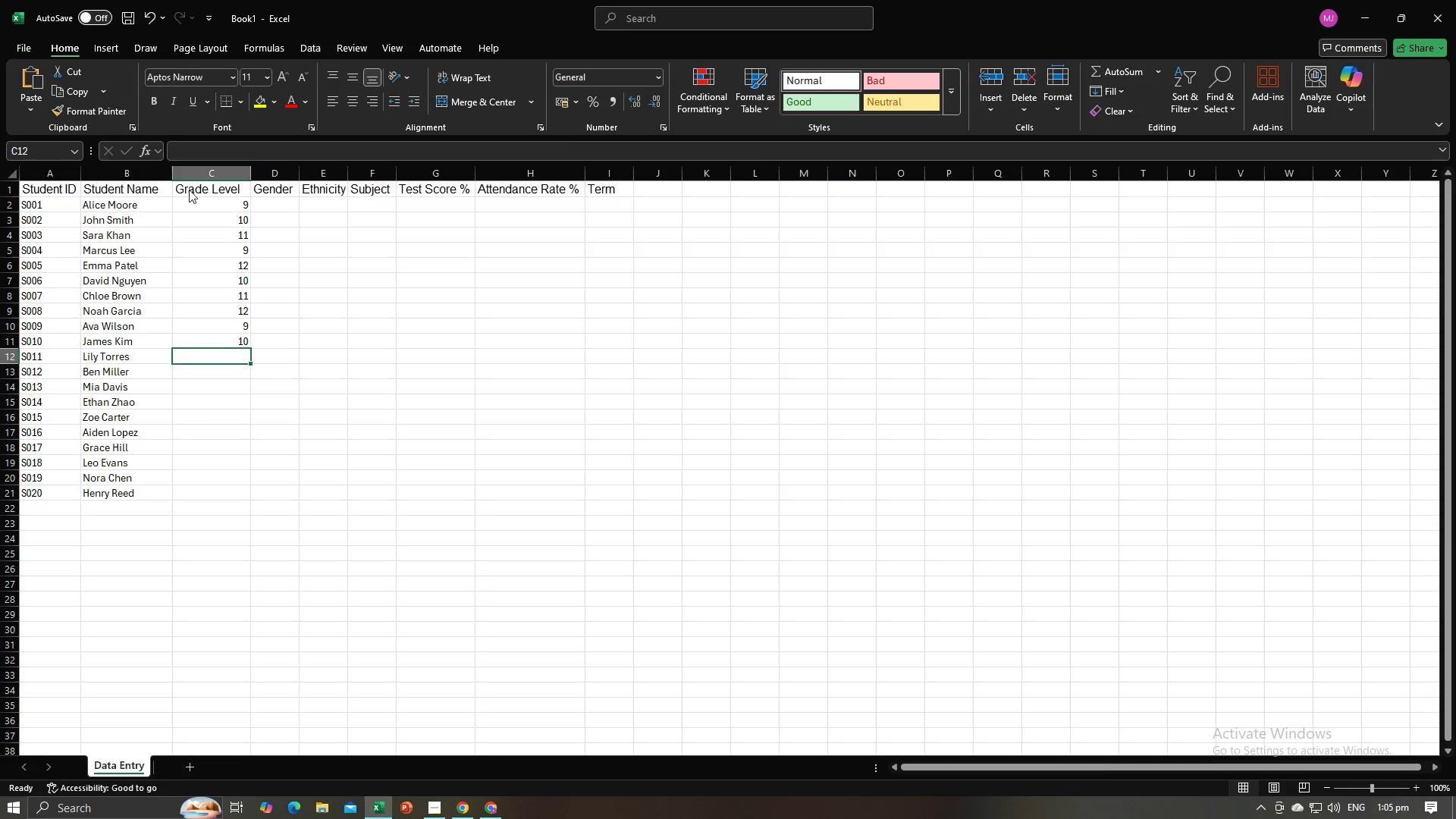 
key(Alt+Tab)
 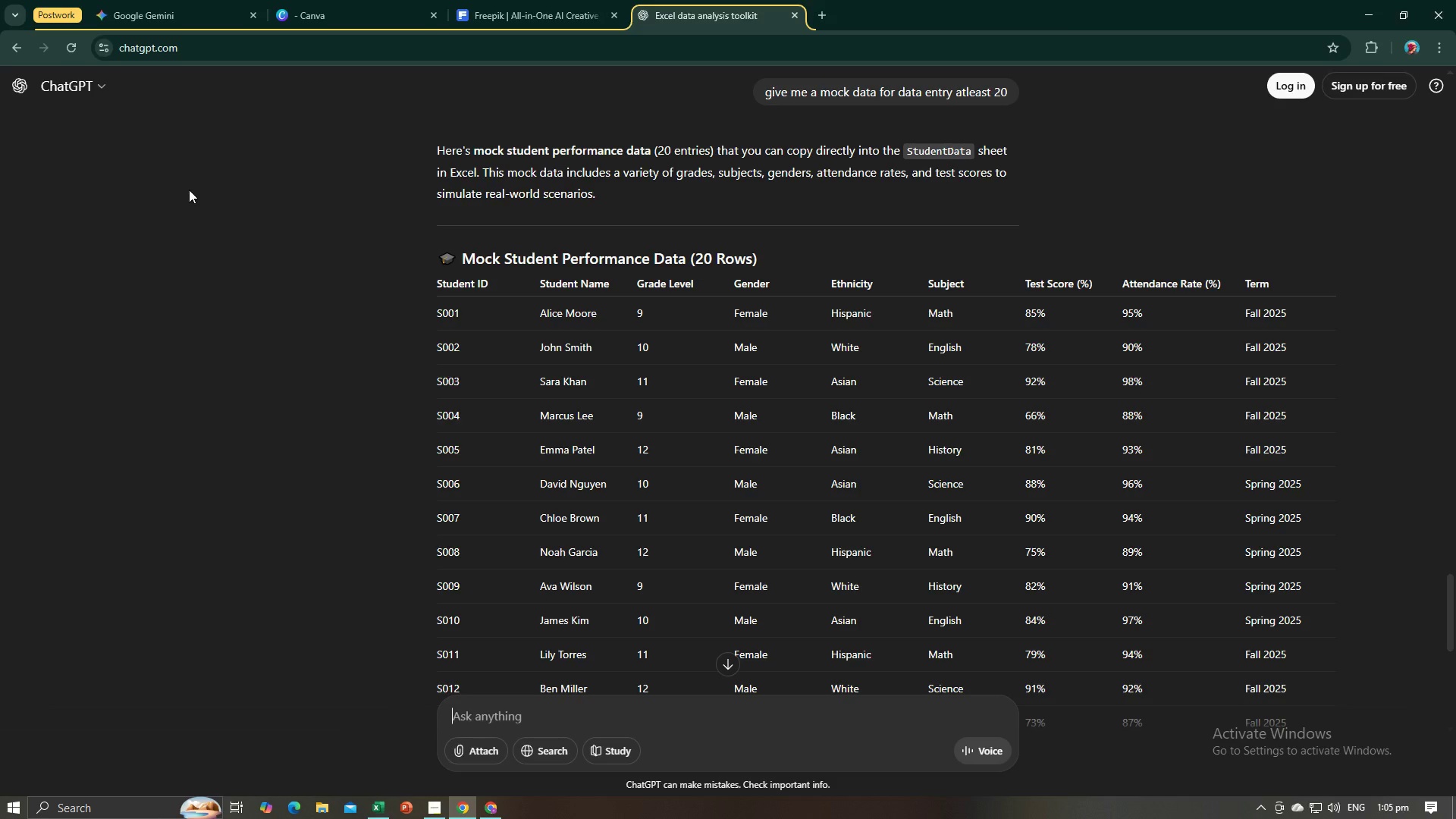 
key(Alt+AltLeft)
 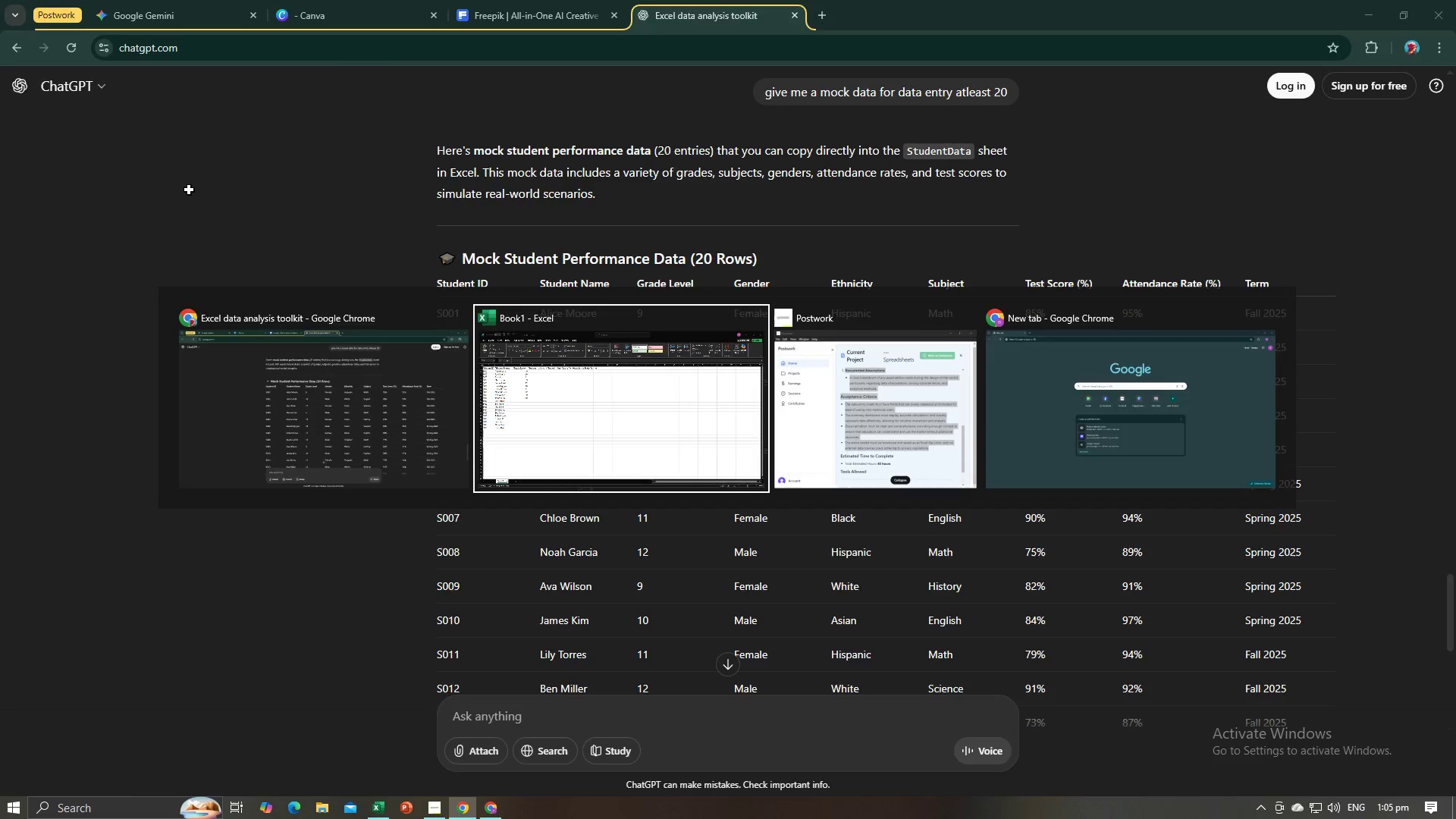 
key(Alt+Tab)
 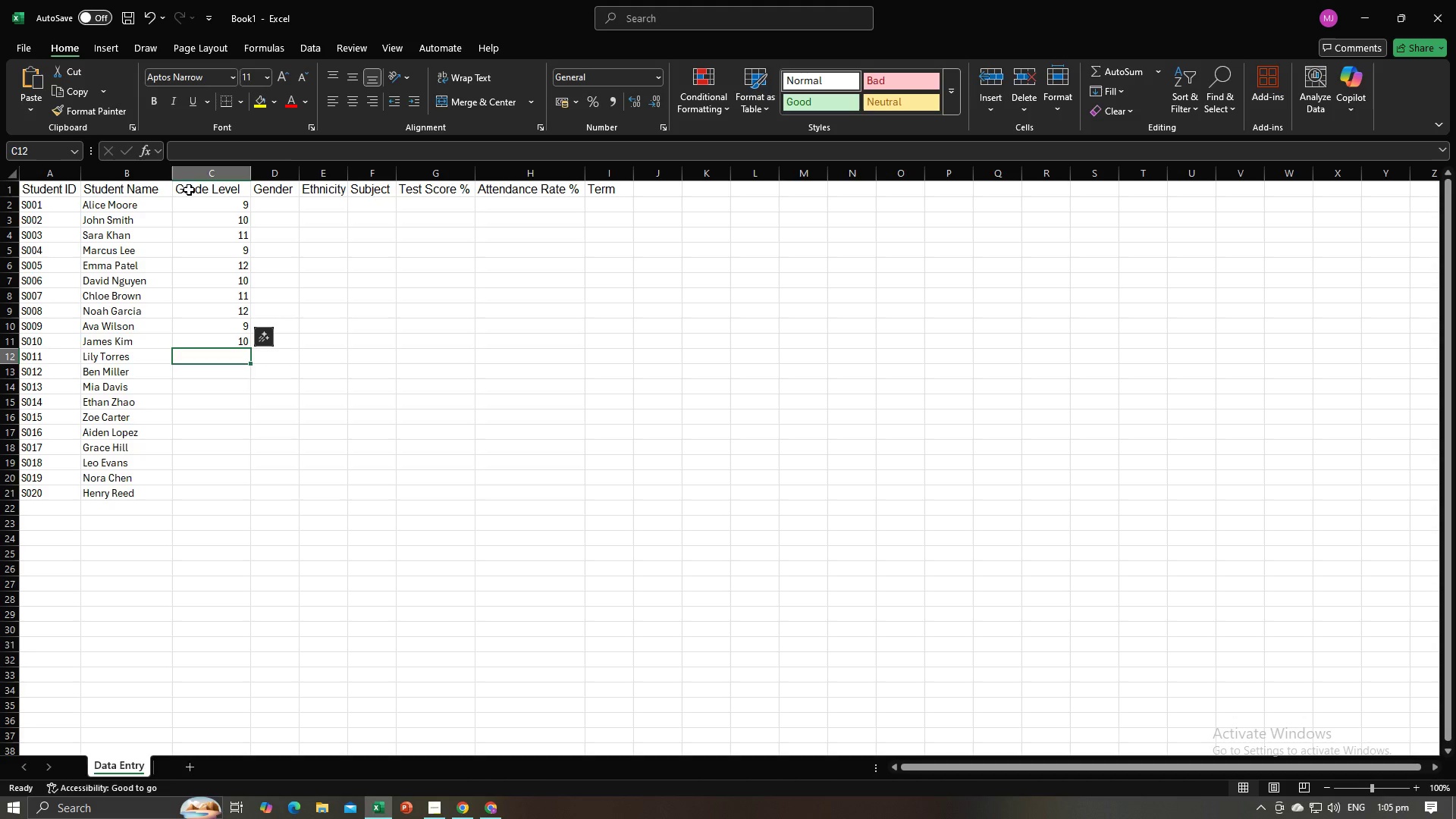 
key(Numpad1)
 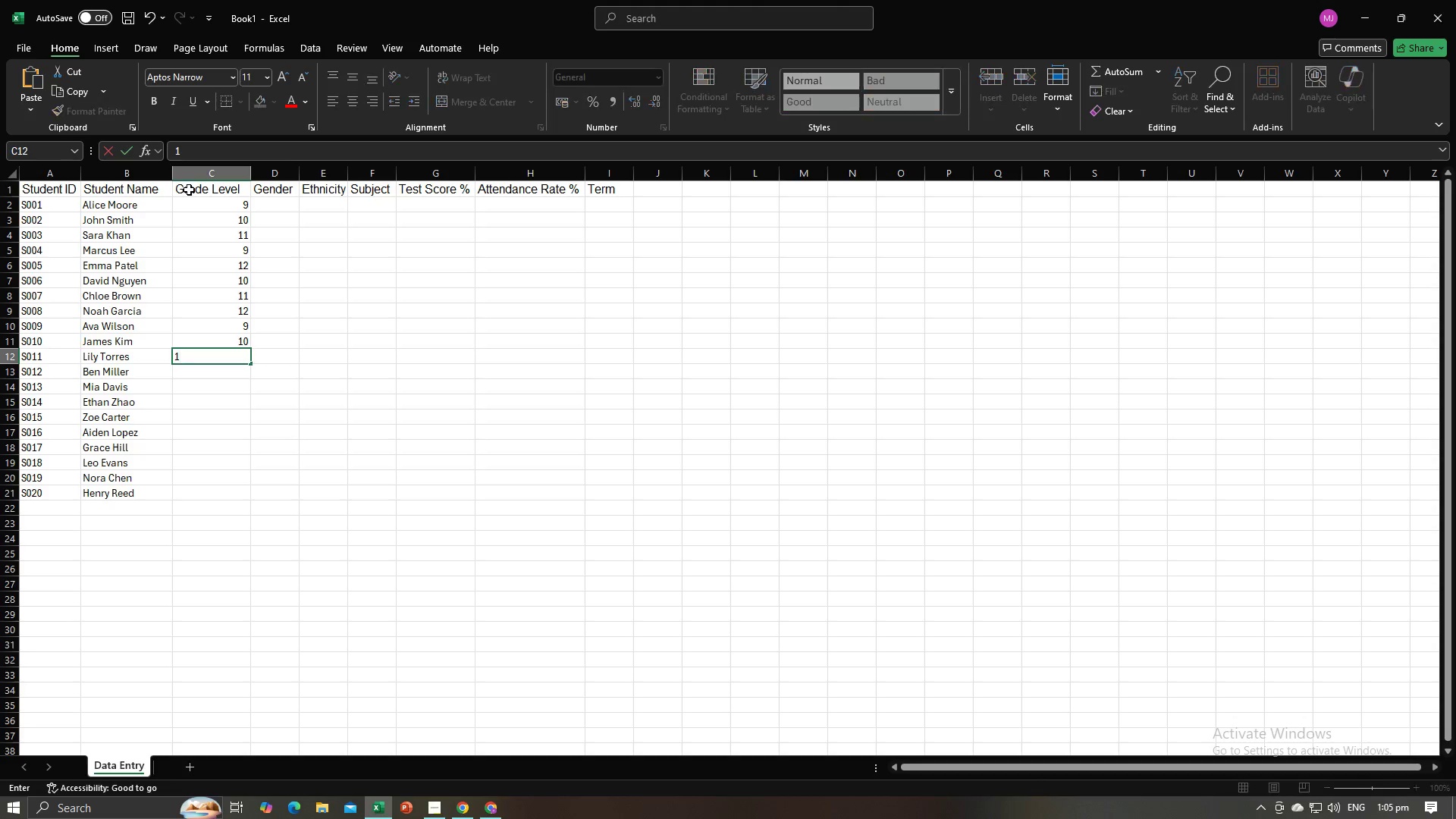 
key(Numpad1)
 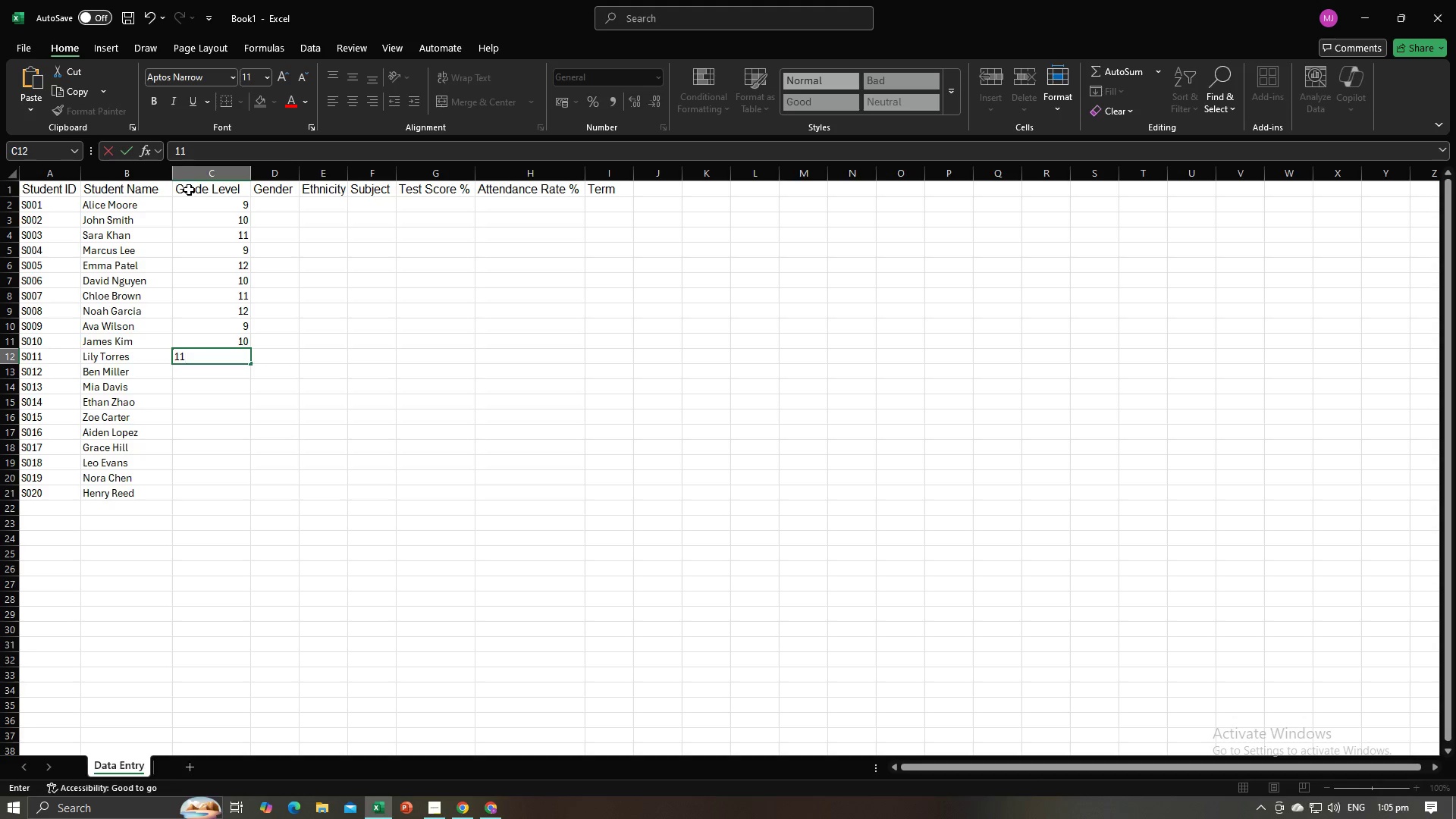 
key(NumpadEnter)
 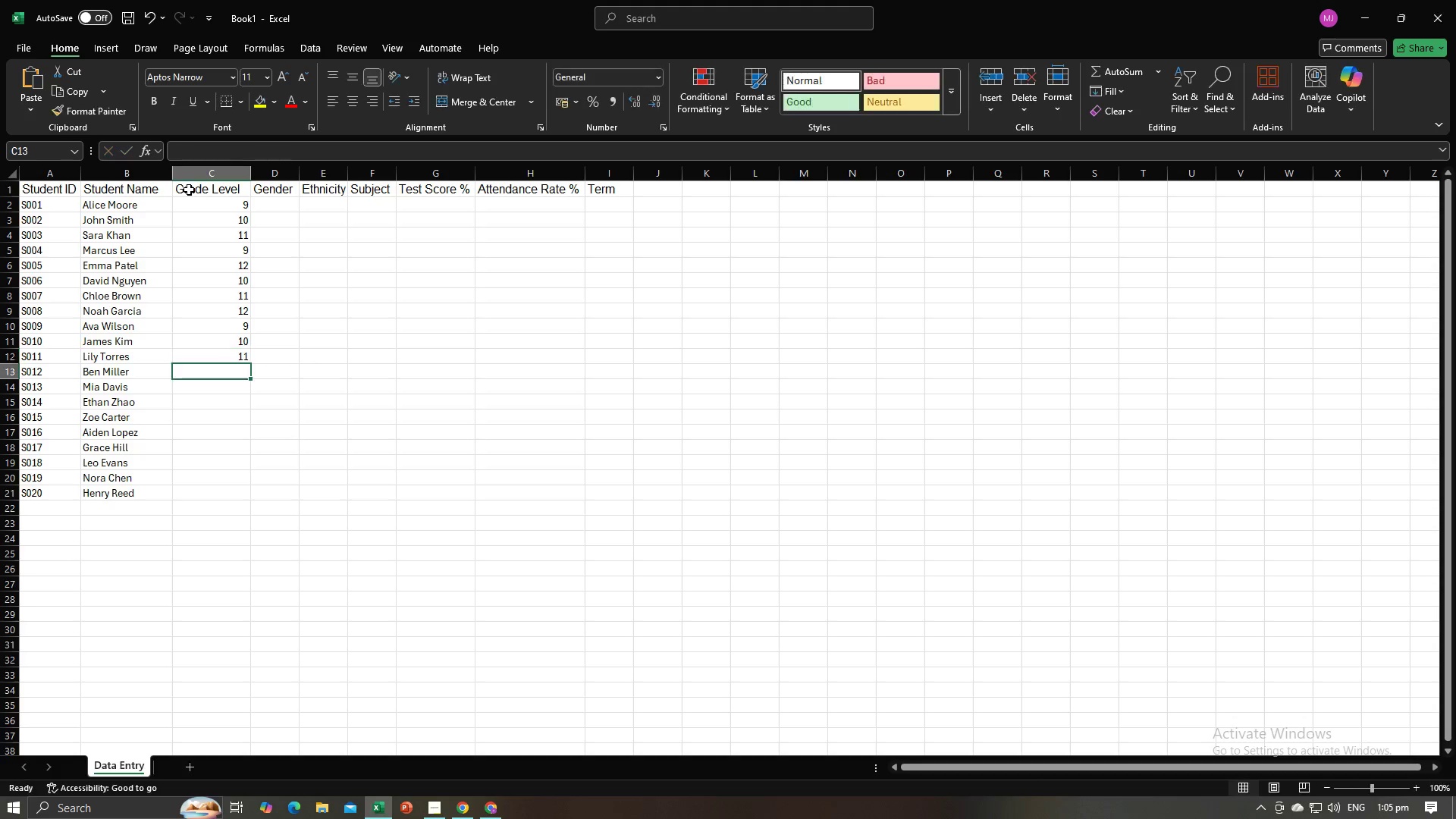 
key(Alt+AltLeft)
 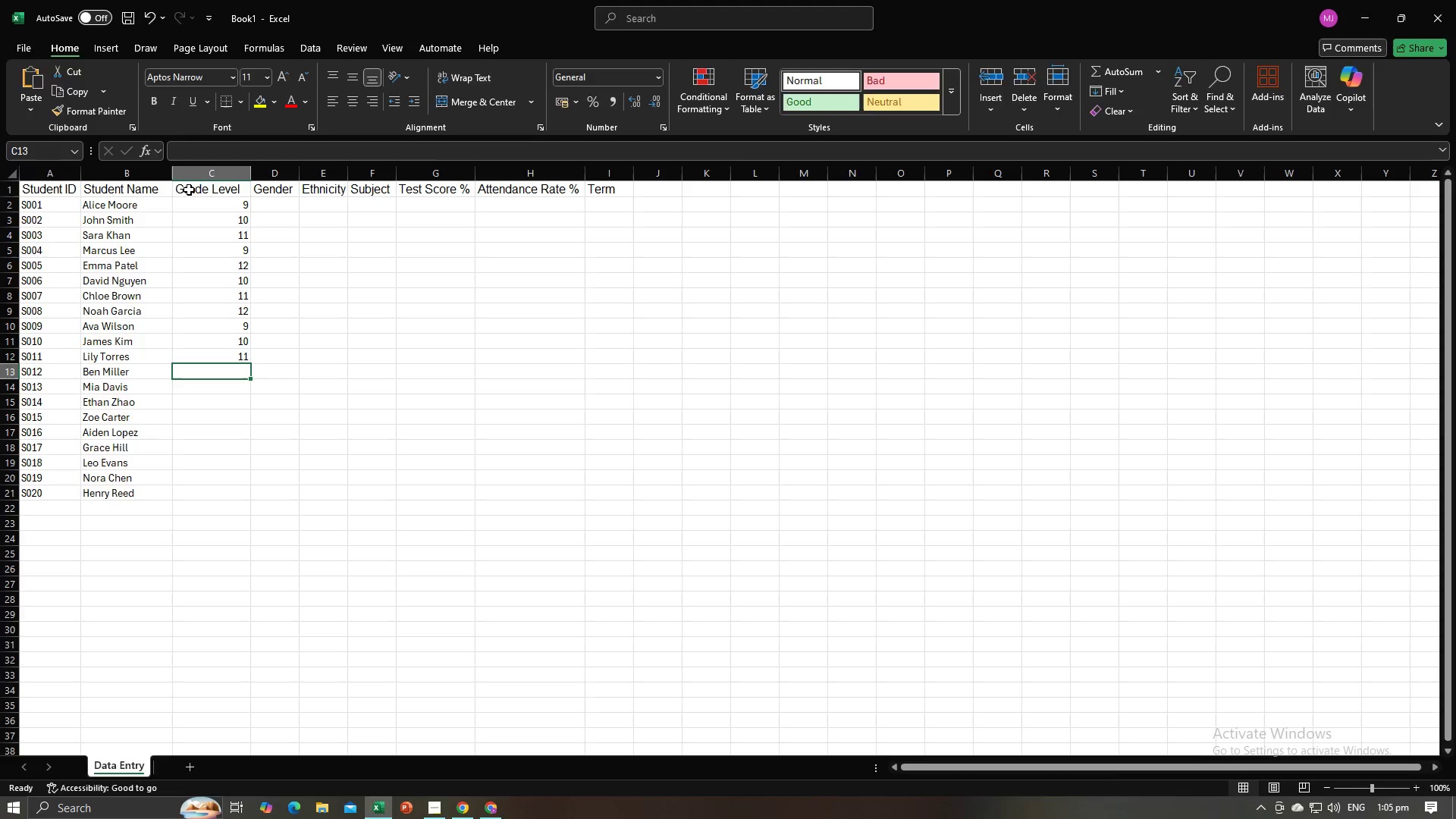 
key(Alt+Tab)
 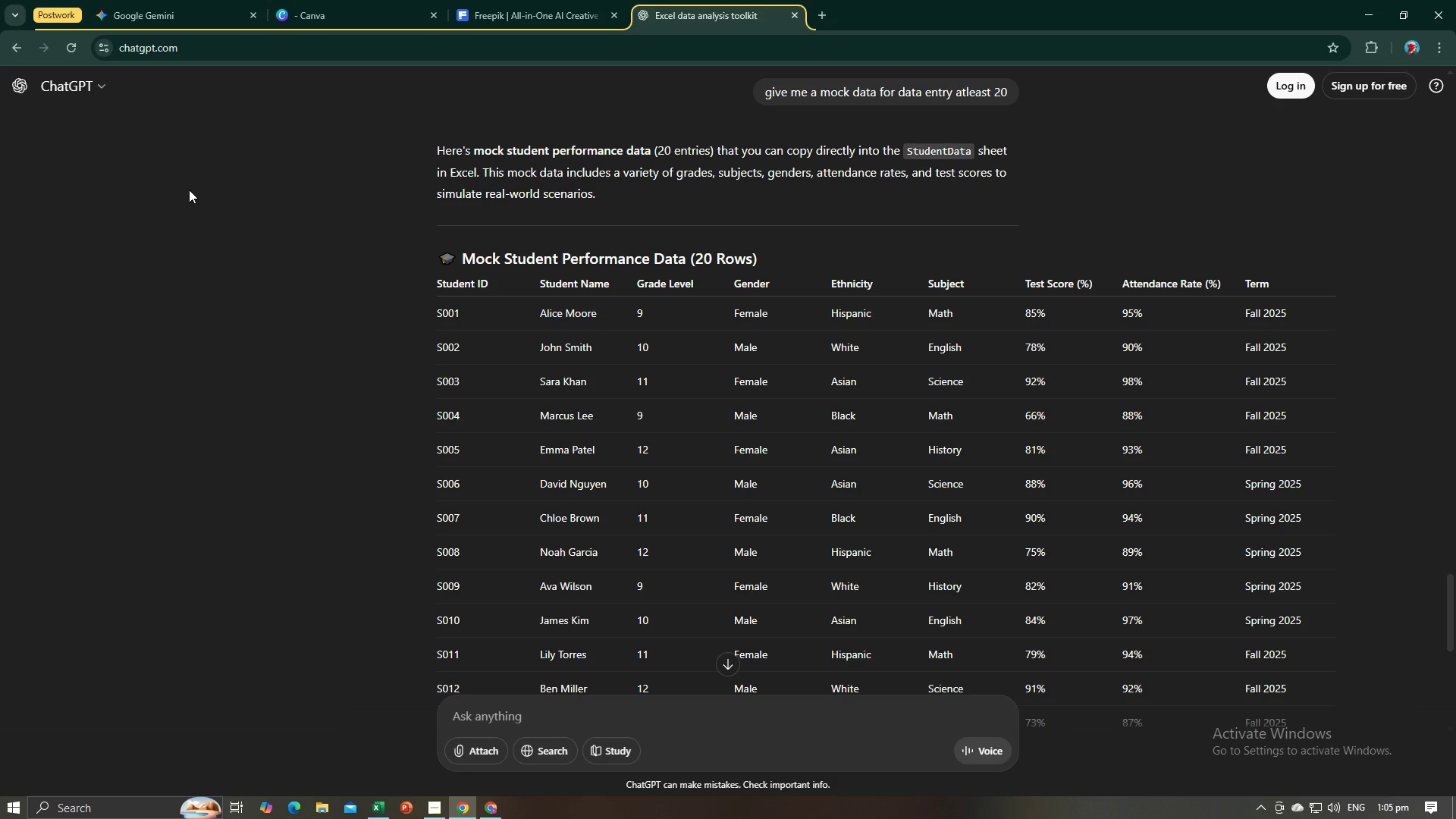 
key(Alt+AltLeft)
 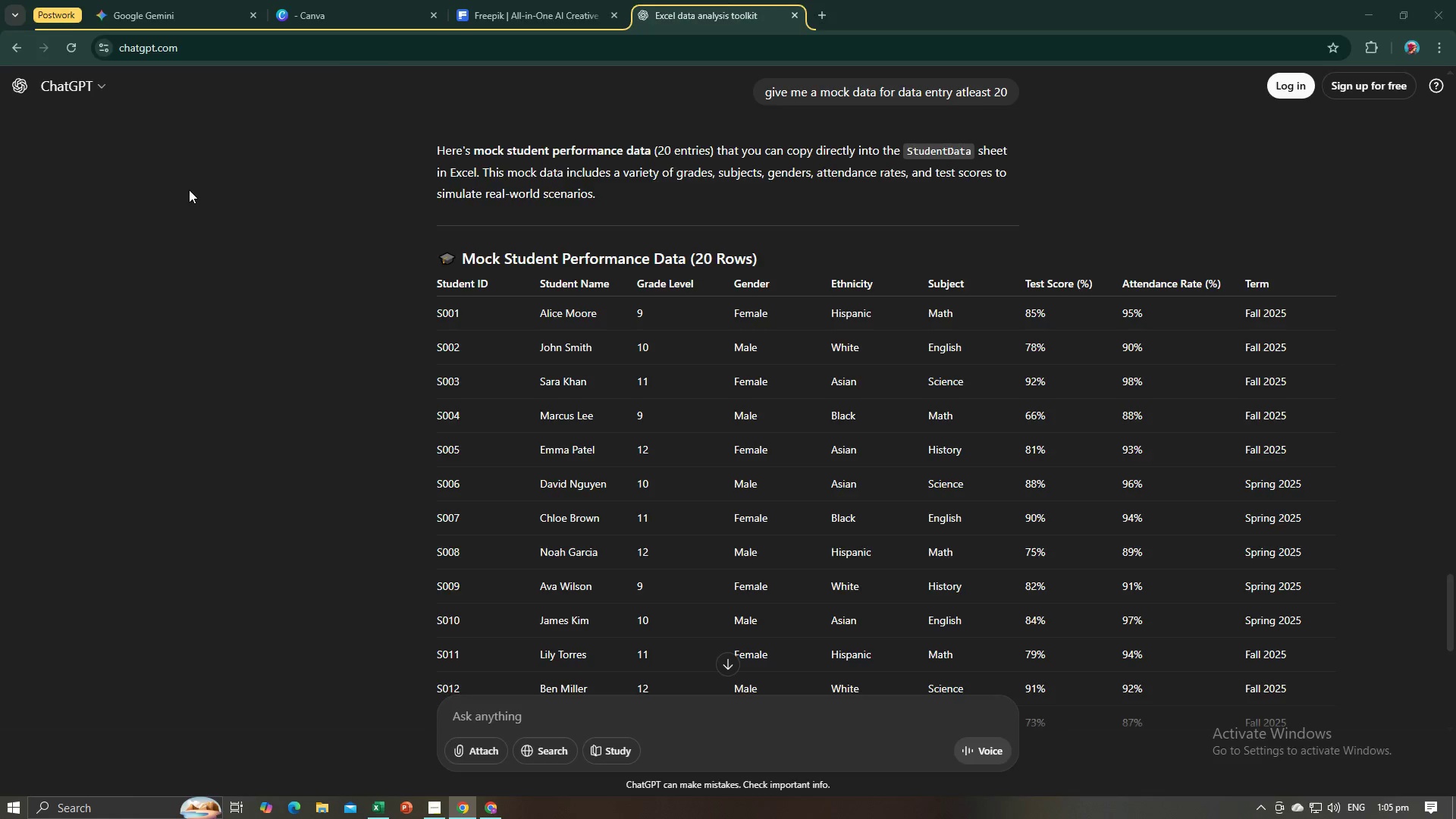 
key(Alt+Tab)
 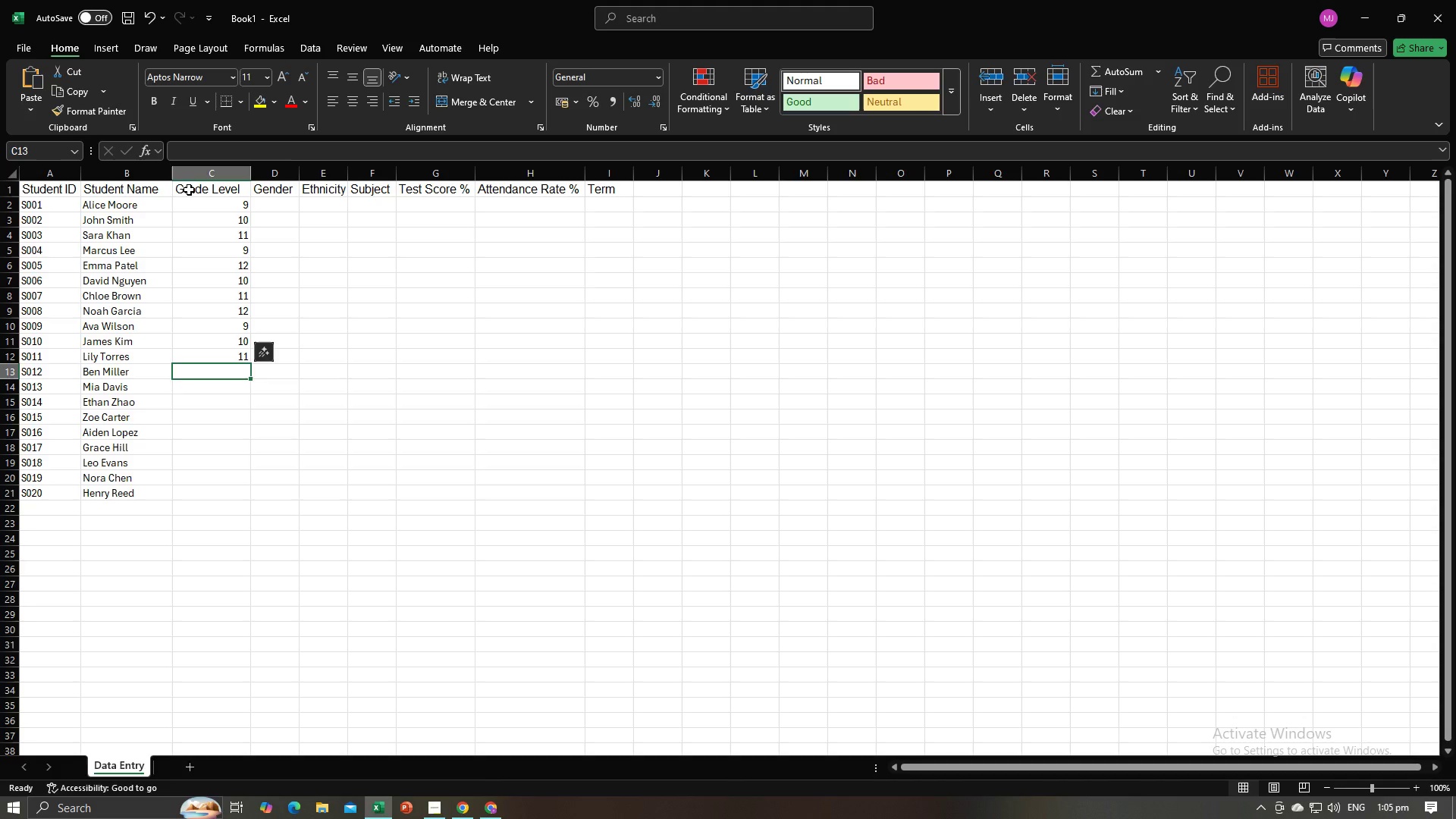 
key(Numpad1)
 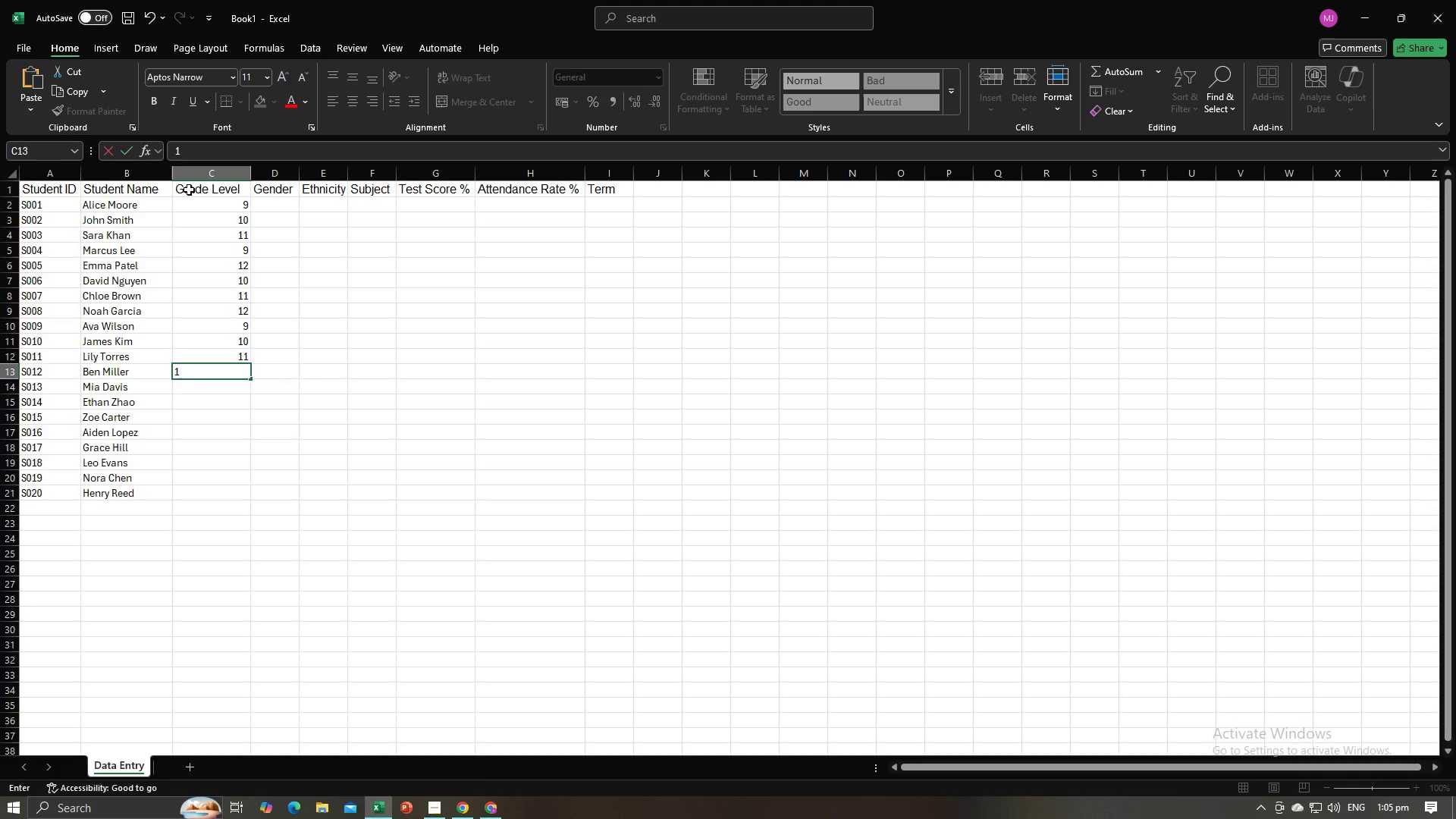 
key(Numpad2)
 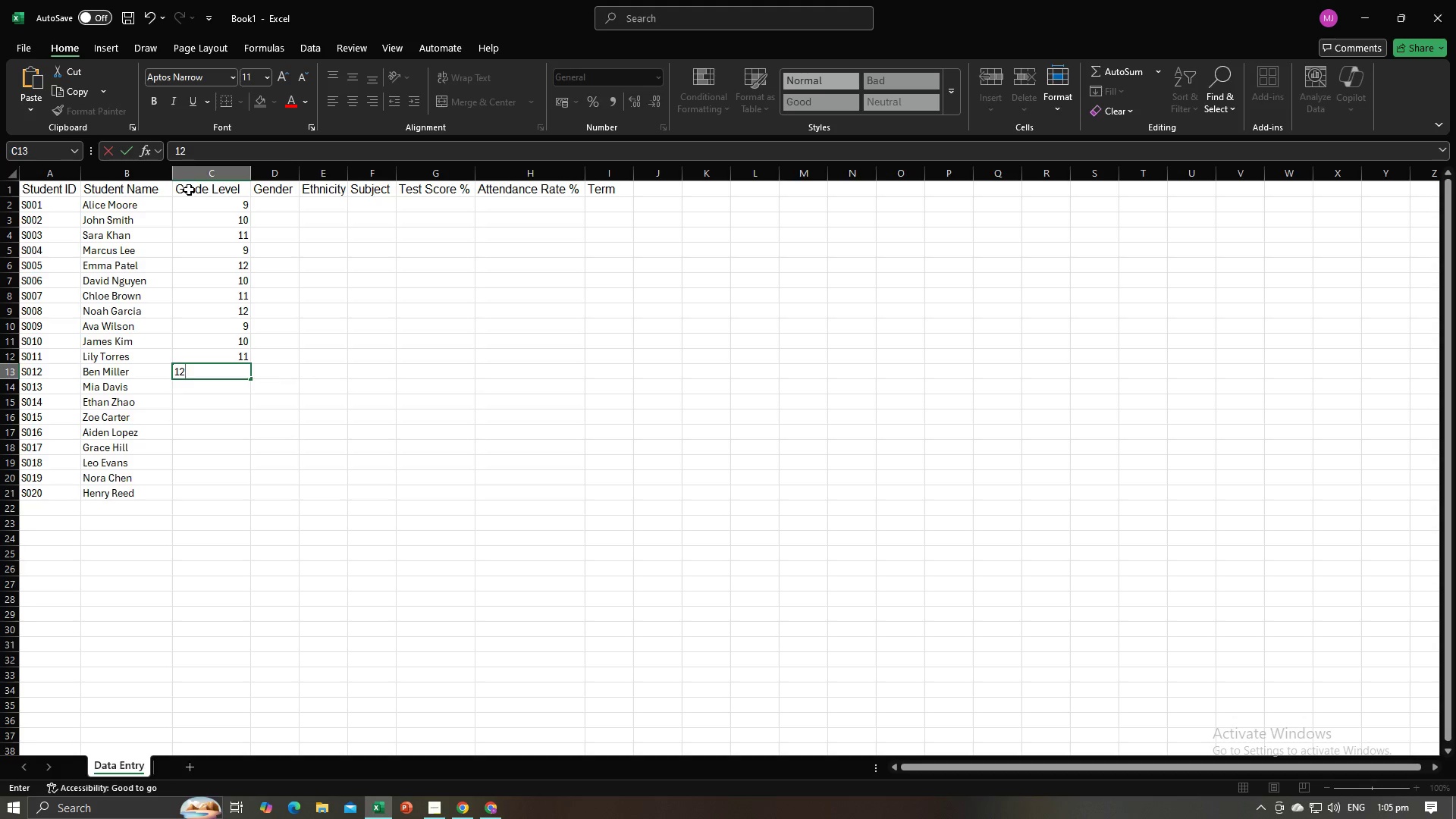 
key(NumpadEnter)
 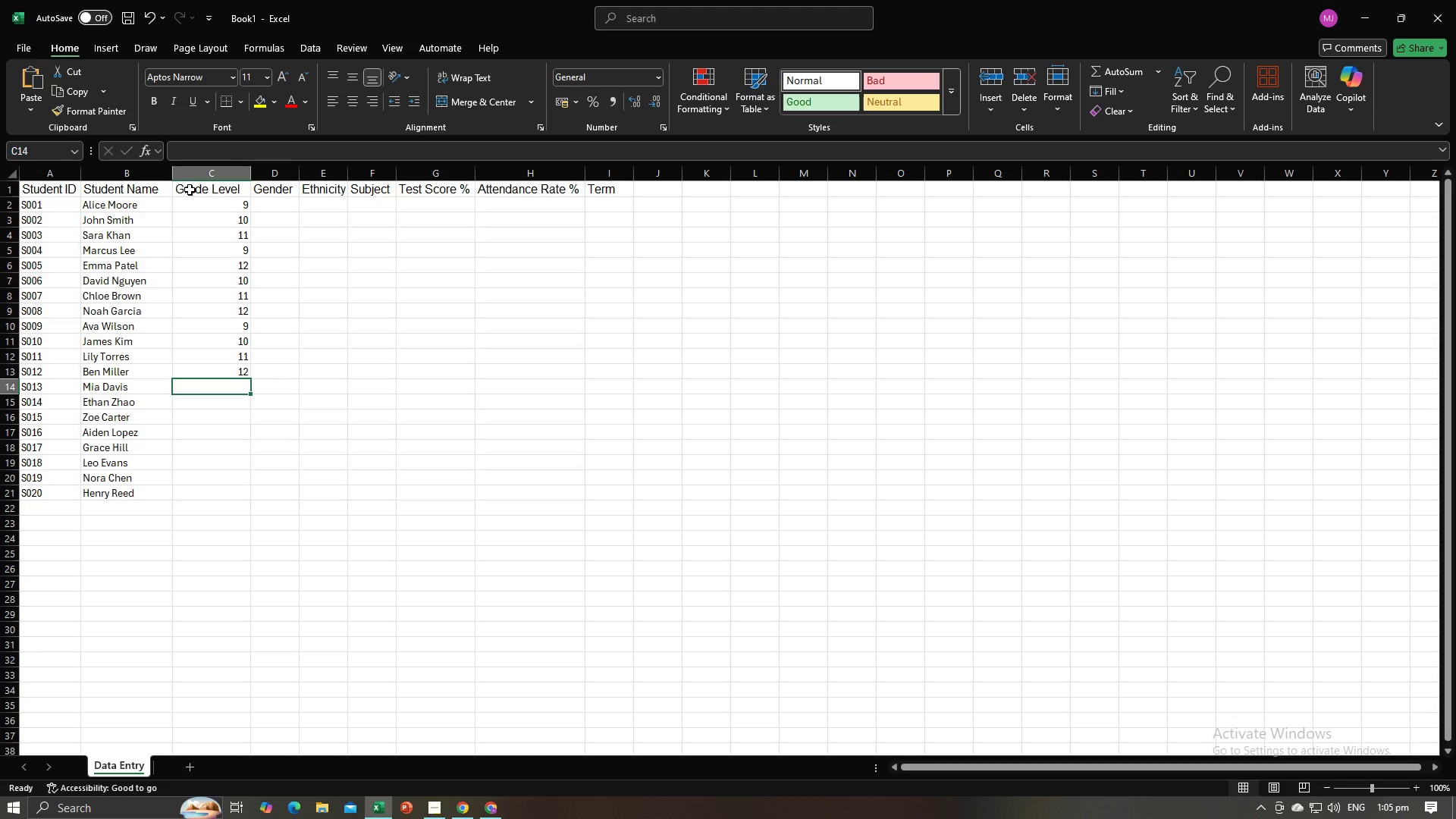 
key(Alt+AltLeft)
 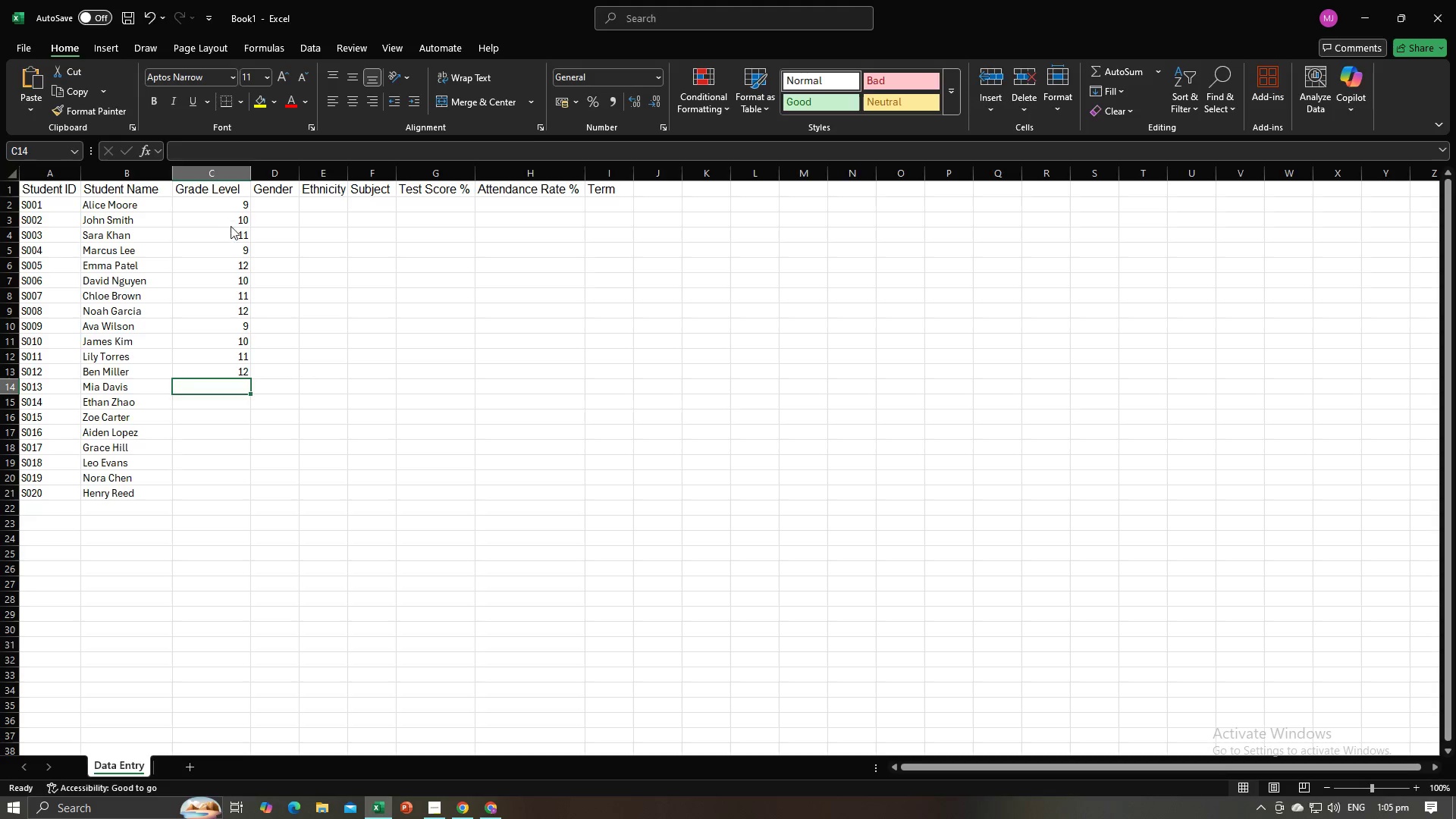 
key(Alt+Tab)
 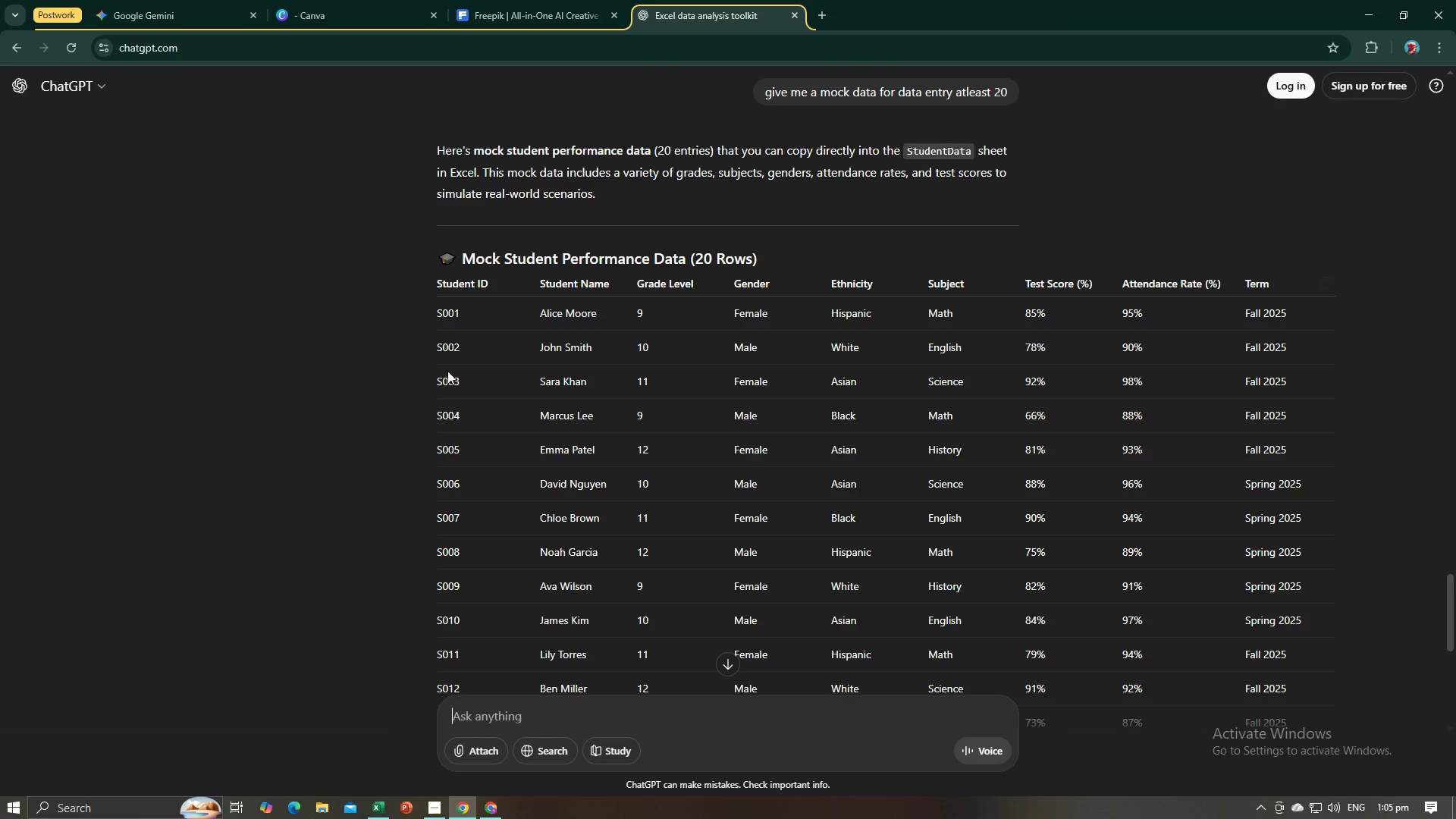 
scroll: coordinate [448, 371], scroll_direction: down, amount: 4.0
 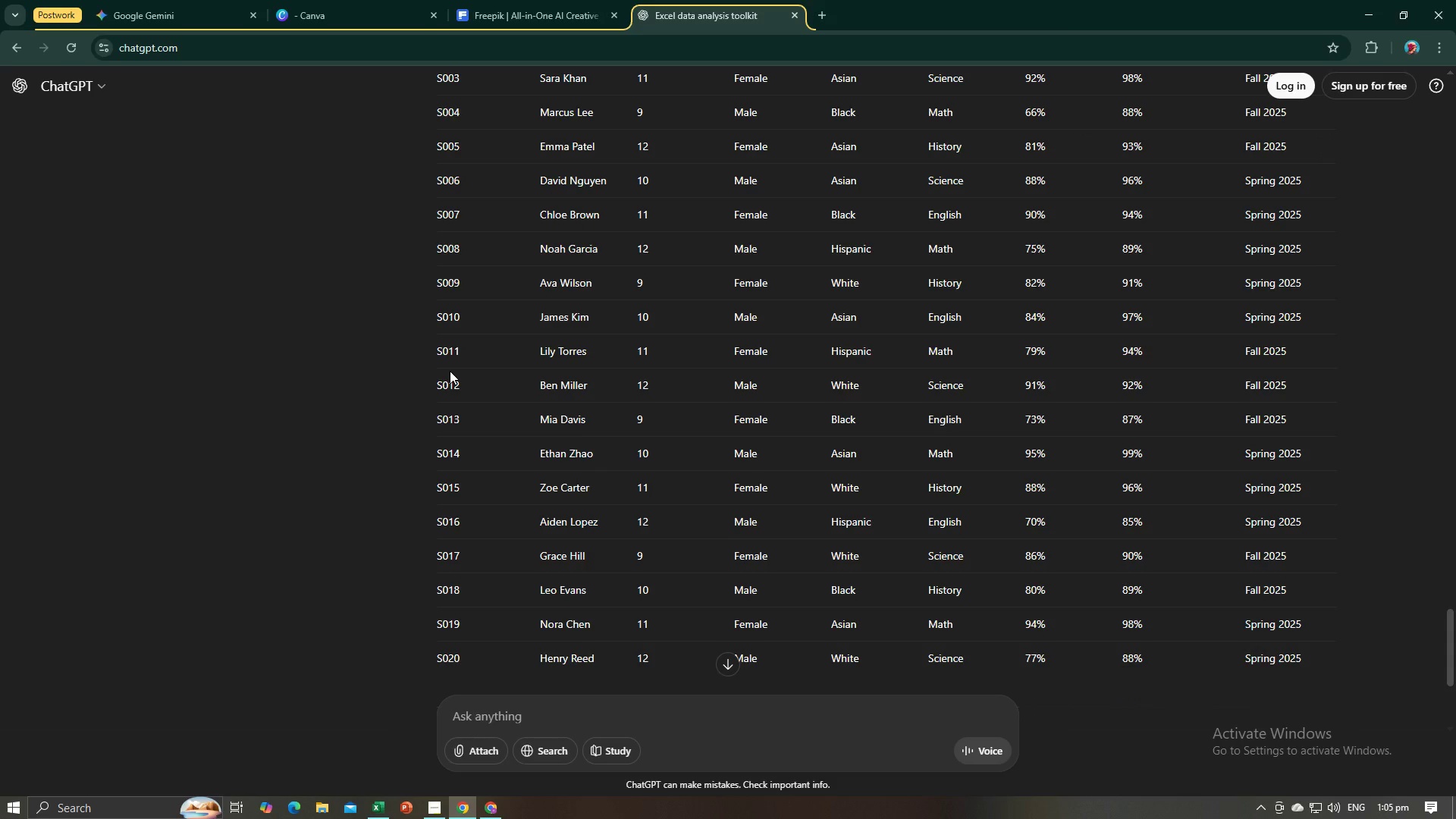 
key(Alt+AltLeft)
 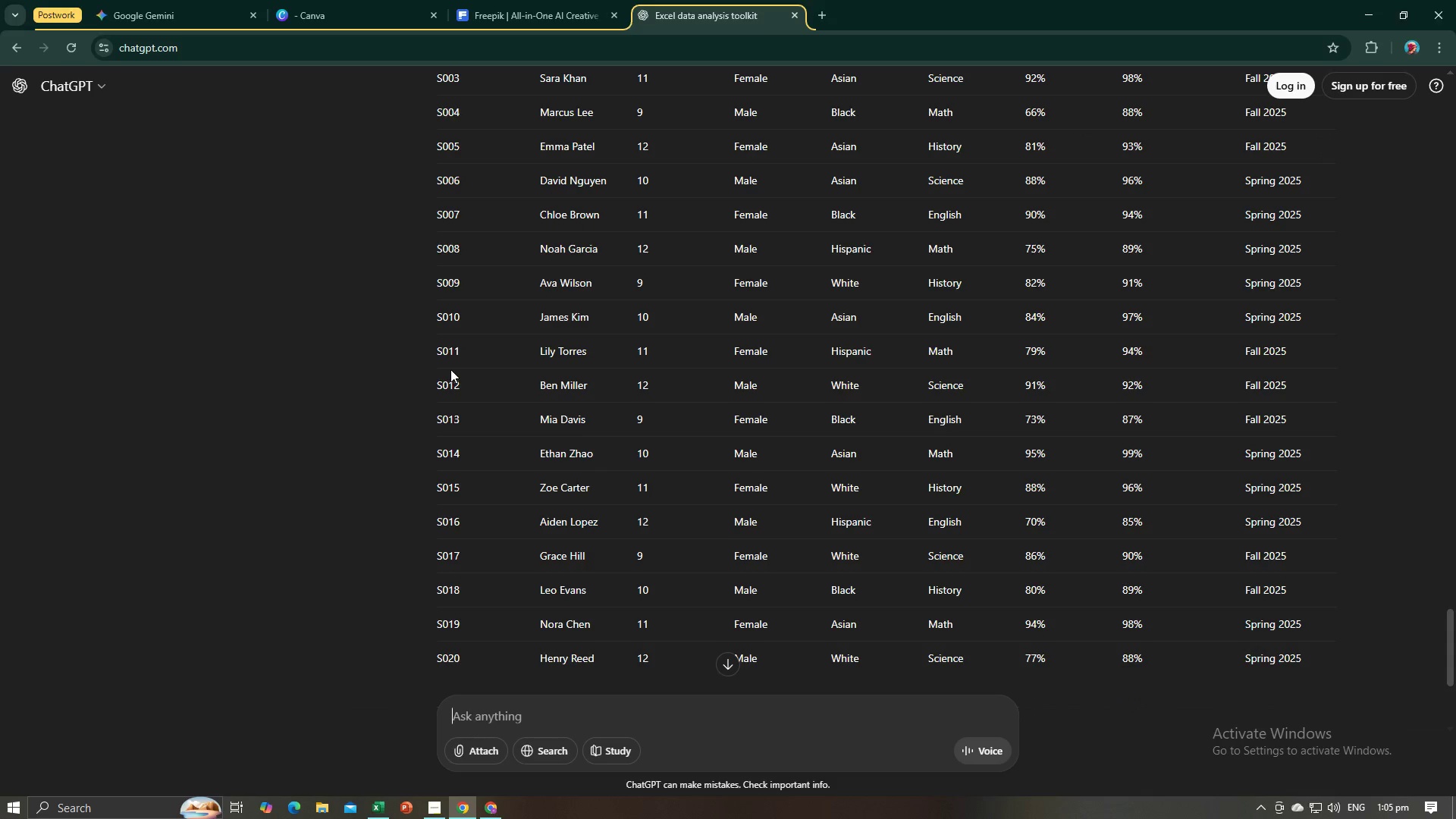 
key(Alt+Tab)
 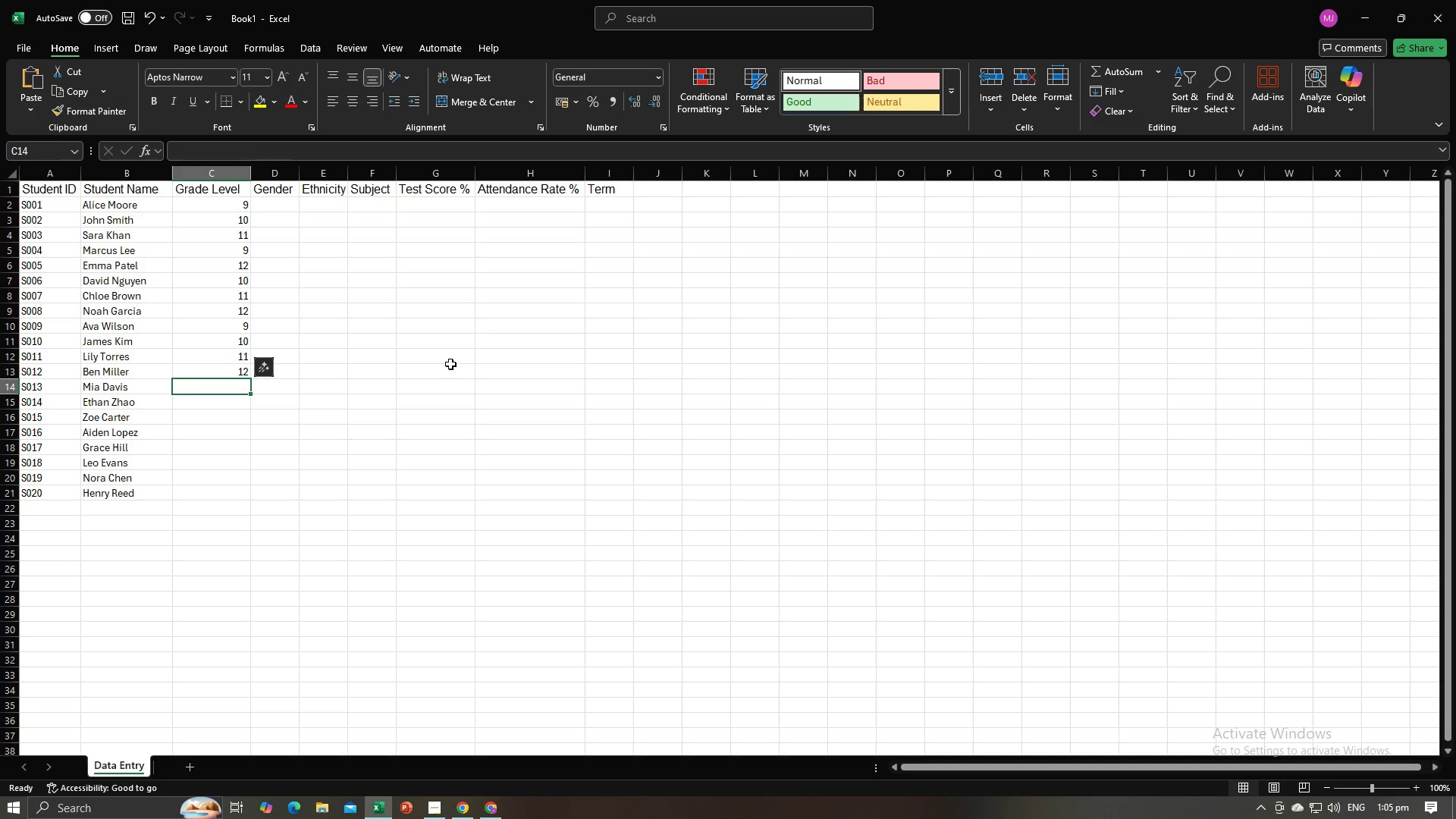 
key(Alt+AltLeft)
 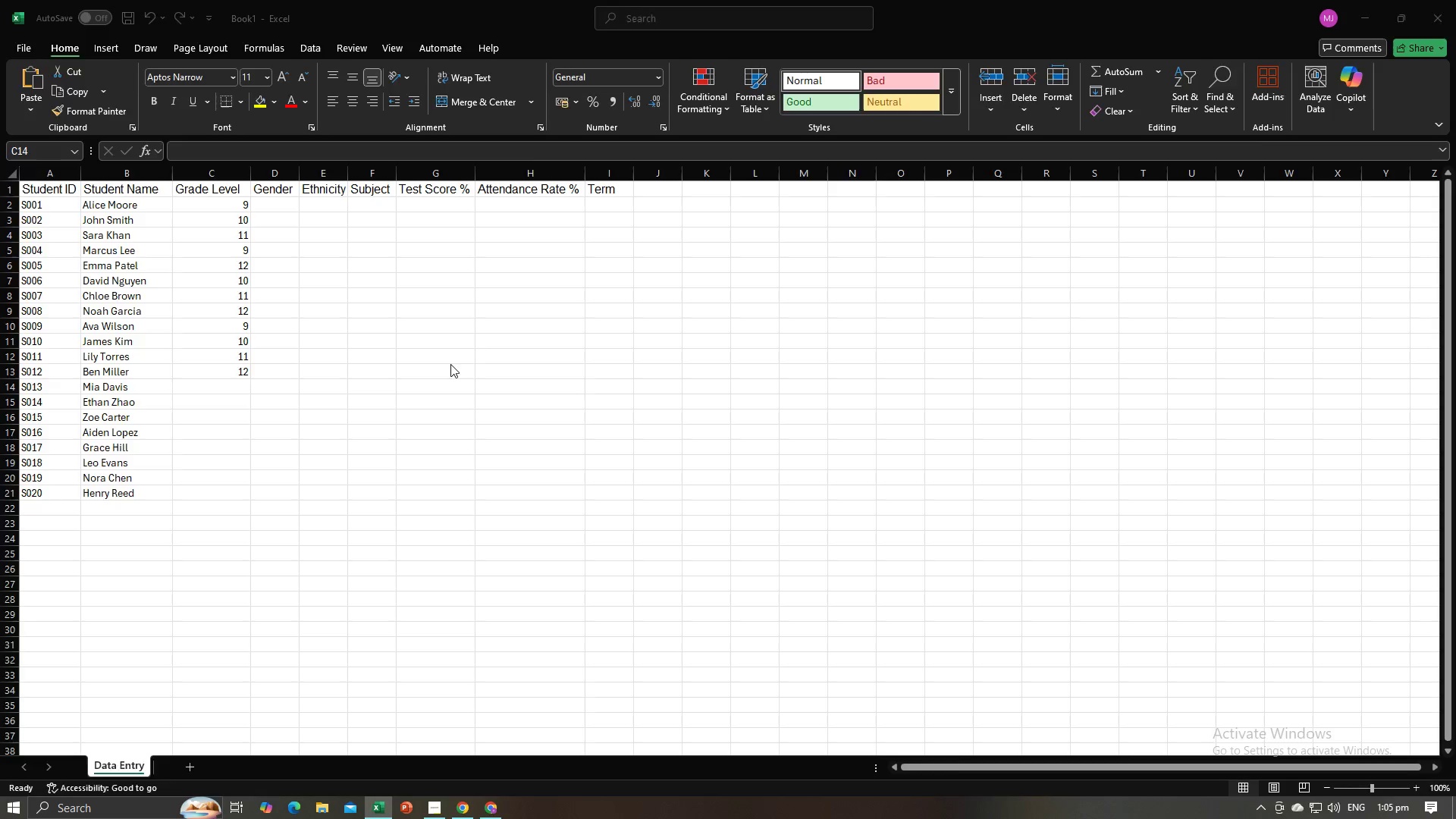 
key(Alt+Tab)
 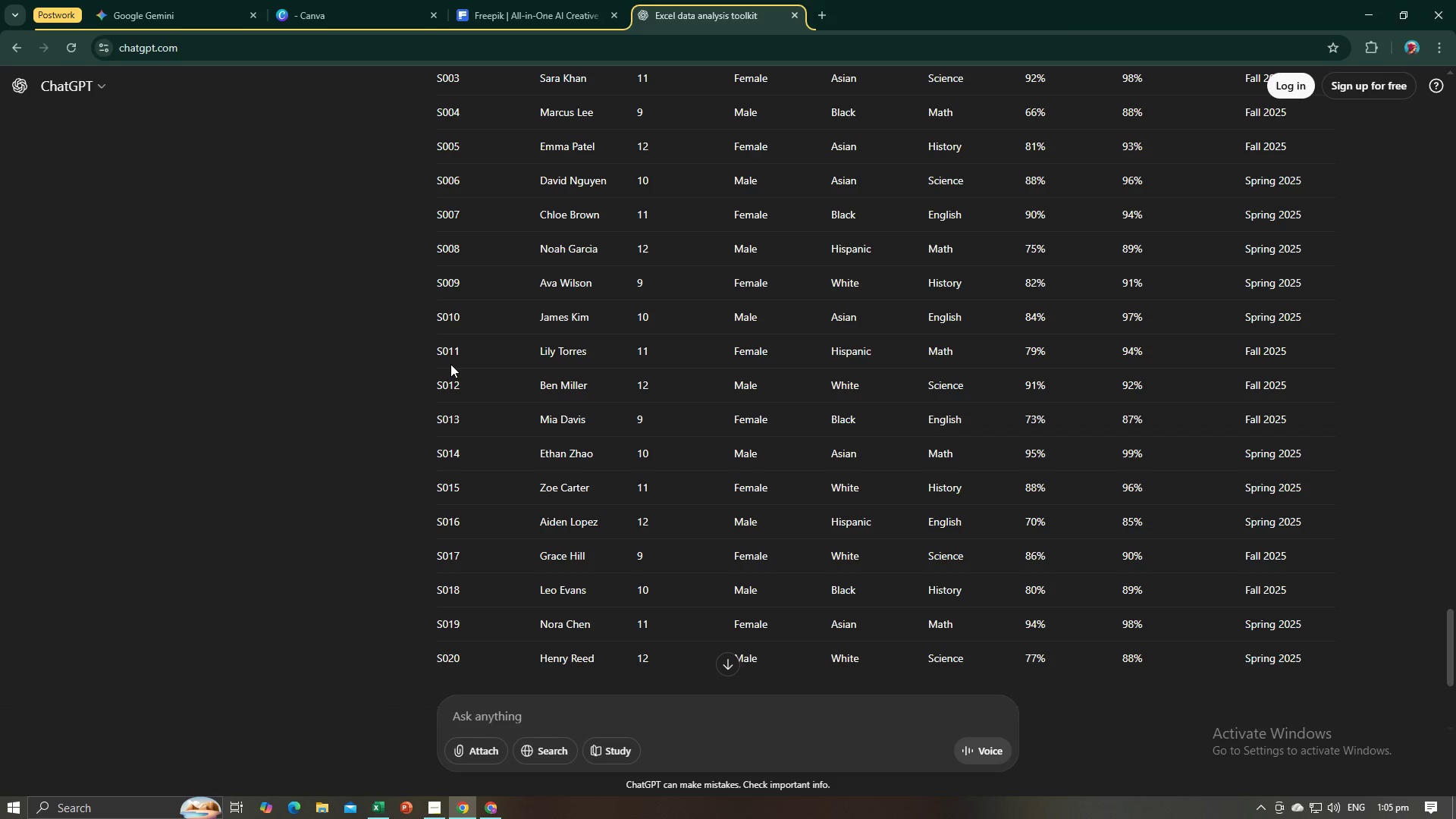 
key(Alt+AltLeft)
 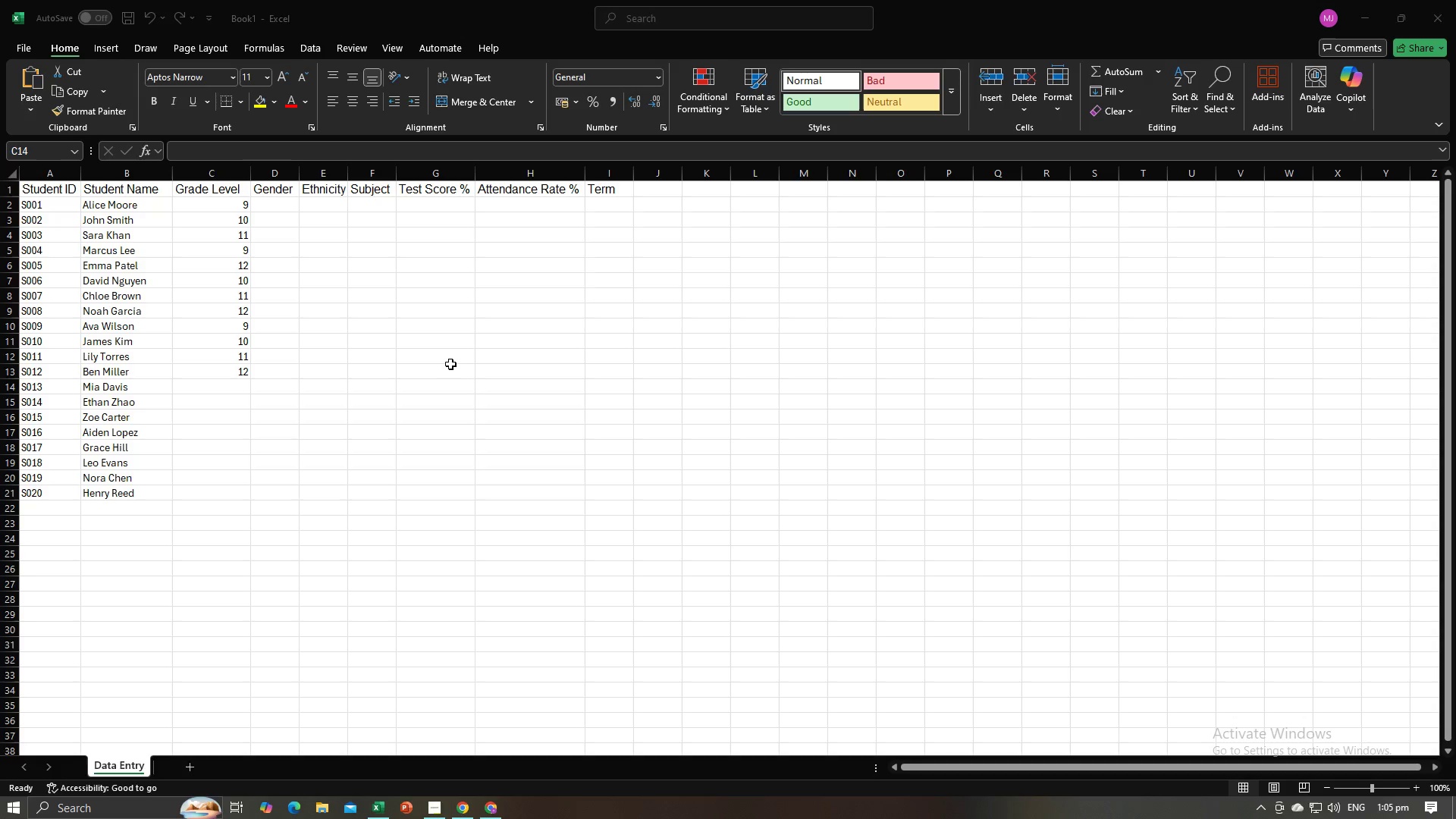 
key(Alt+Tab)
 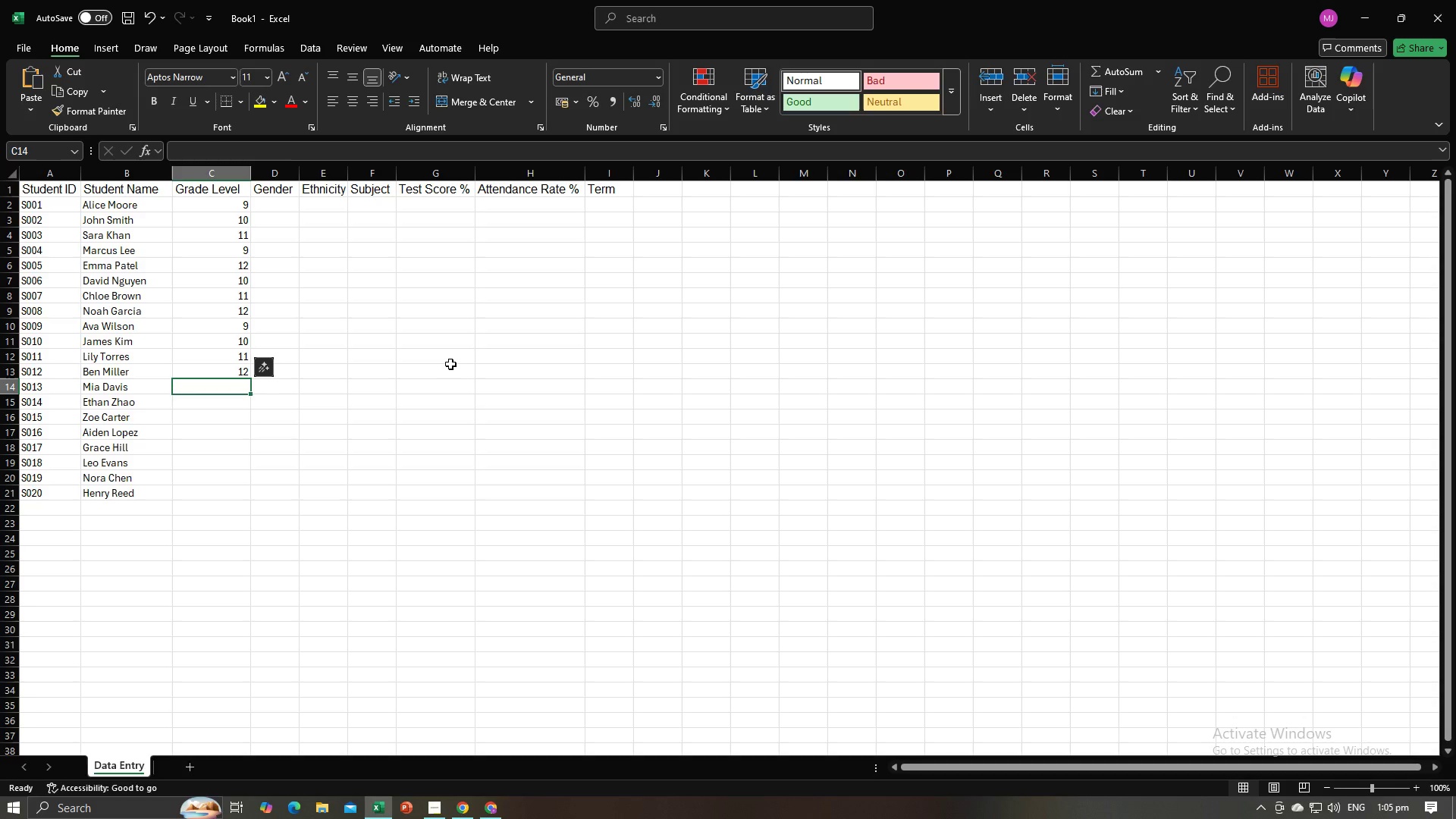 
key(Numpad9)
 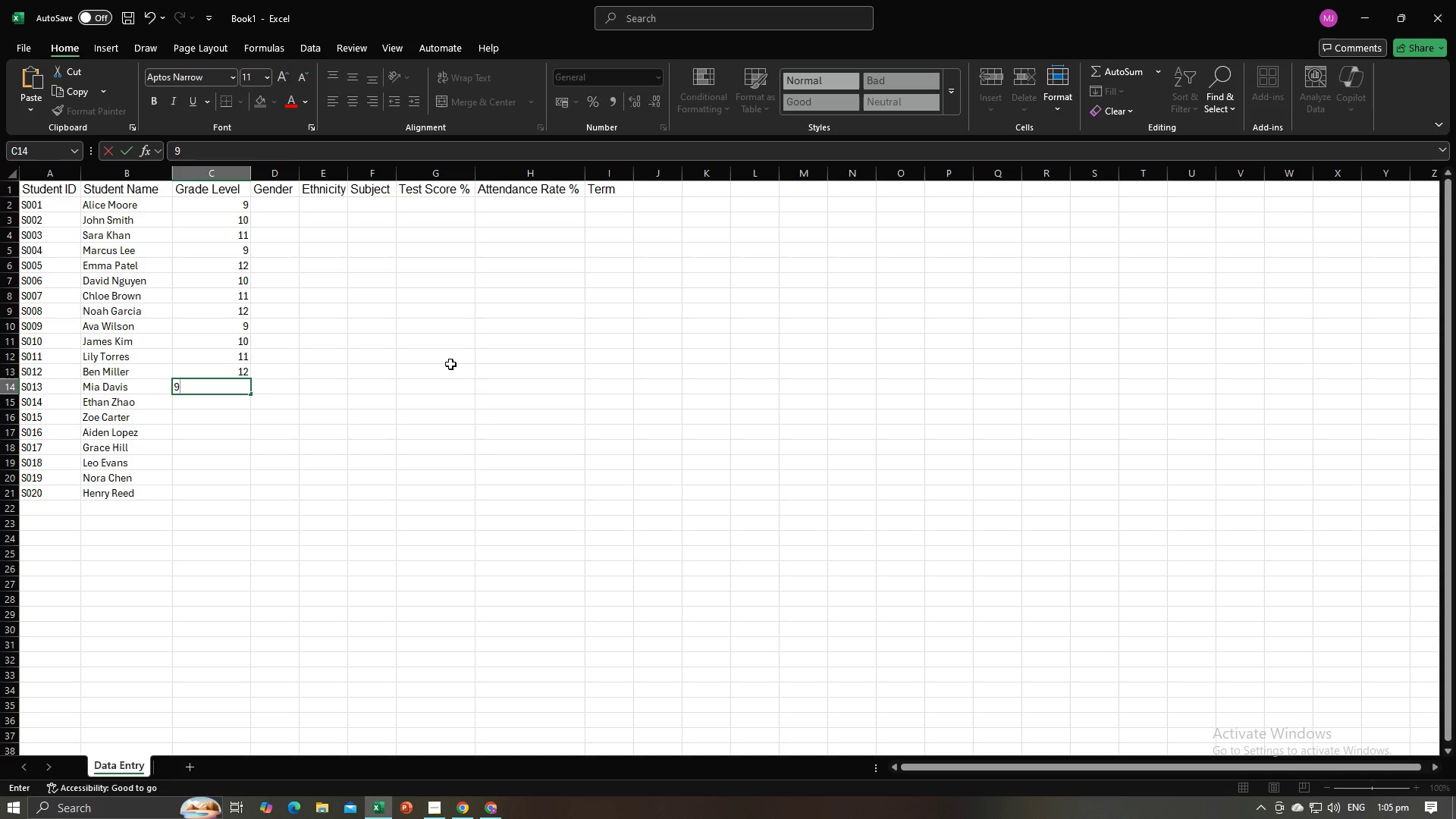 
key(NumpadEnter)
 